 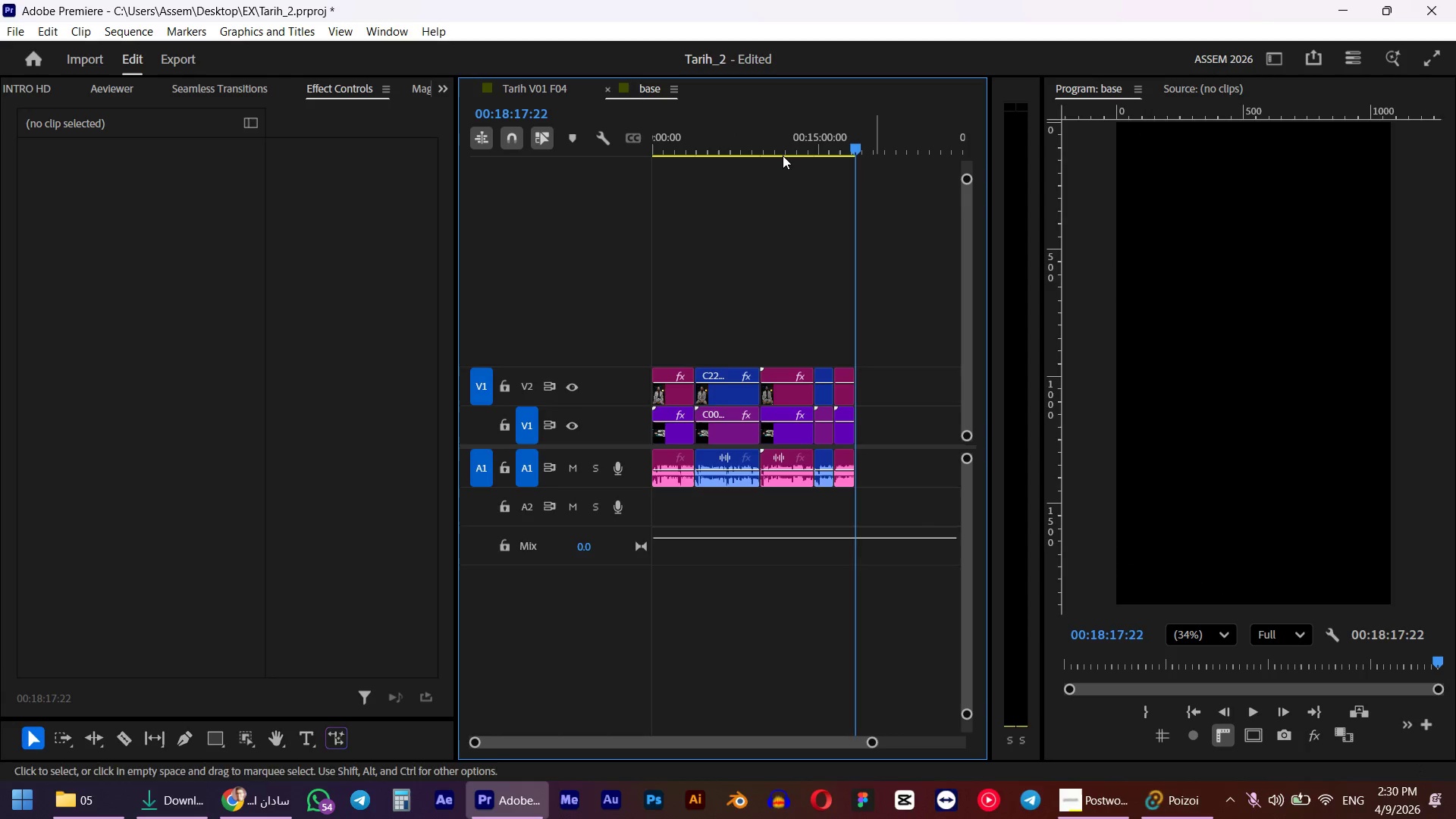 
left_click_drag(start_coordinate=[760, 124], to_coordinate=[413, 177])
 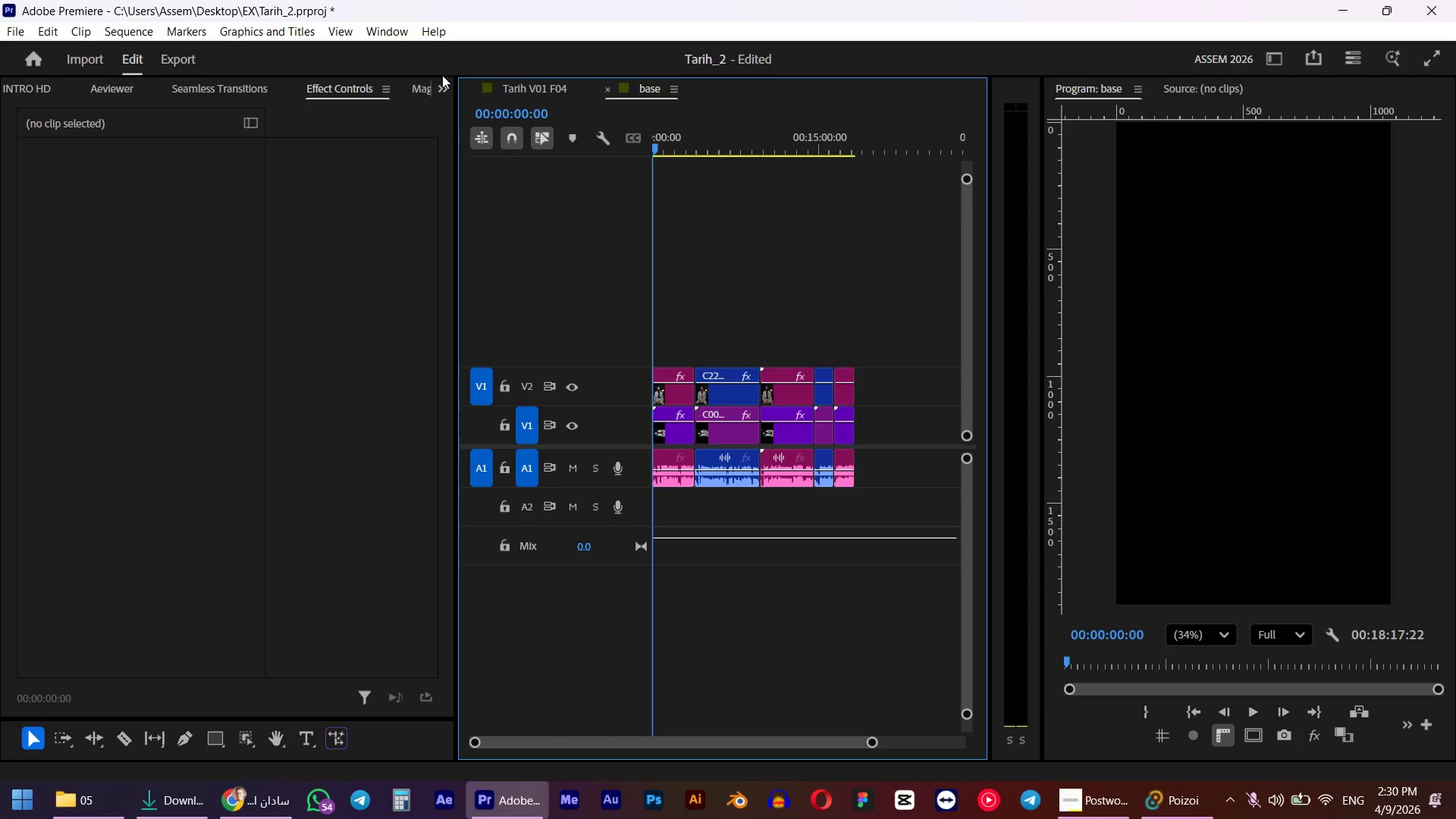 
left_click([435, 82])
 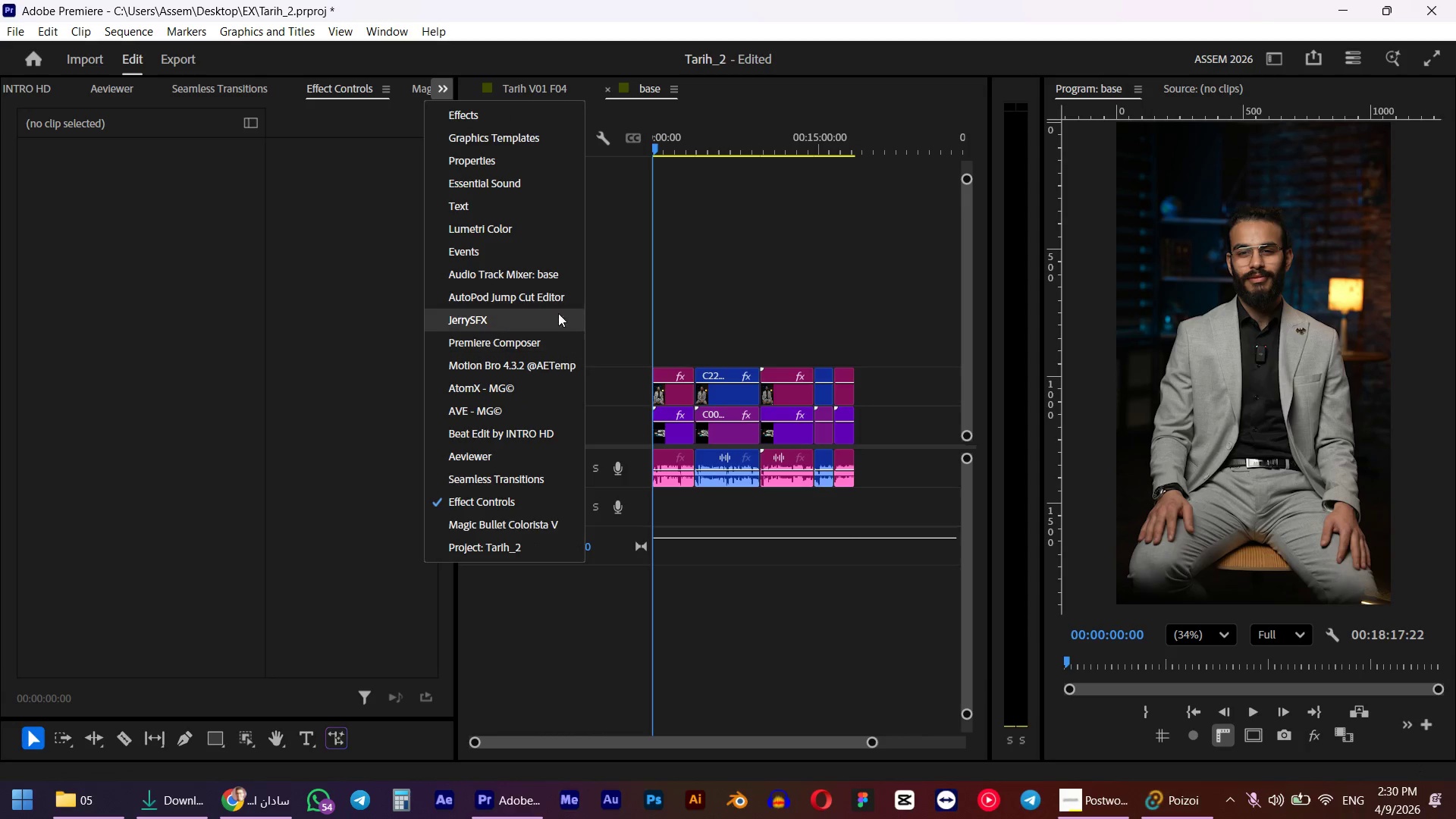 
left_click([526, 300])
 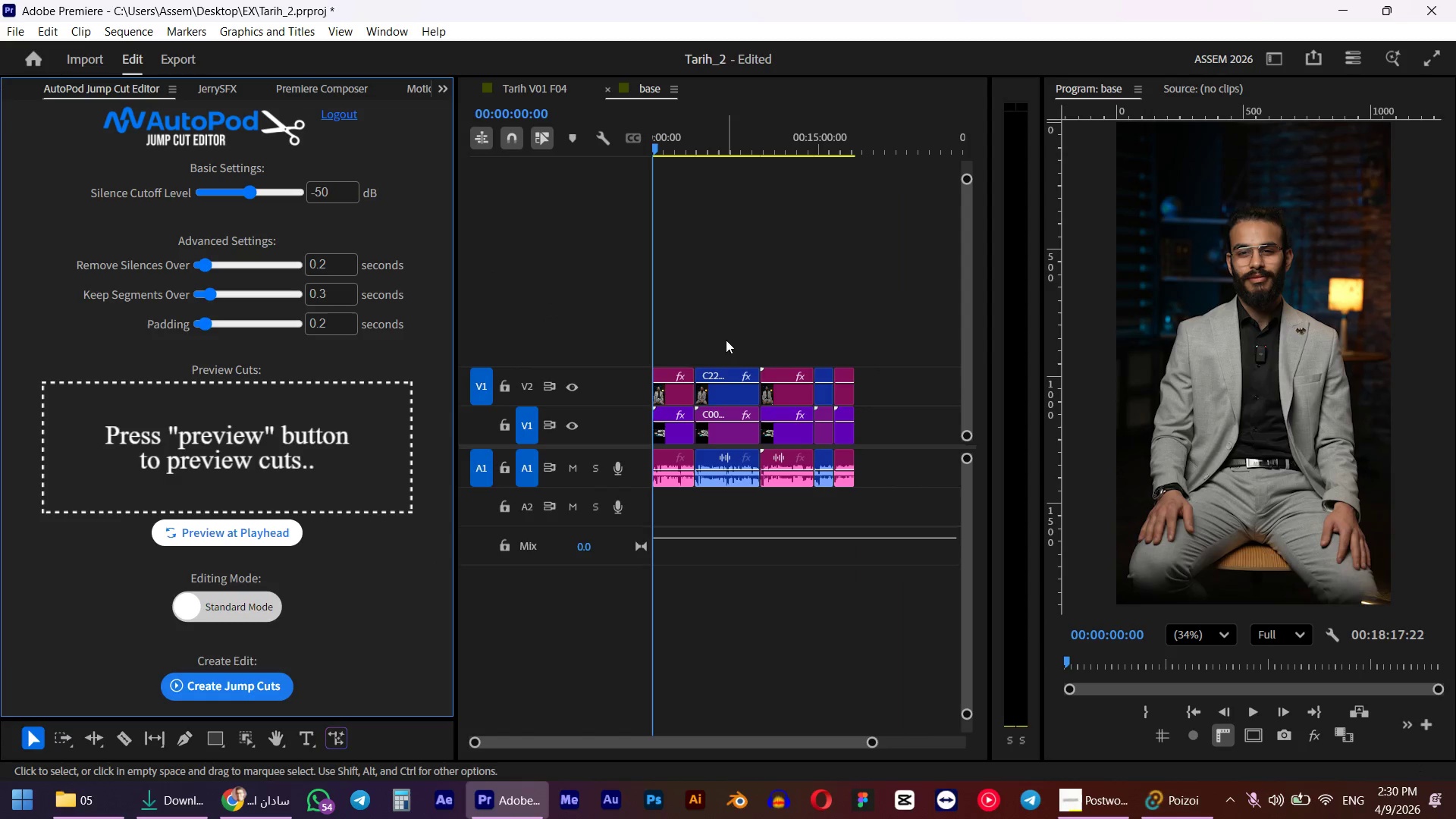 
scroll: coordinate [777, 384], scroll_direction: up, amount: 4.0
 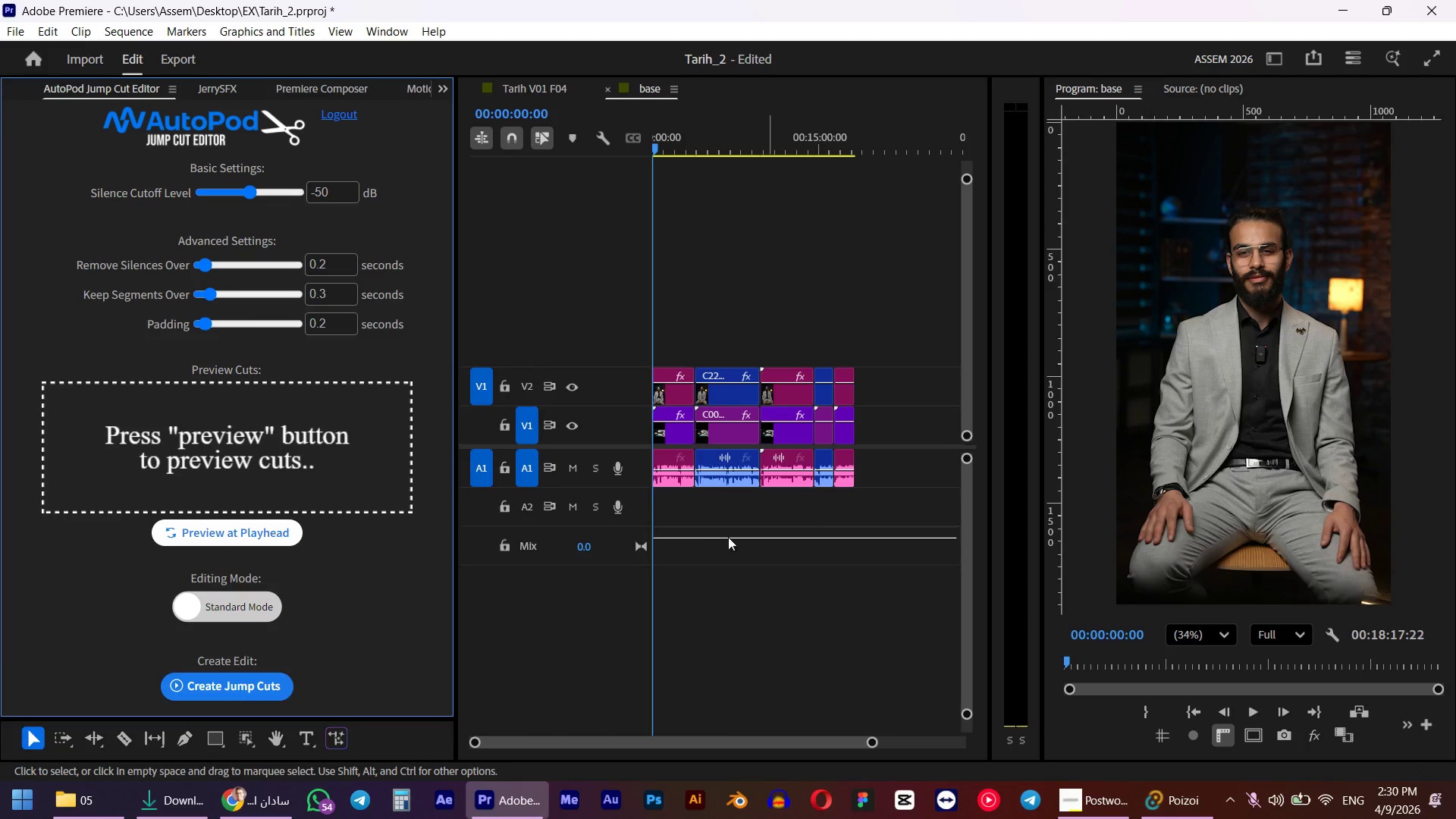 
hold_key(key=AltLeft, duration=1.73)
double_click([663, 472])
 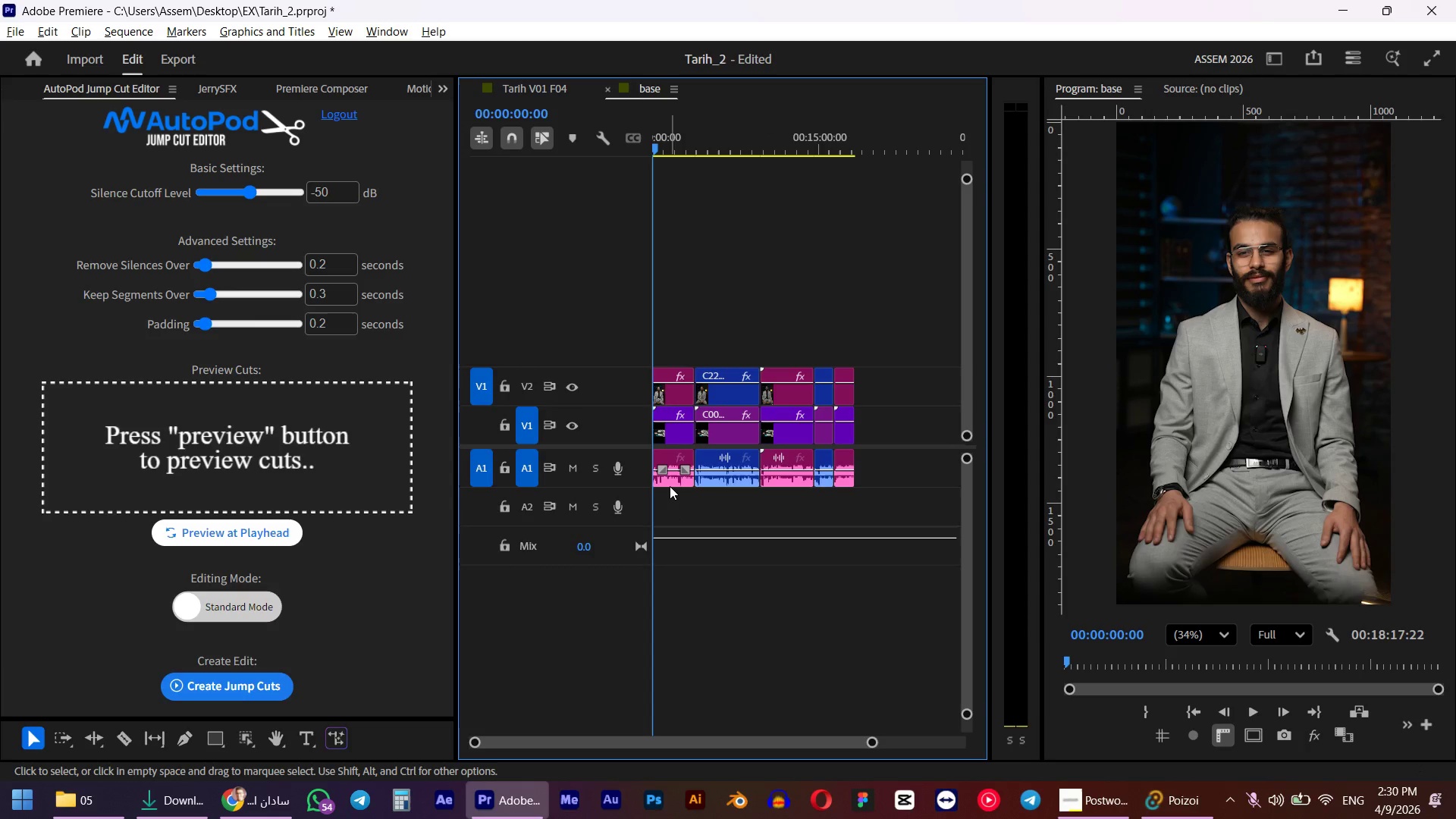 
left_click([670, 486])
 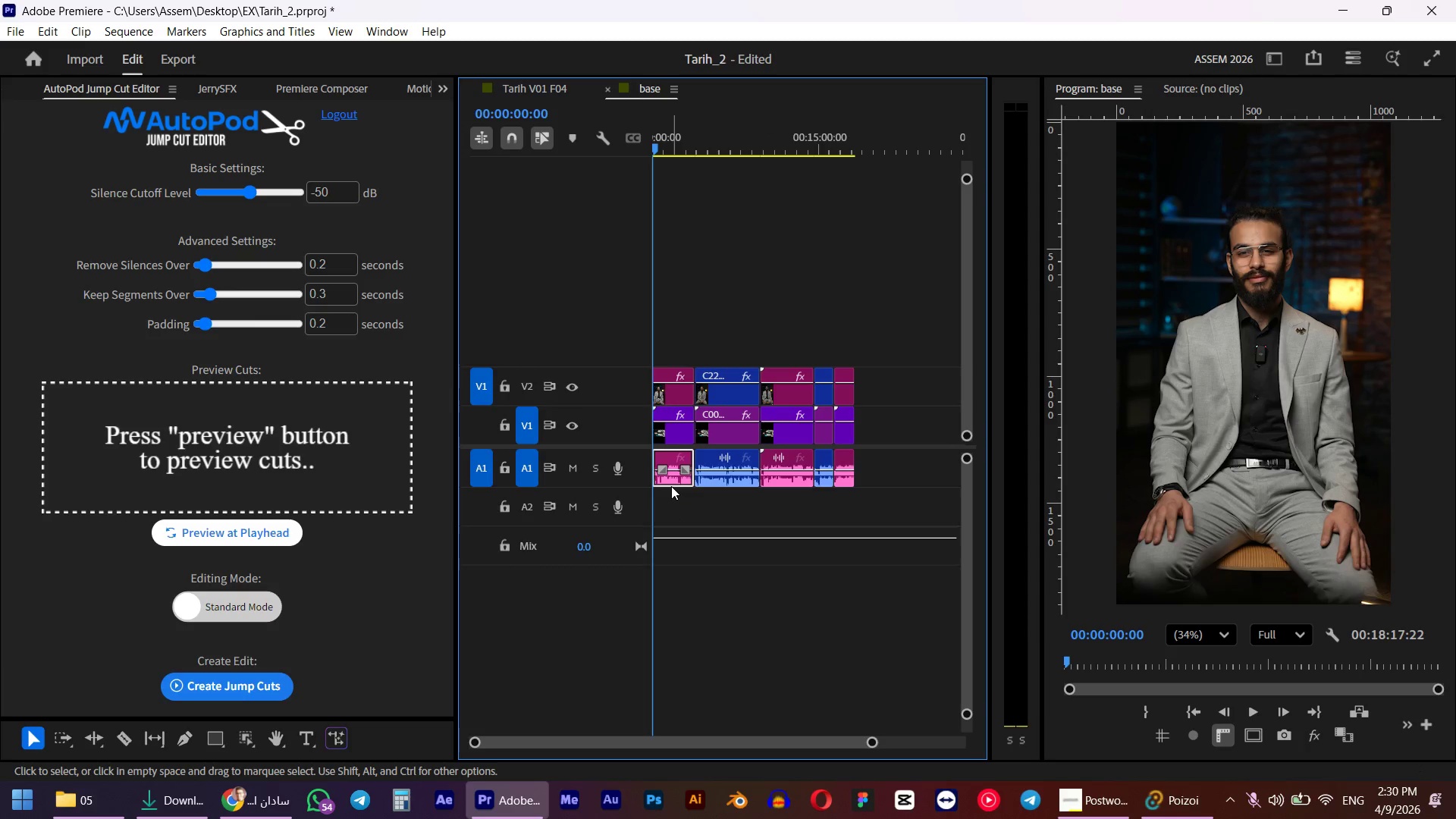 
right_click([671, 481])
 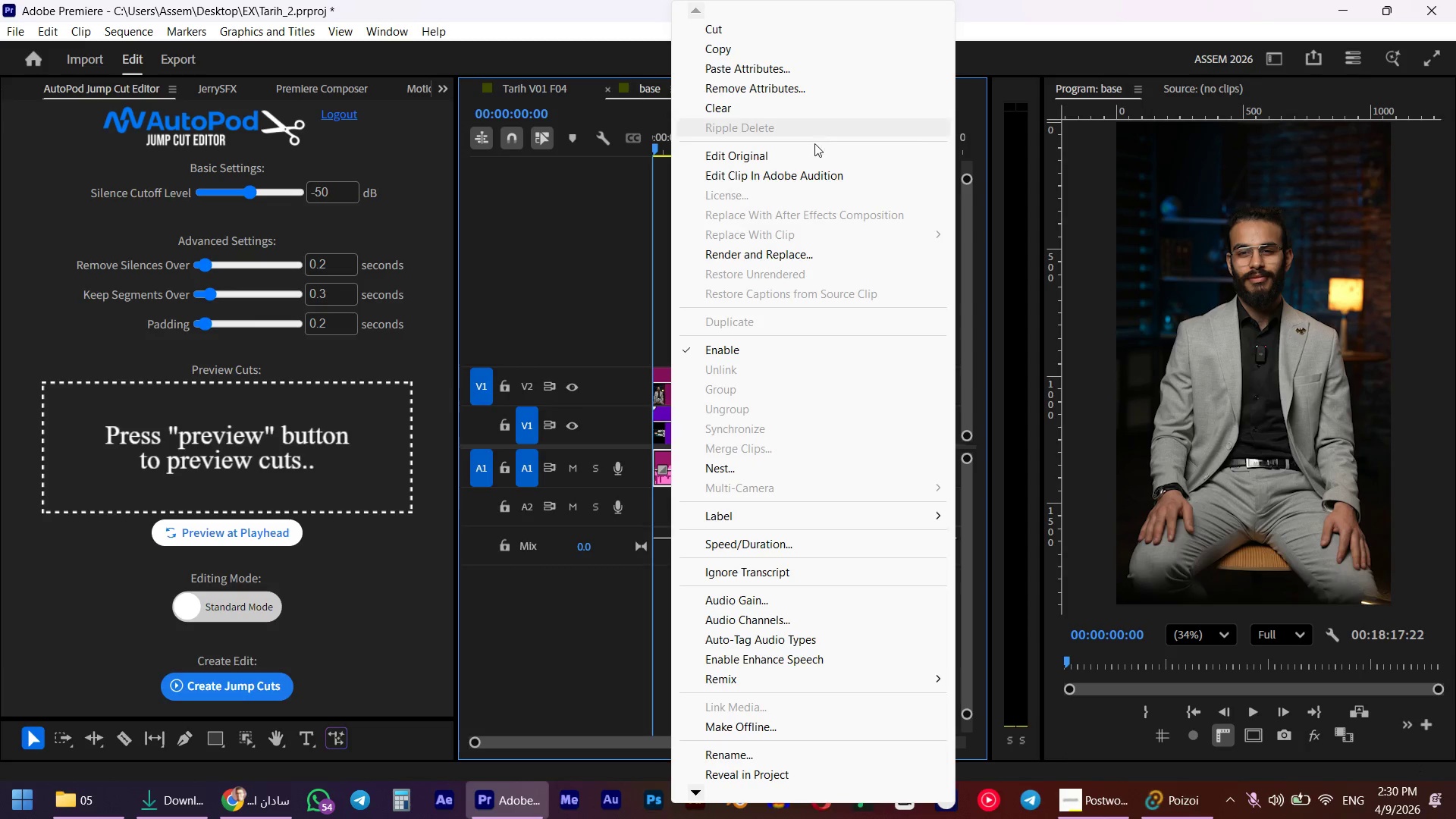 
left_click([814, 180])
 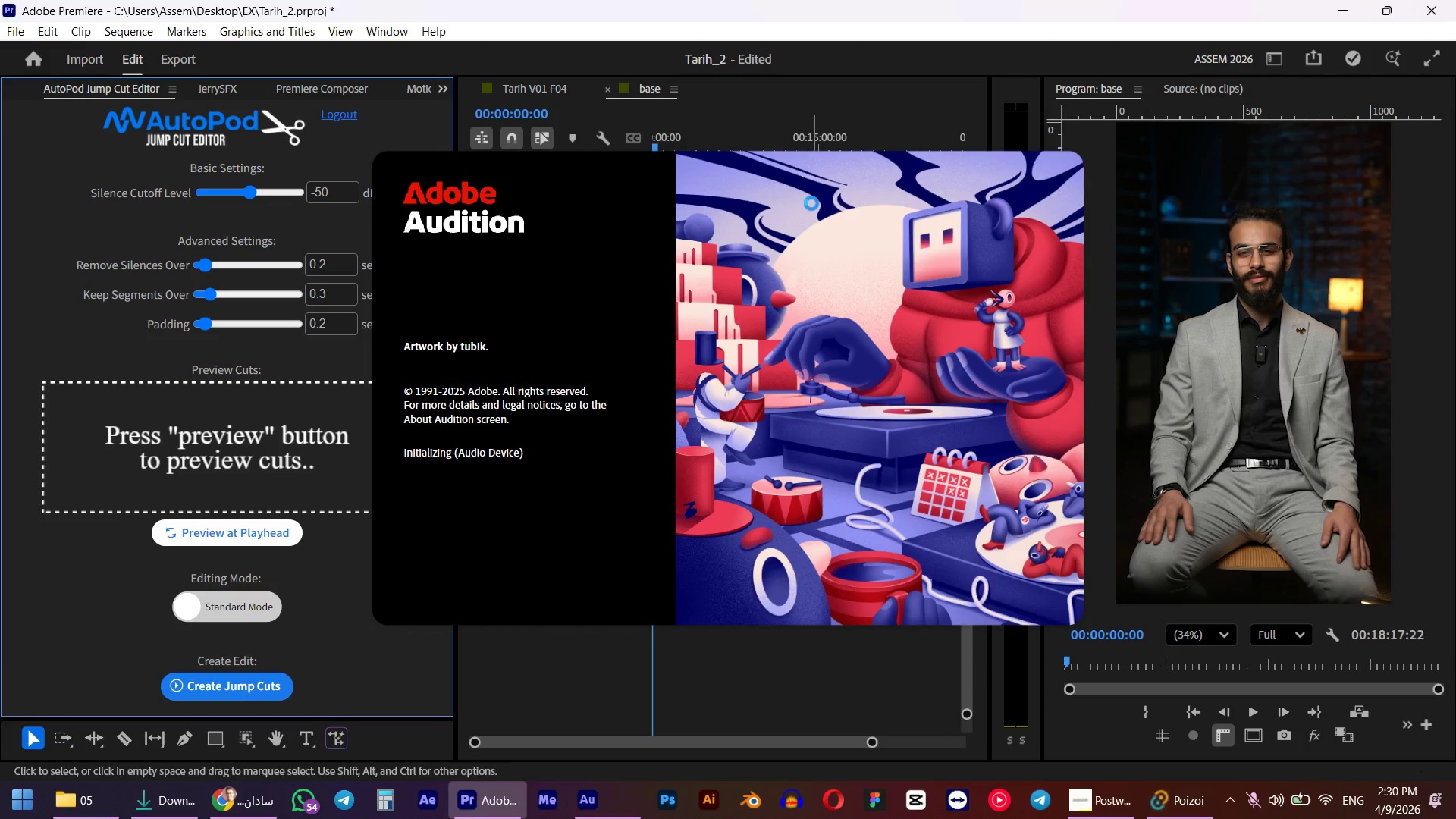 
wait(9.44)
 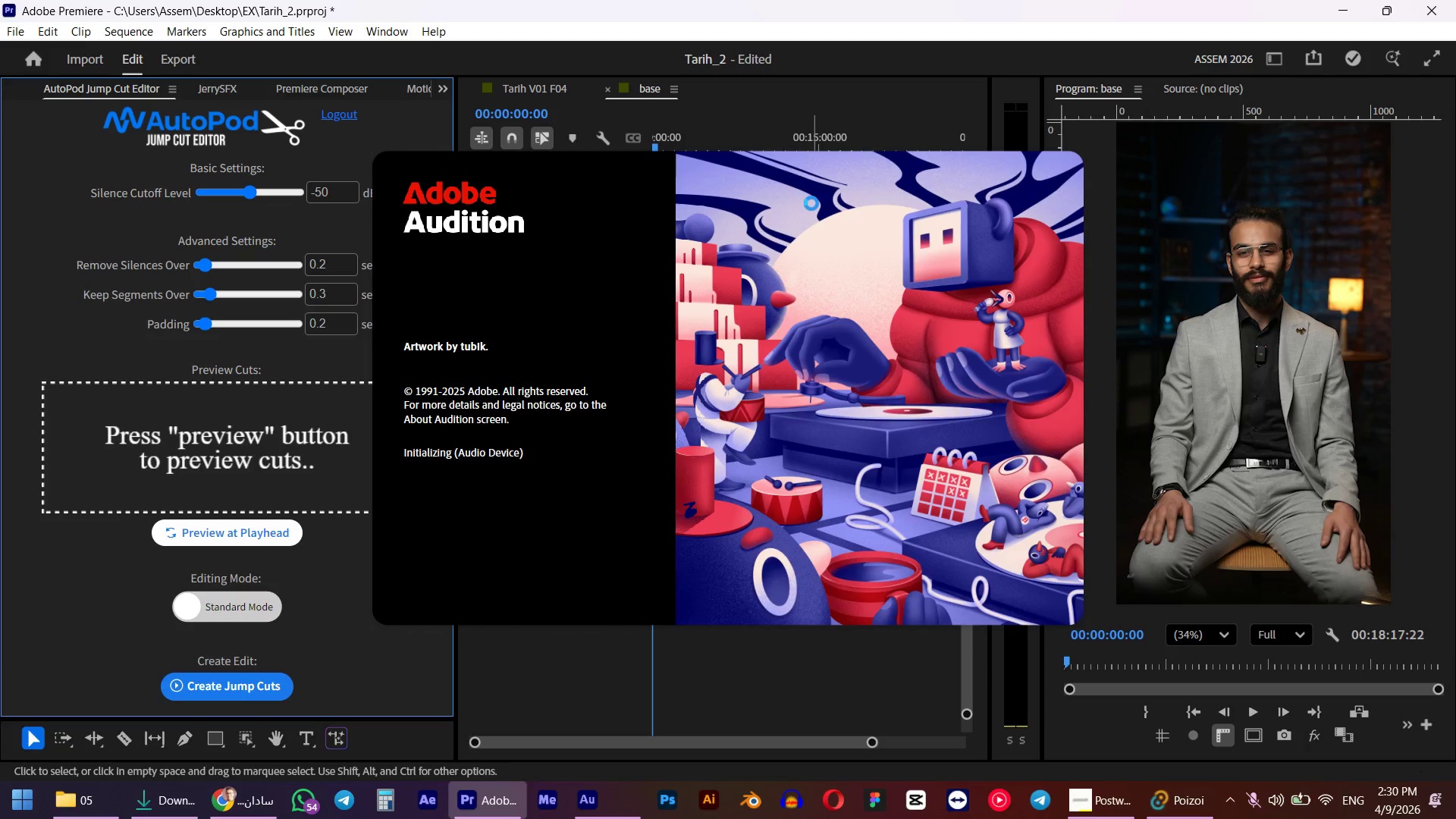 
scroll: coordinate [547, 389], scroll_direction: up, amount: 5.0
 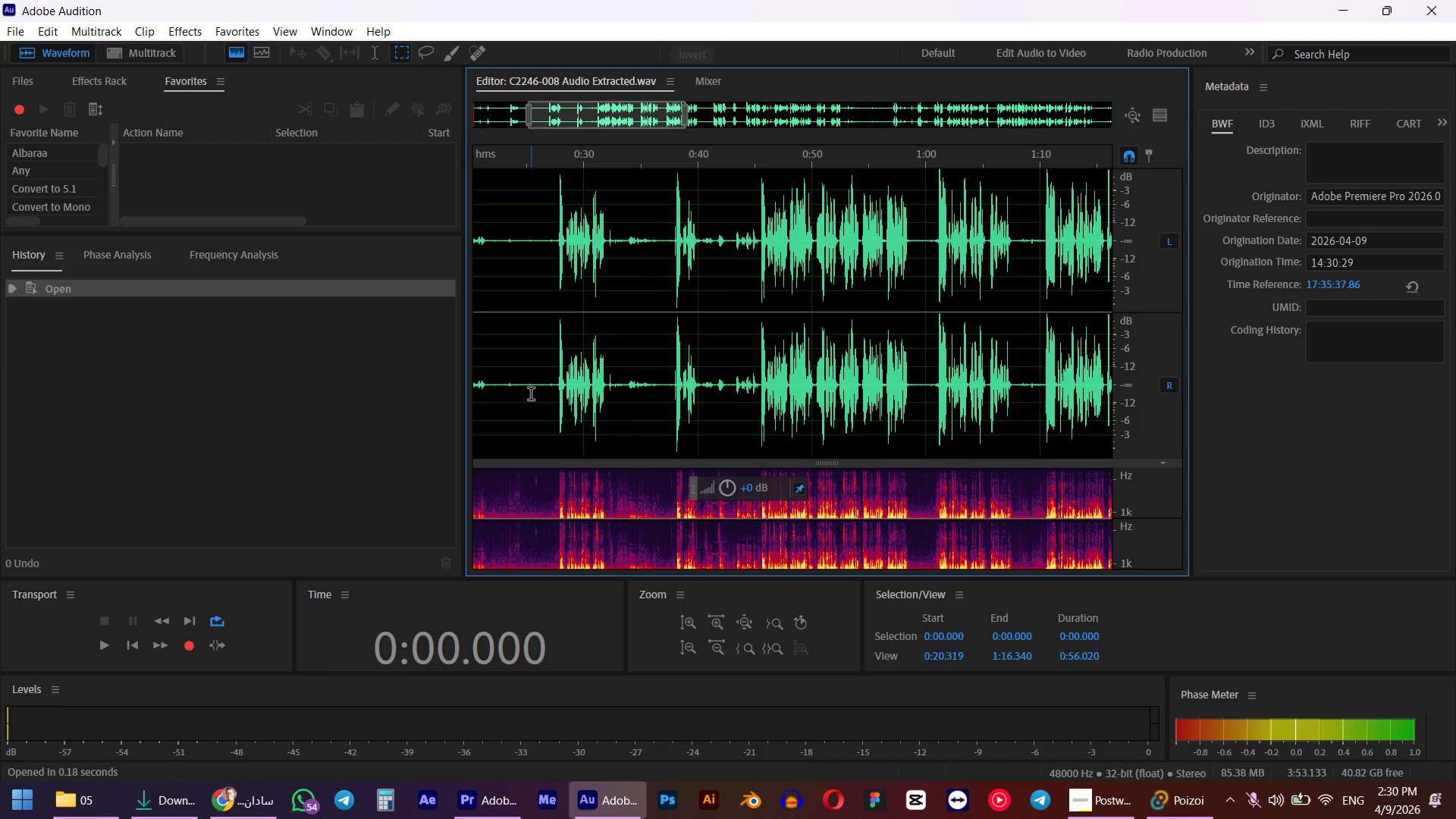 
left_click_drag(start_coordinate=[638, 380], to_coordinate=[224, 398])
 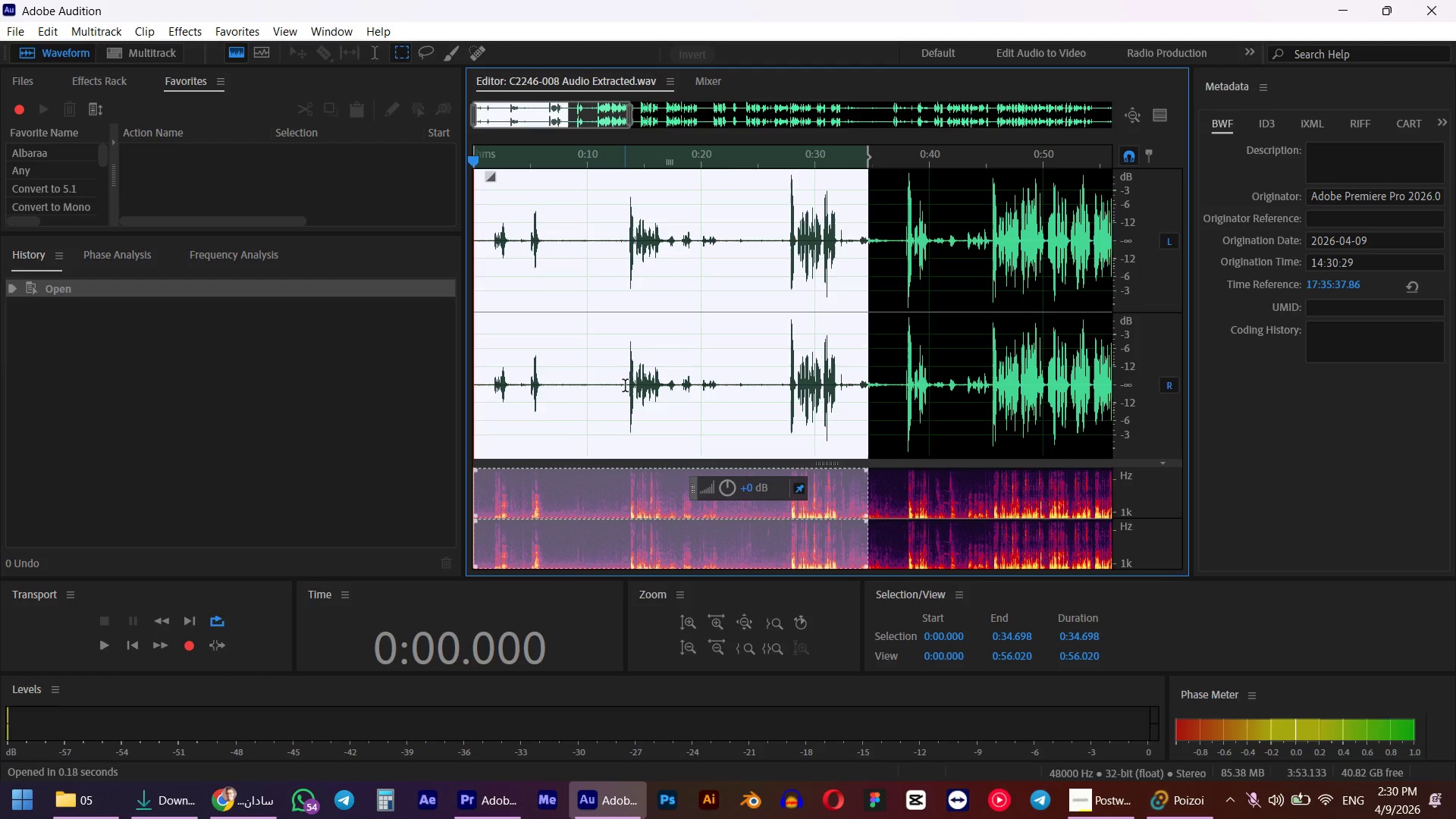 
left_click_drag(start_coordinate=[625, 387], to_coordinate=[547, 400])
 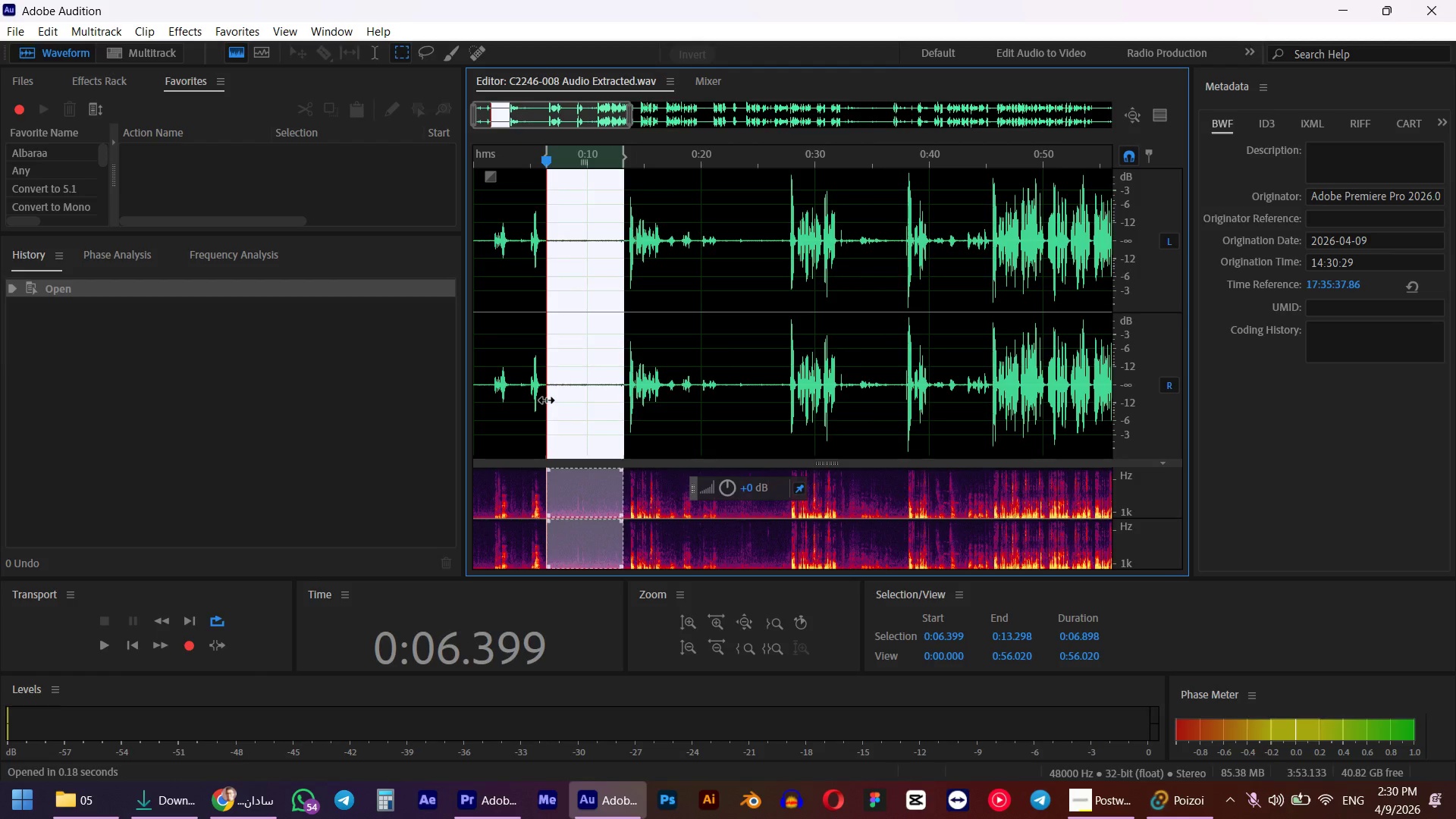 
key(Space)
 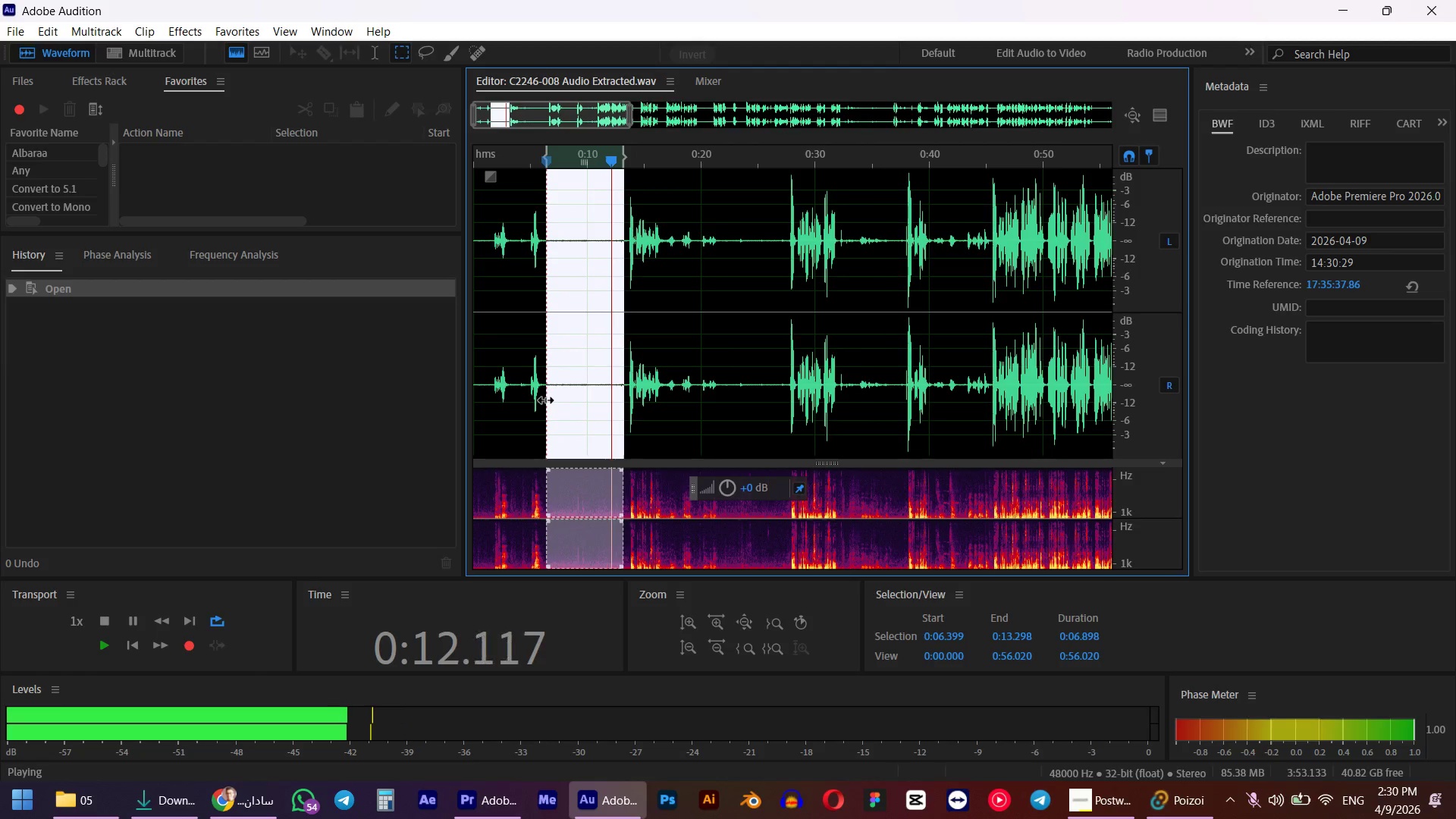 
wait(7.8)
 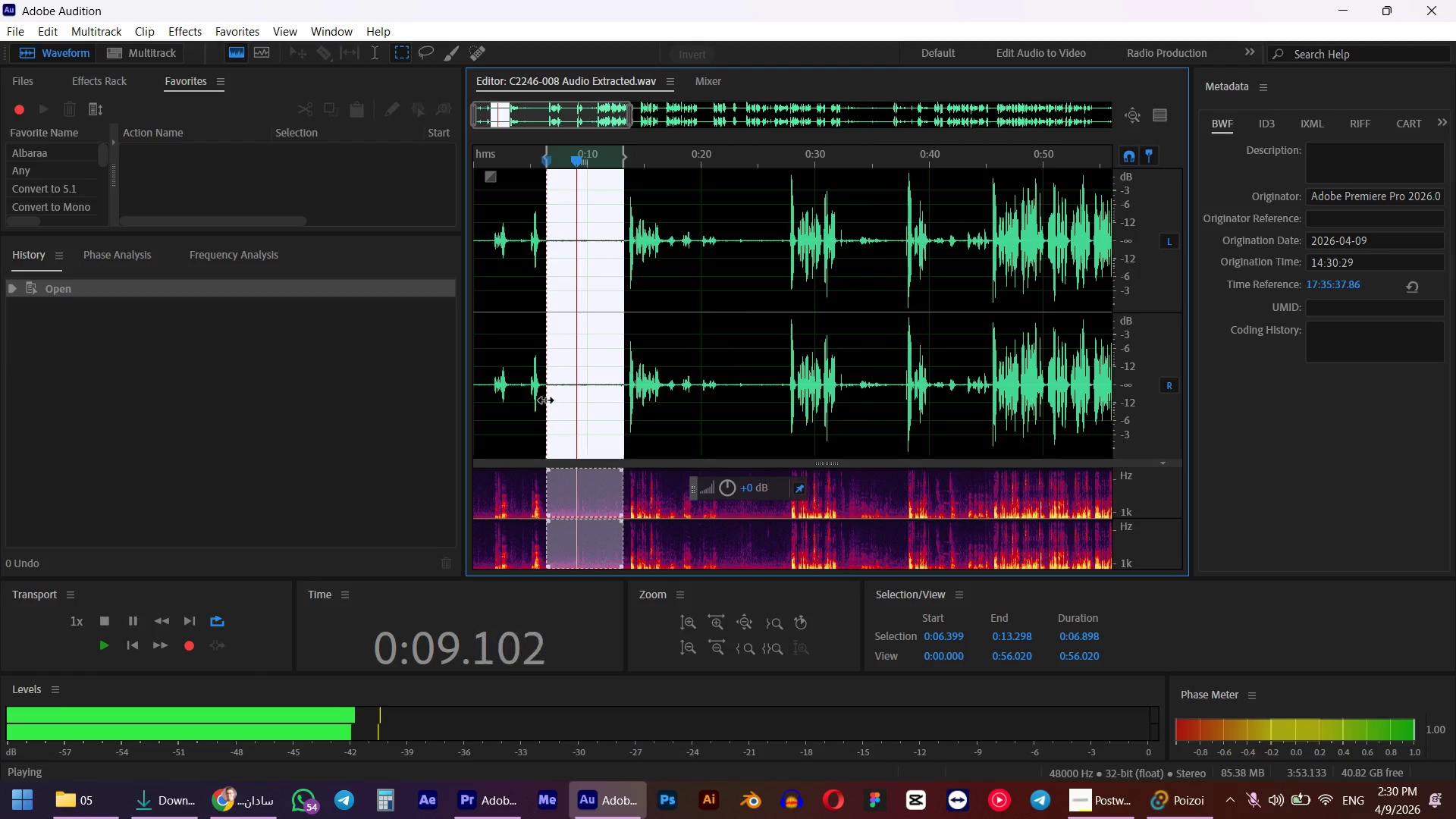 
key(Space)
 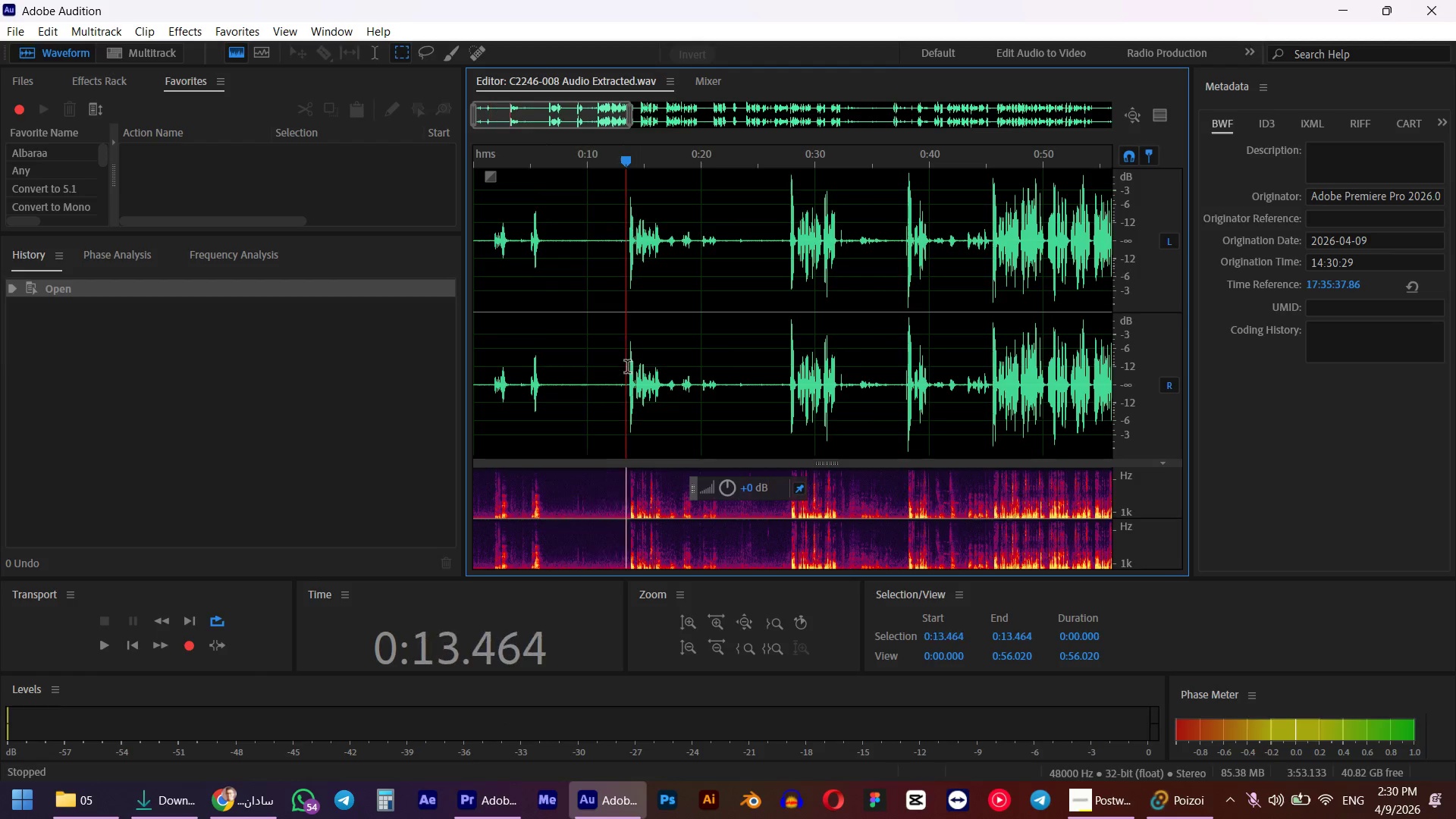 
left_click([627, 368])
 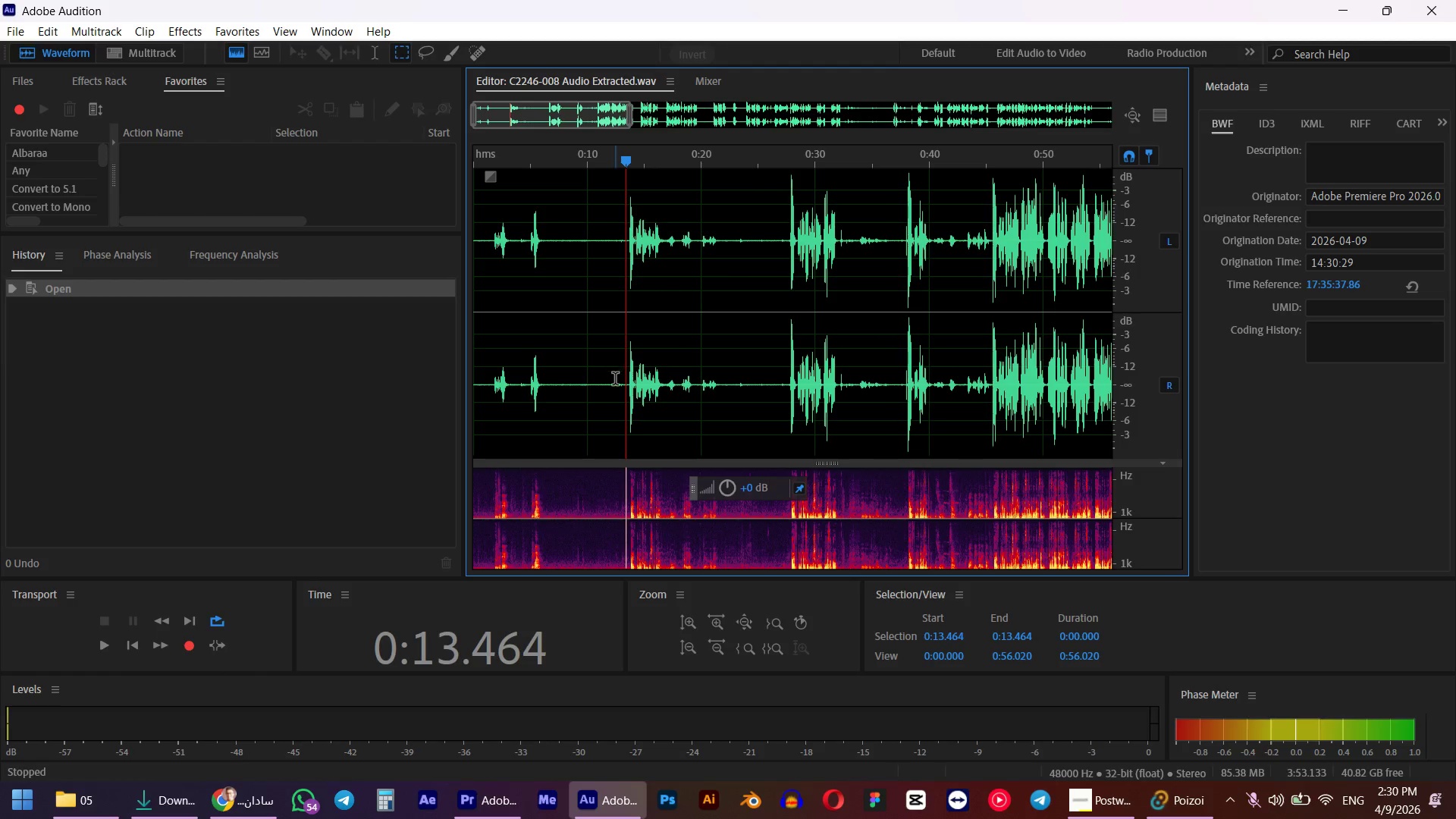 
left_click_drag(start_coordinate=[615, 380], to_coordinate=[550, 406])
 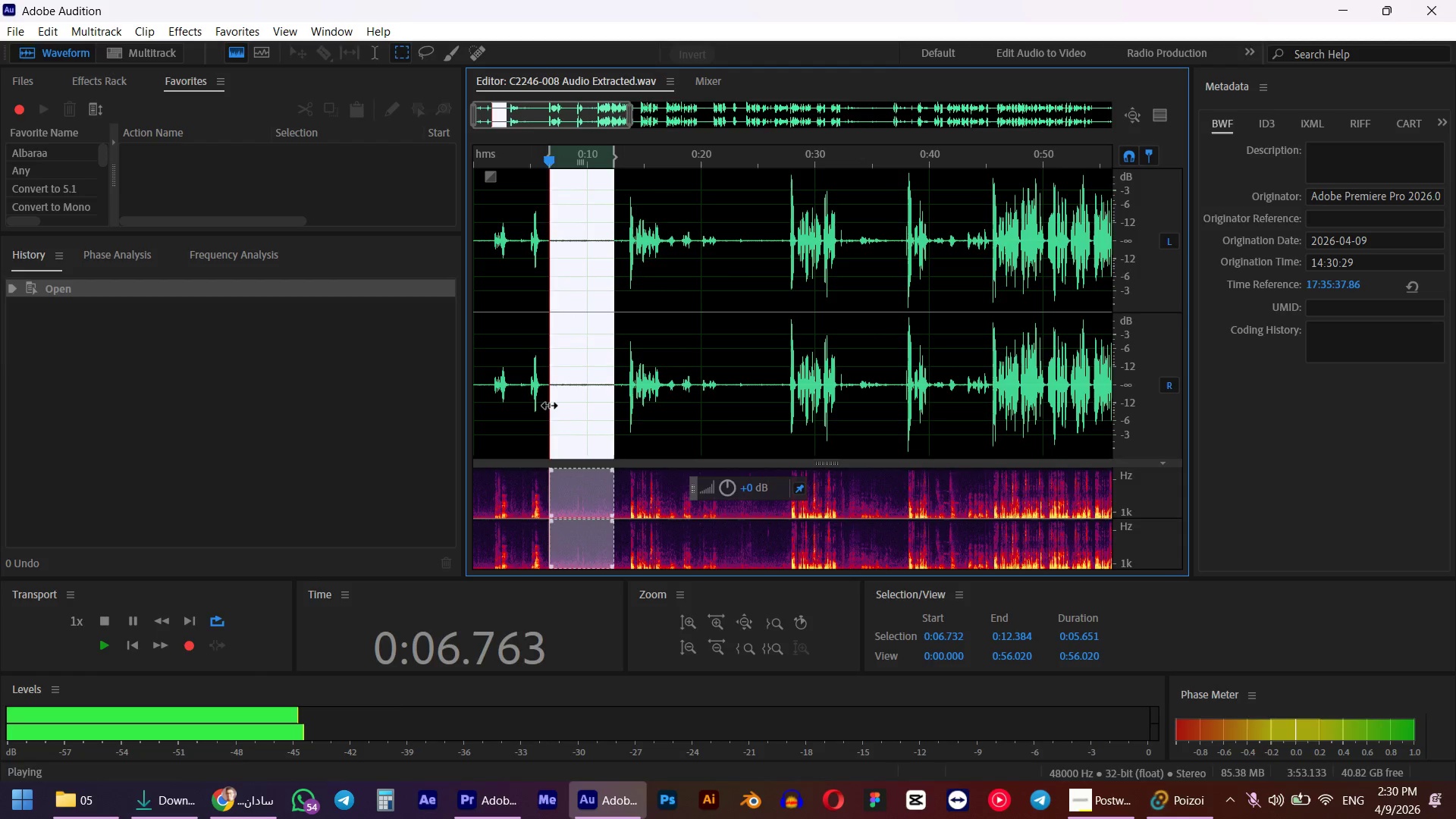 
key(Space)
 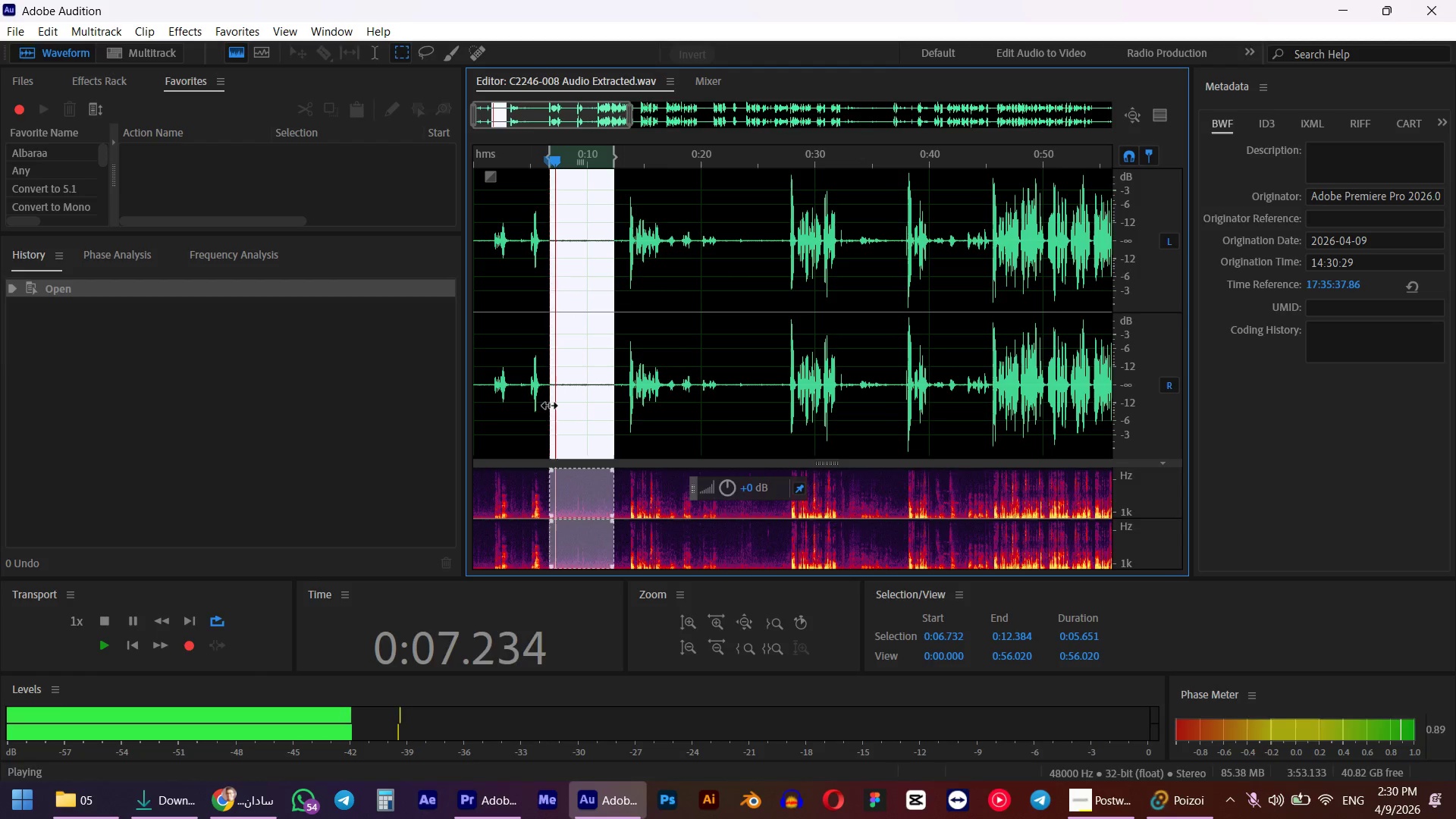 
key(Space)
 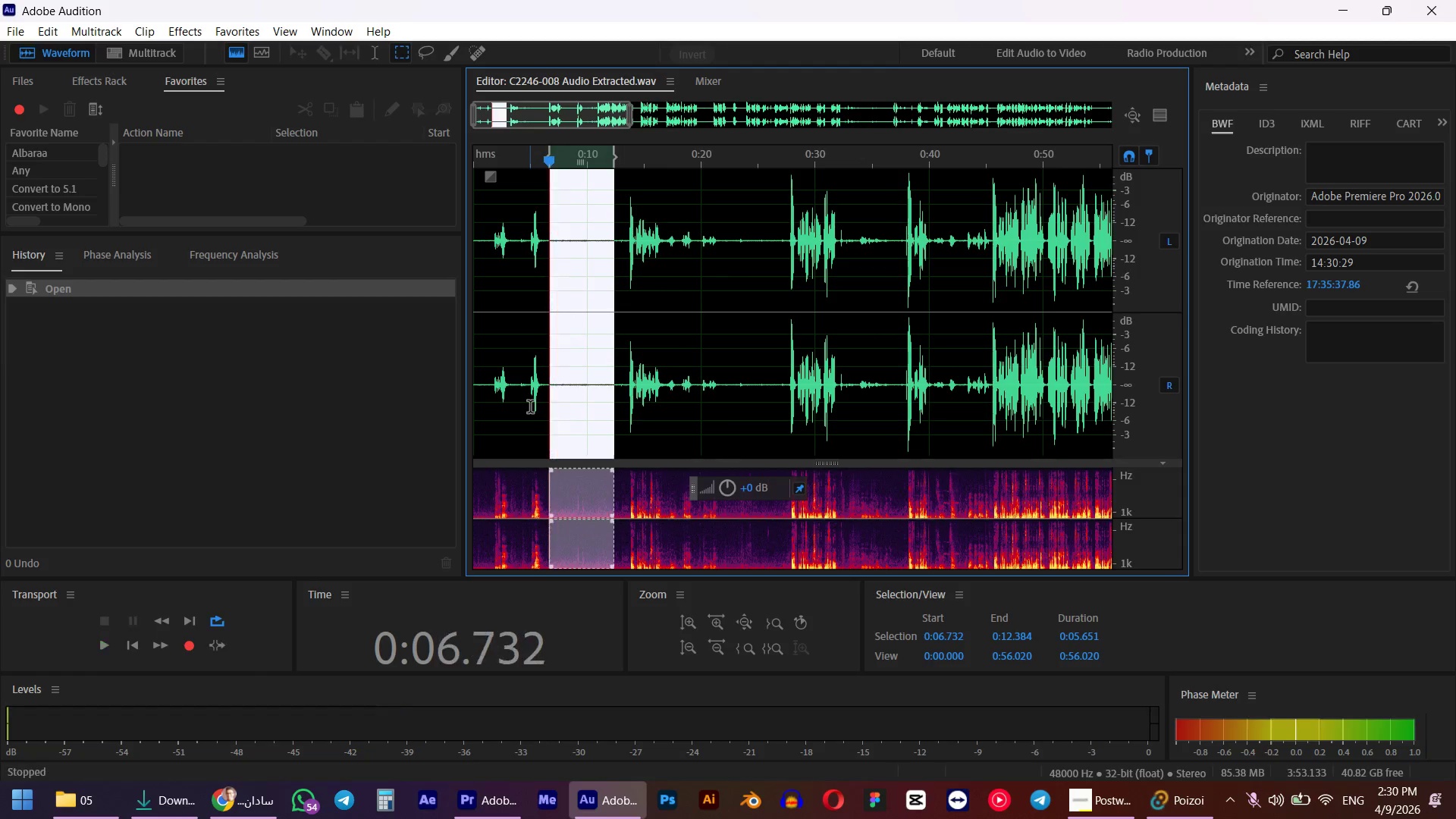 
key(Control+Shift+P)
 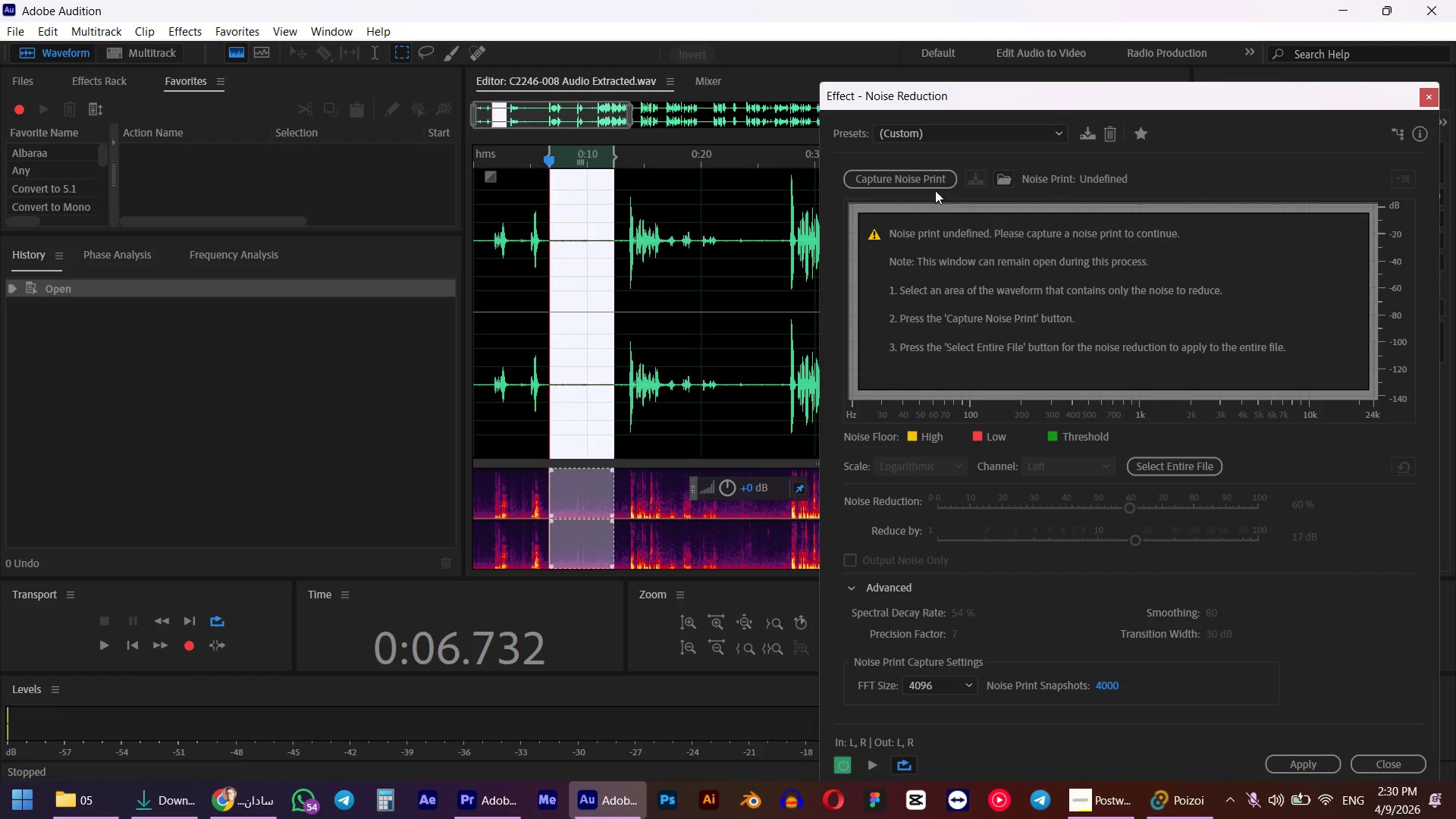 
left_click([913, 180])
 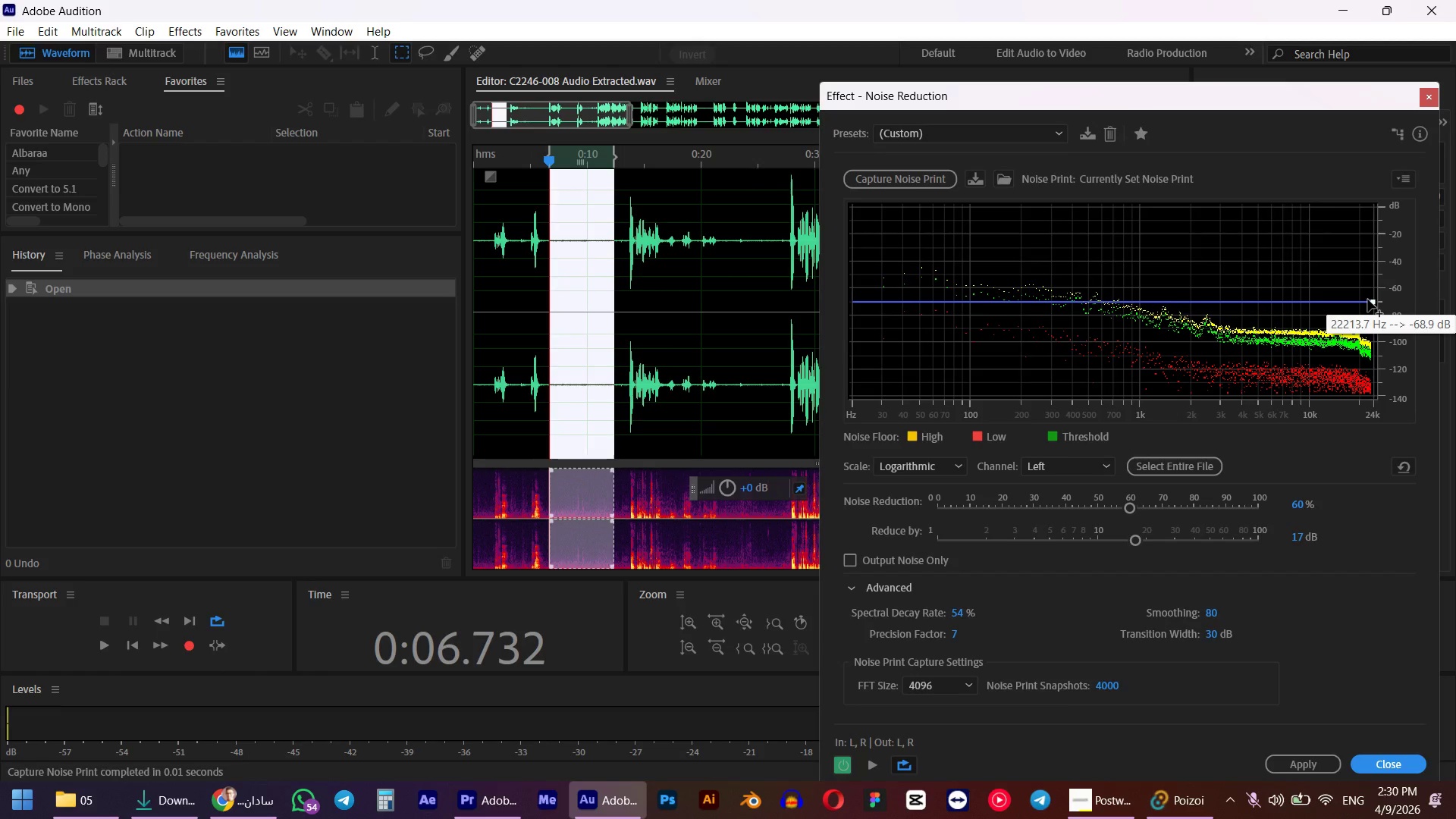 
left_click_drag(start_coordinate=[1376, 300], to_coordinate=[1383, 261])
 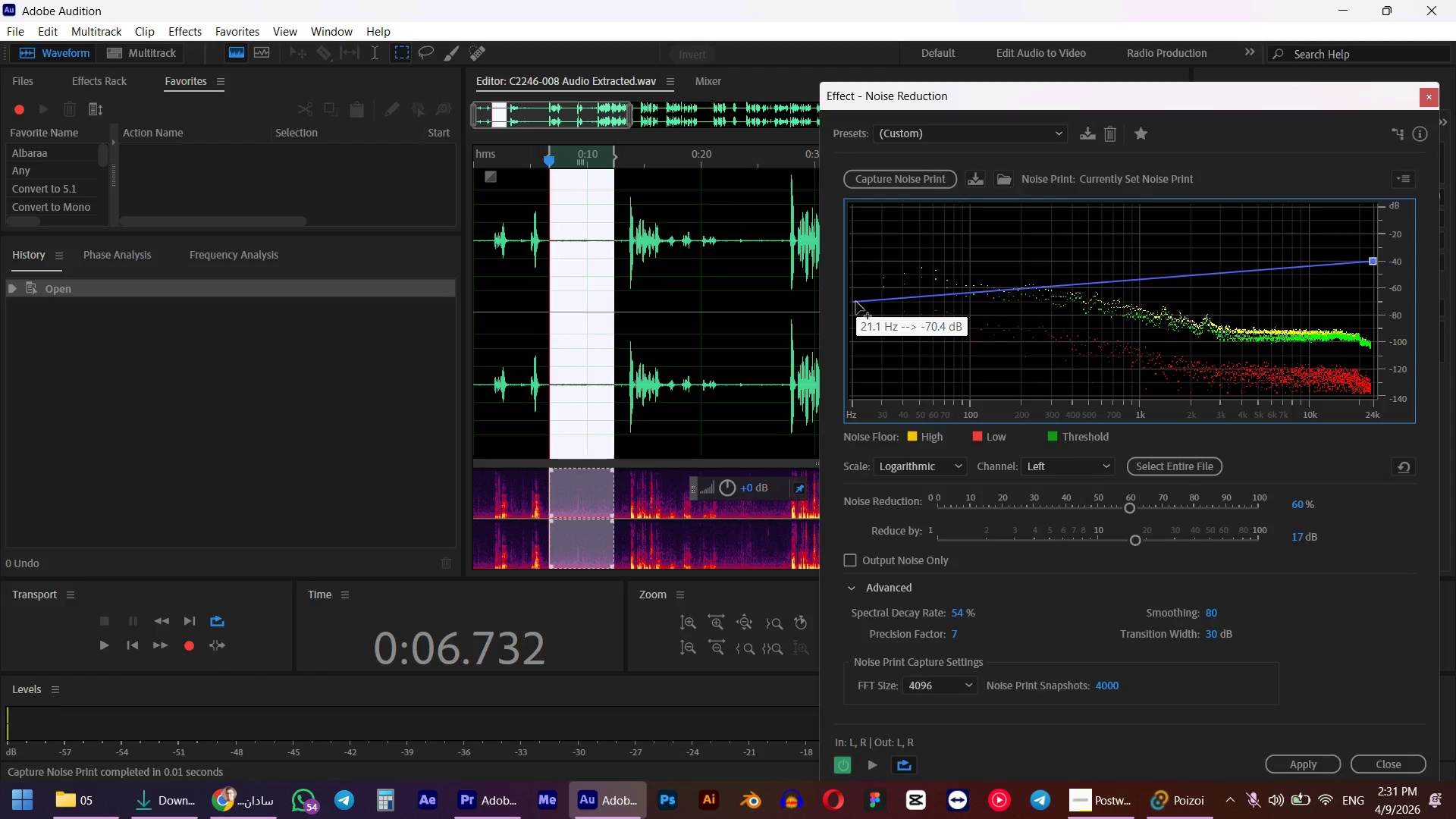 
left_click_drag(start_coordinate=[854, 302], to_coordinate=[854, 275])
 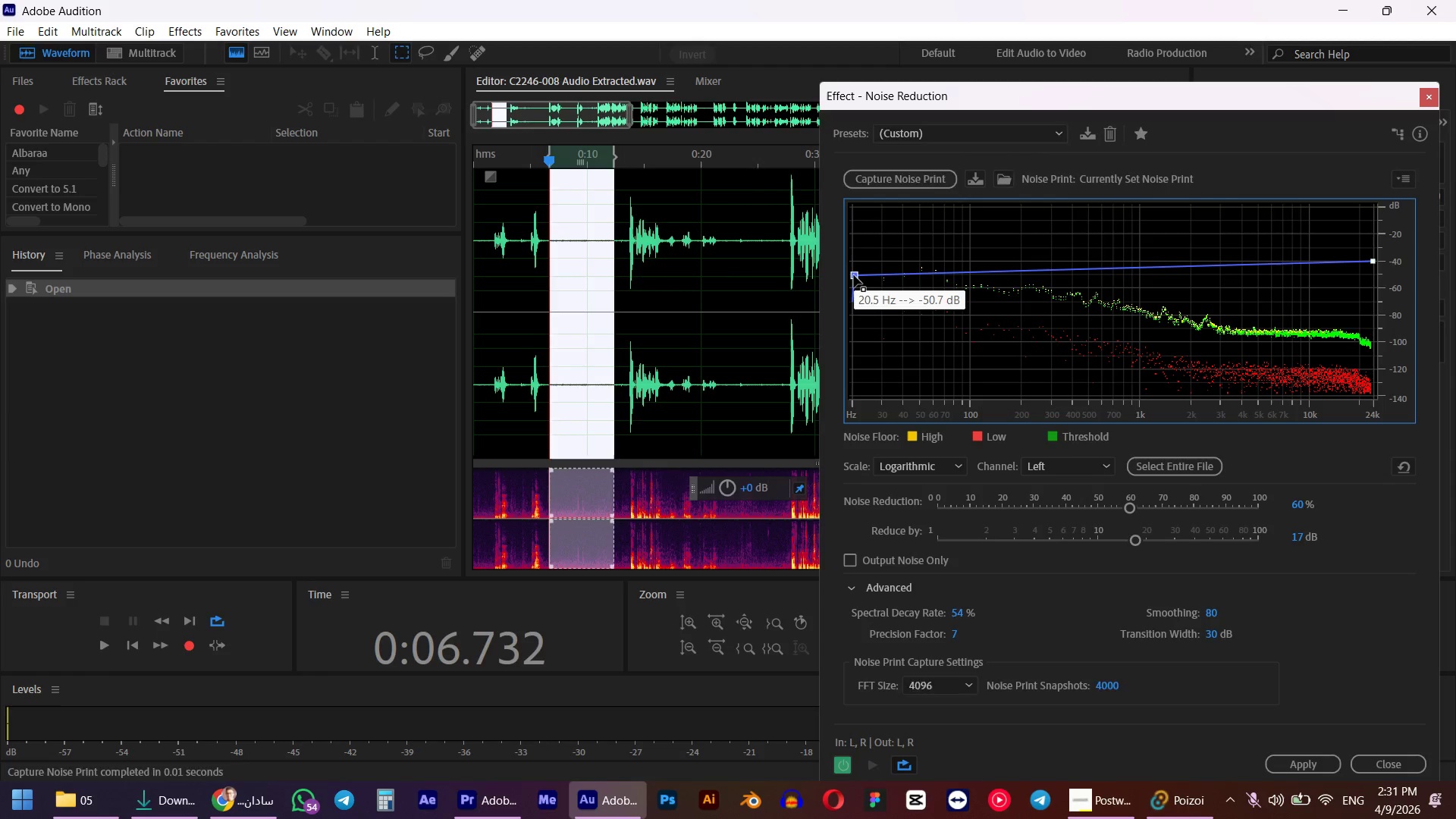 
key(Space)
 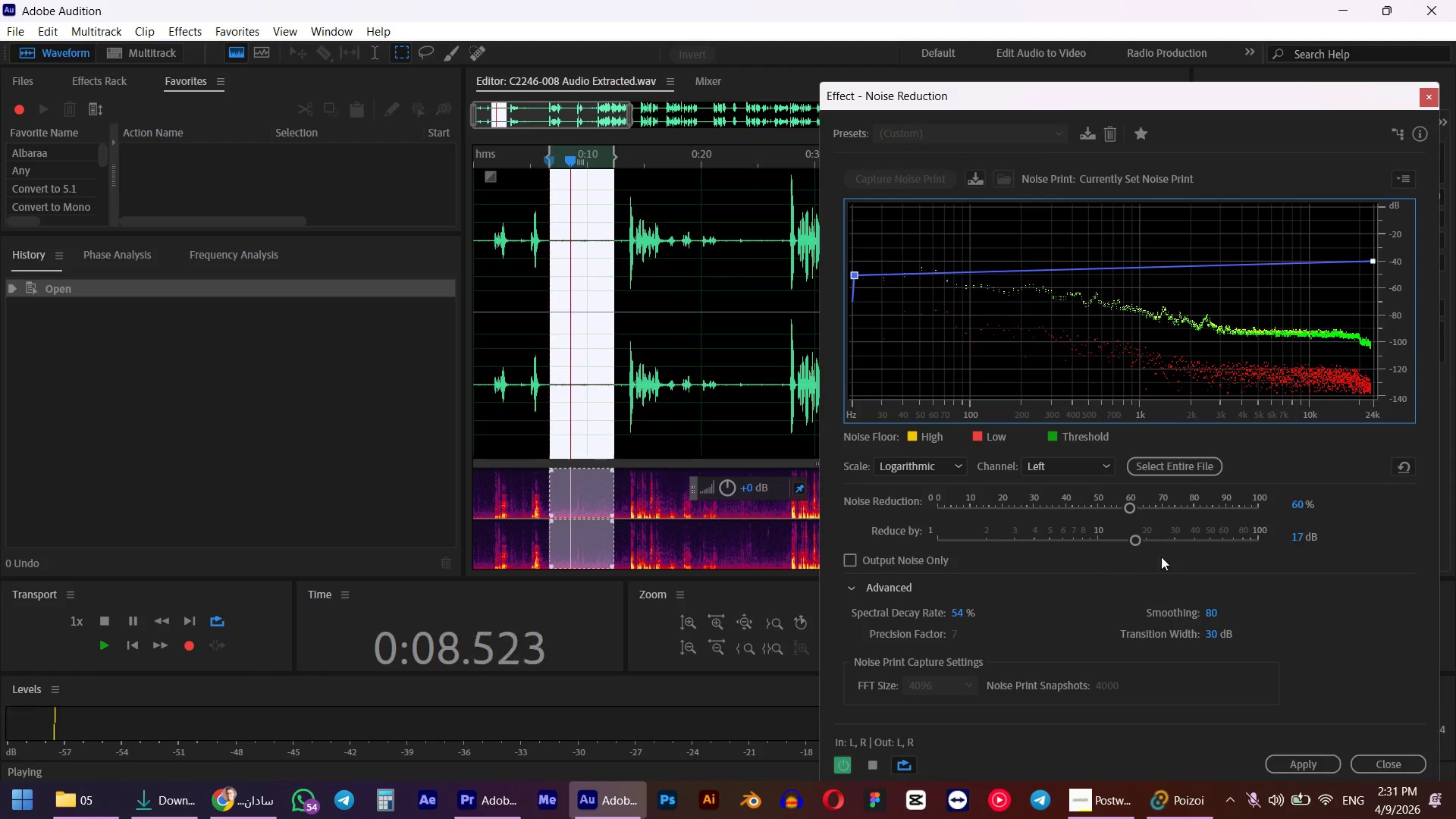 
left_click_drag(start_coordinate=[1134, 543], to_coordinate=[1119, 541])
 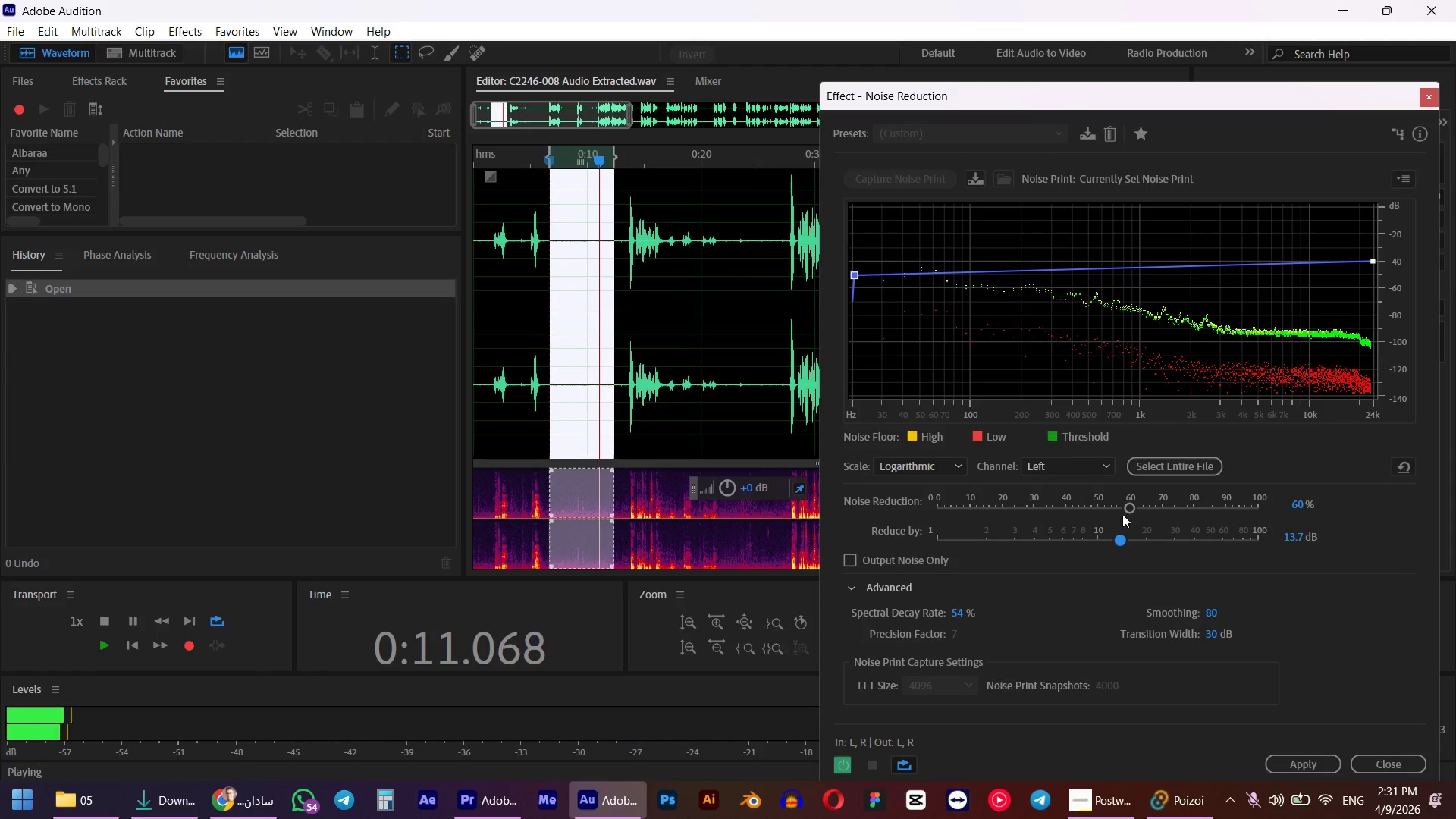 
left_click_drag(start_coordinate=[1125, 512], to_coordinate=[1113, 513])
 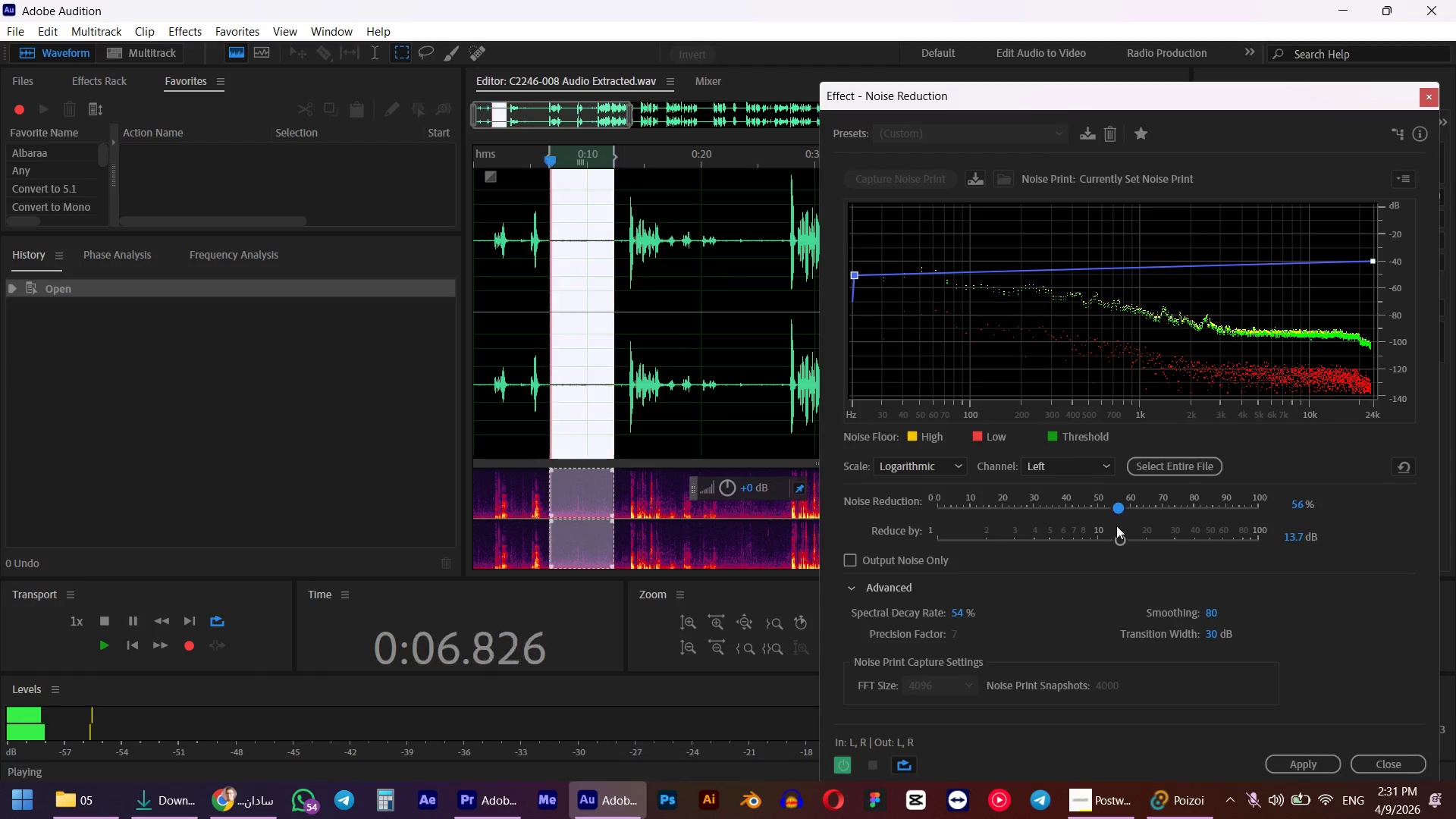 
key(Control+A)
 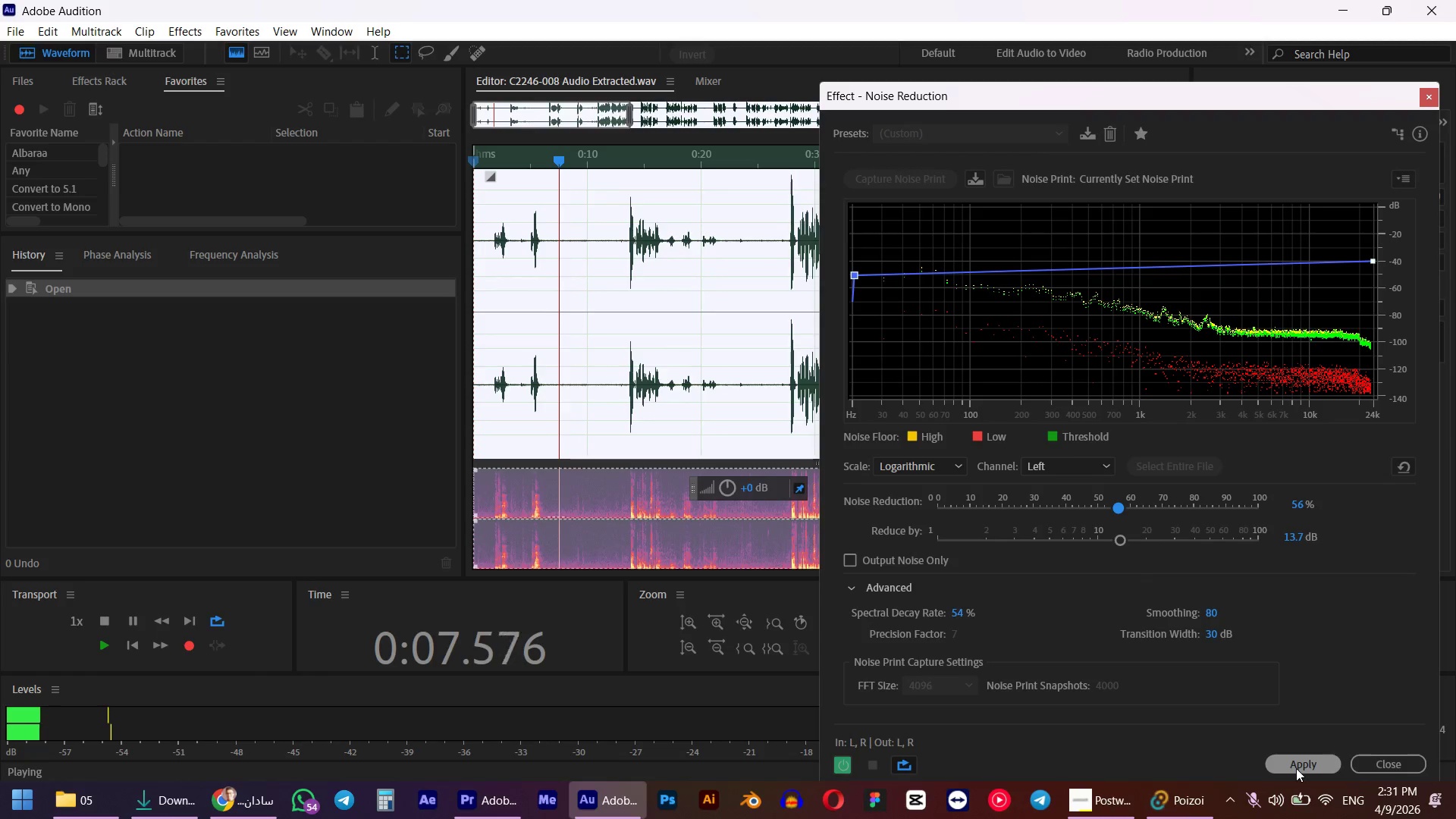 
left_click([1296, 768])
 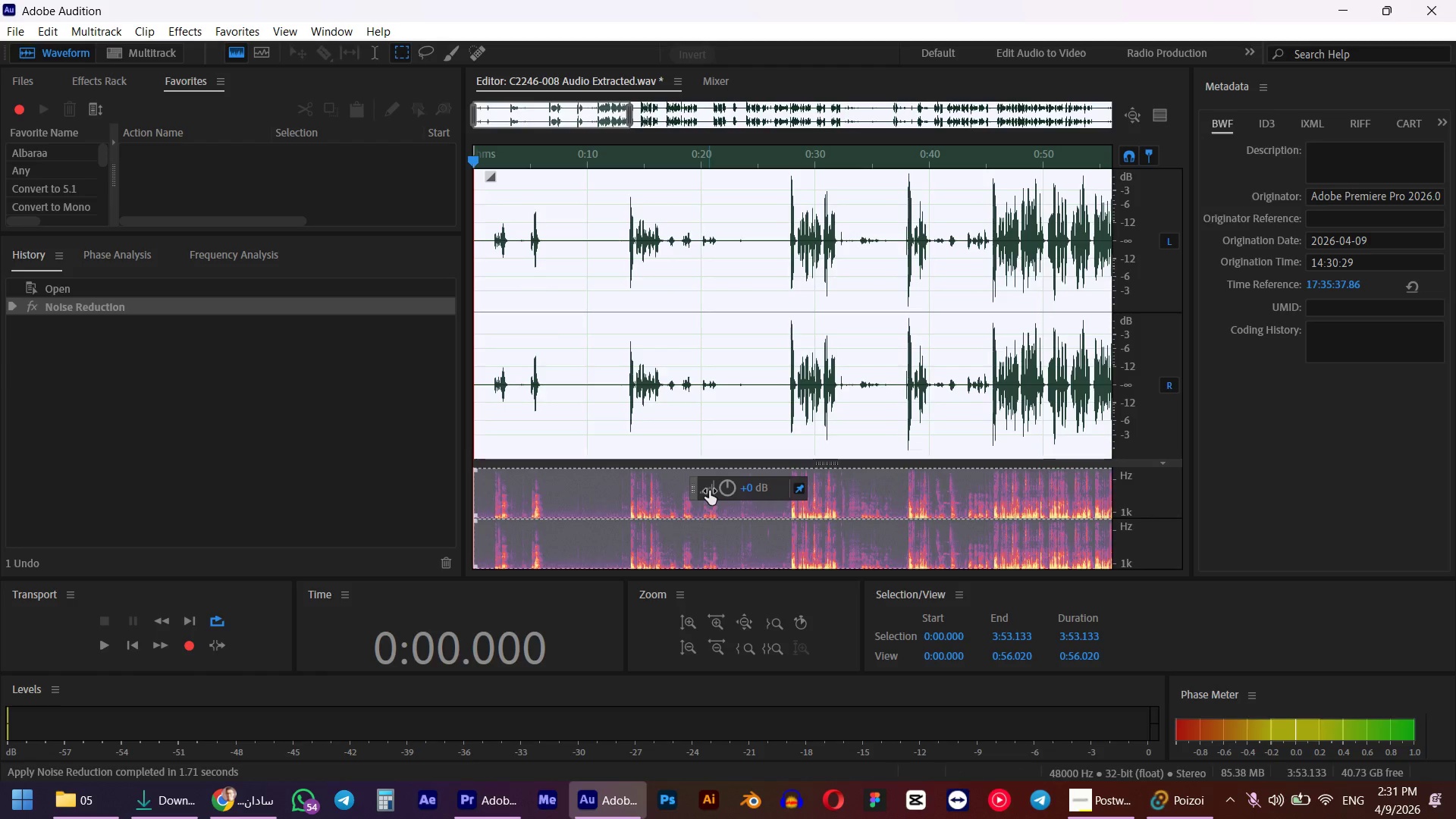 
left_click([248, 36])
 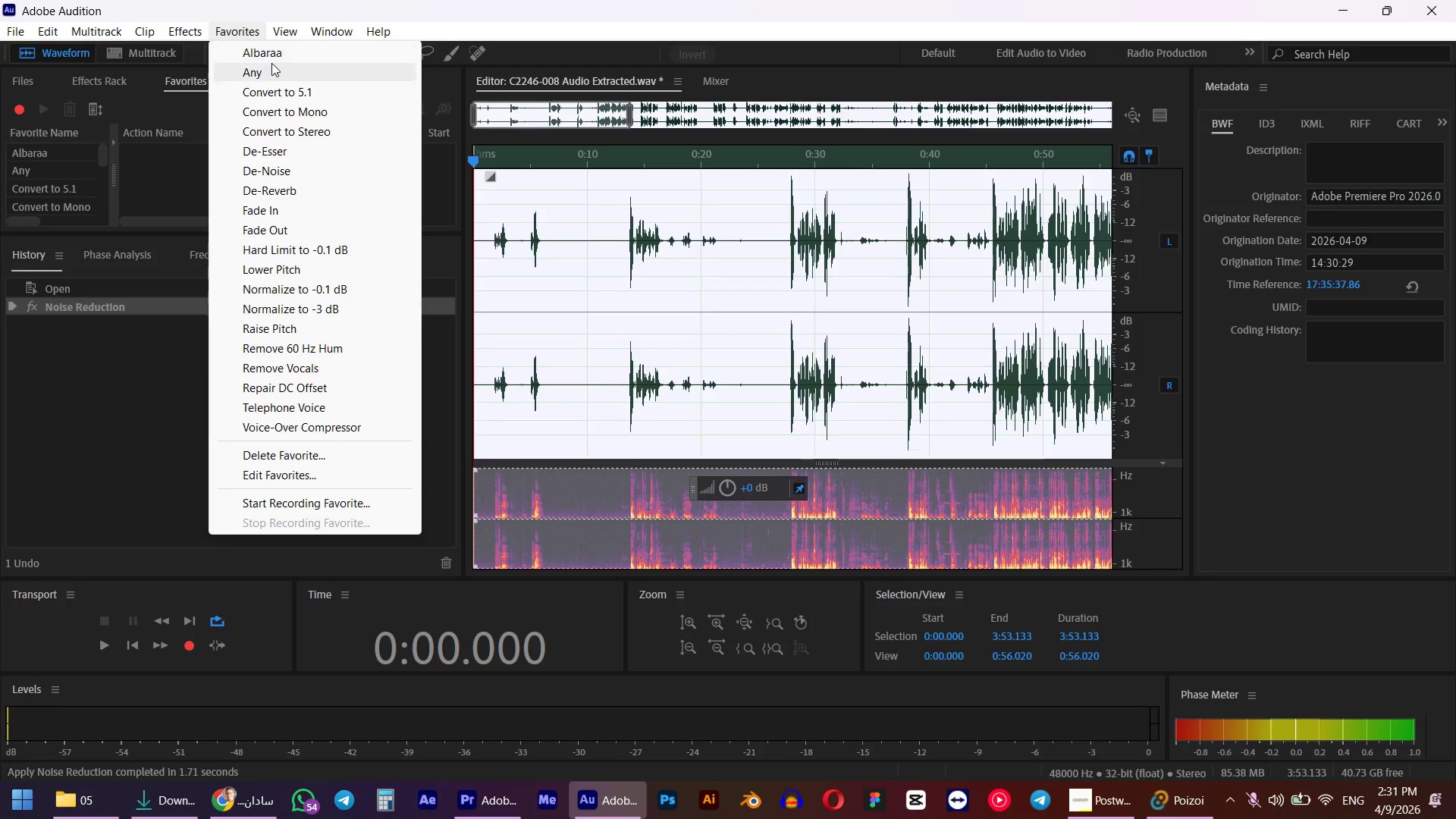 
left_click([271, 64])
 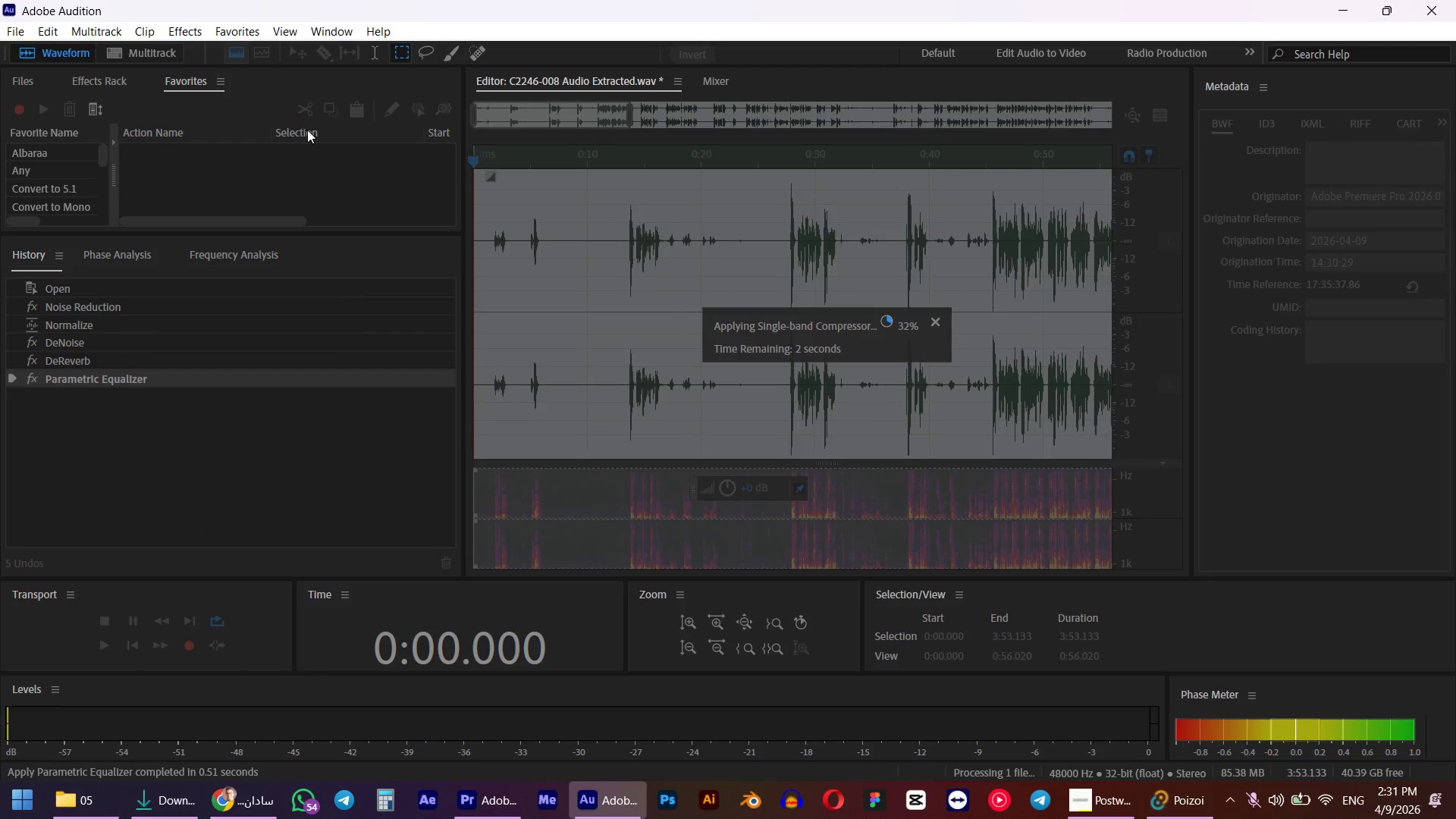 
wait(6.31)
 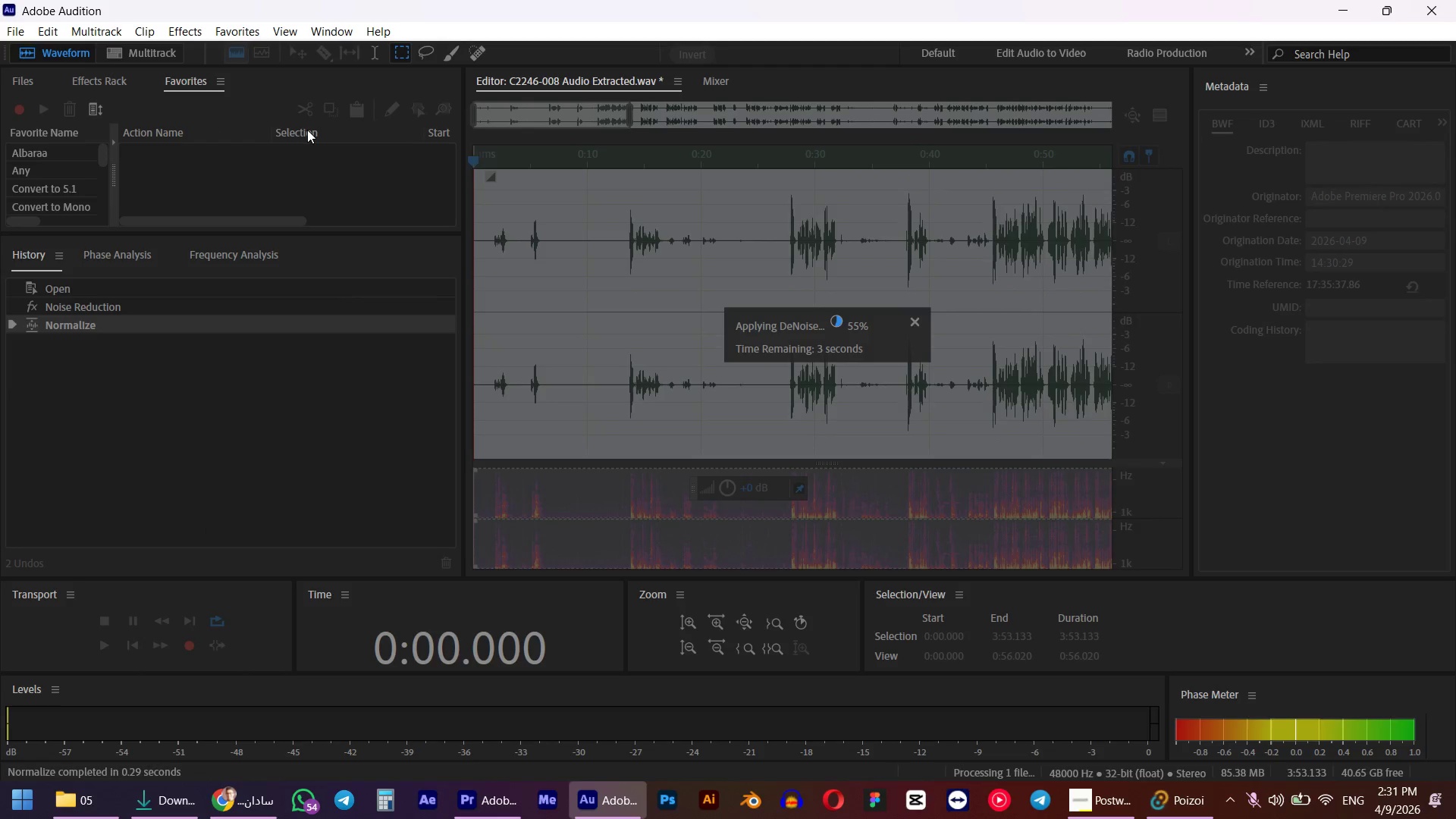 
left_click_drag(start_coordinate=[982, 403], to_coordinate=[1287, 401])
 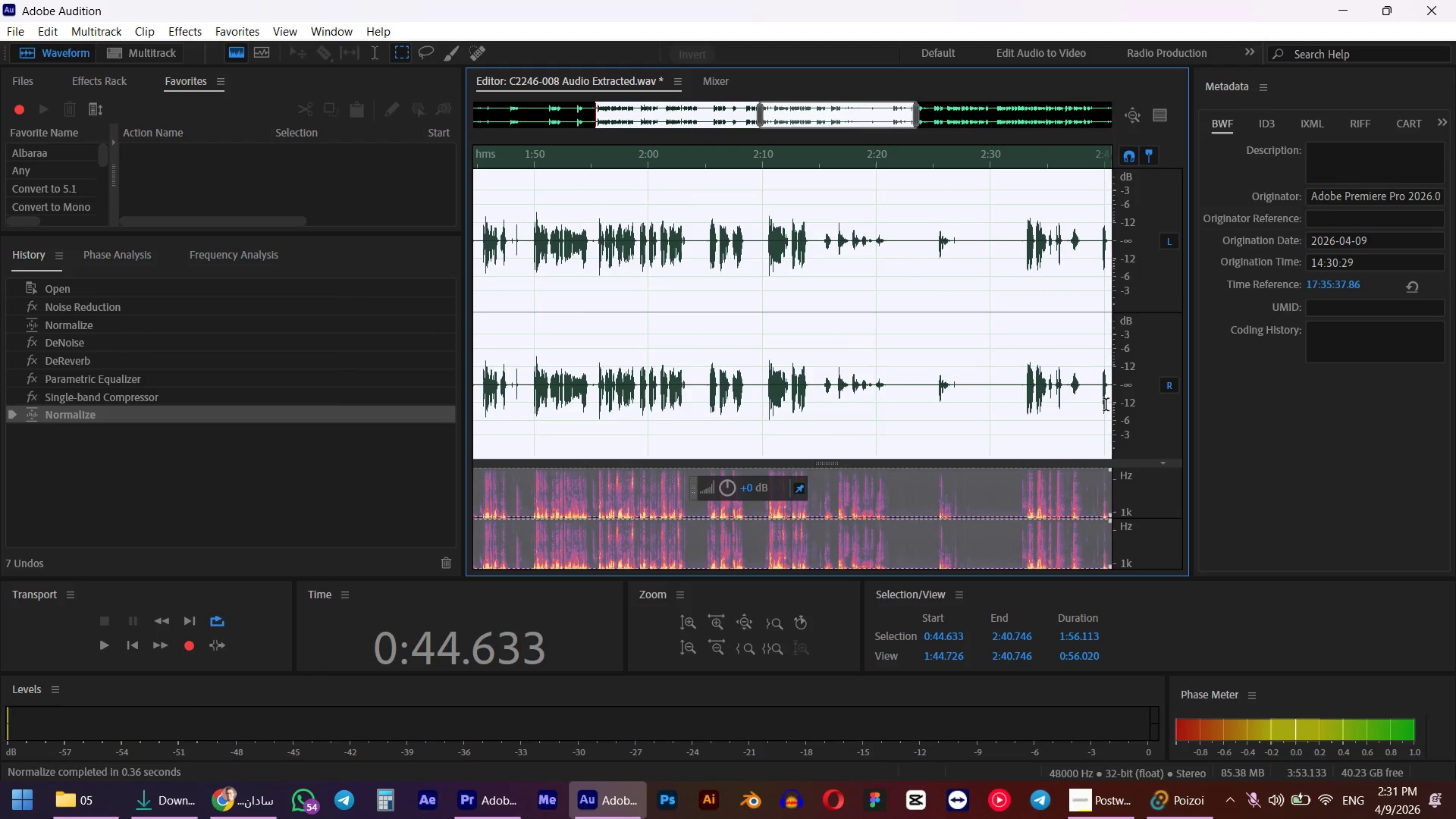 
key(Space)
 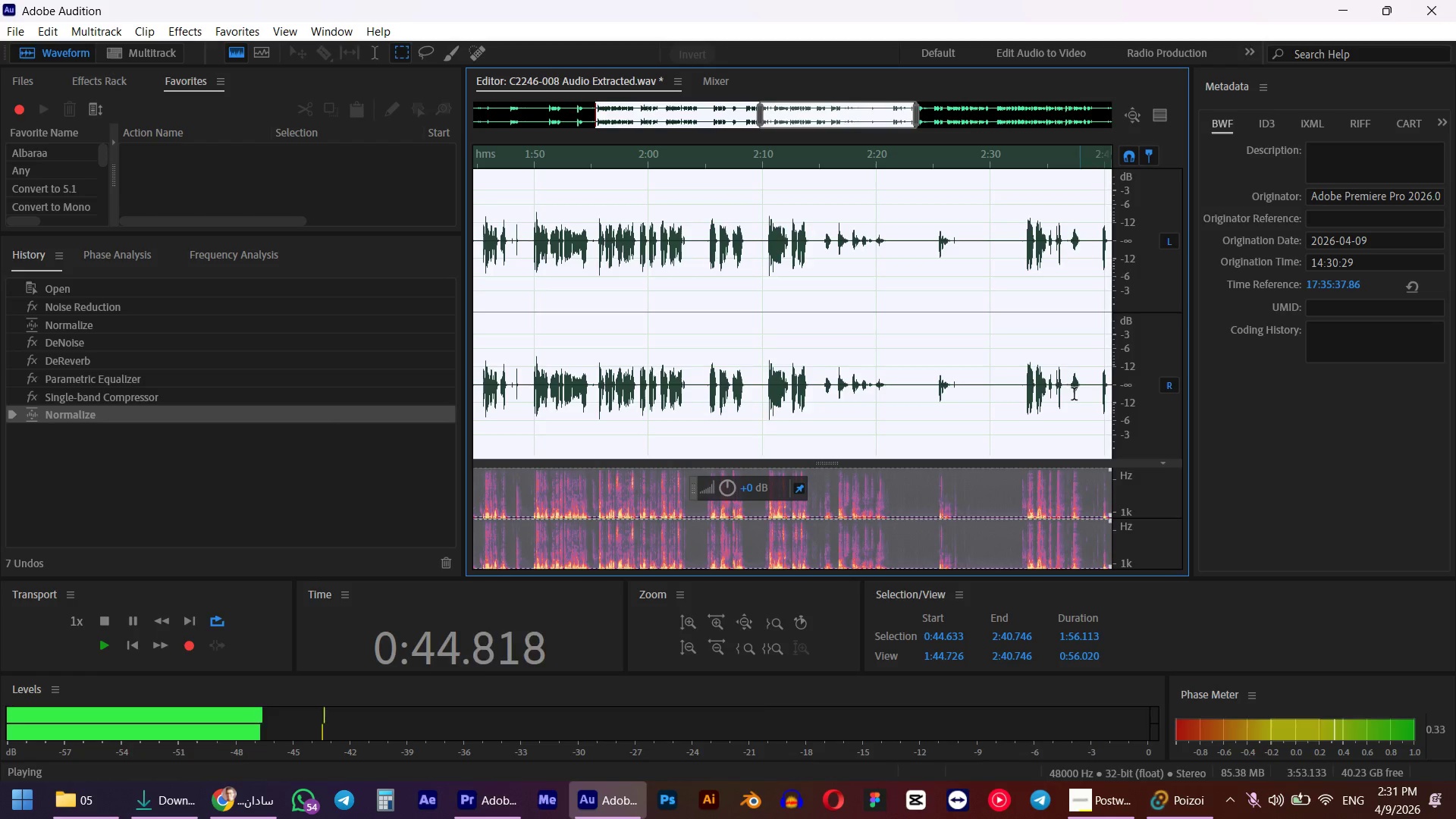 
hold_key(key=AltLeft, duration=0.47)
scroll: coordinate [1041, 383], scroll_direction: down, amount: 5.0
 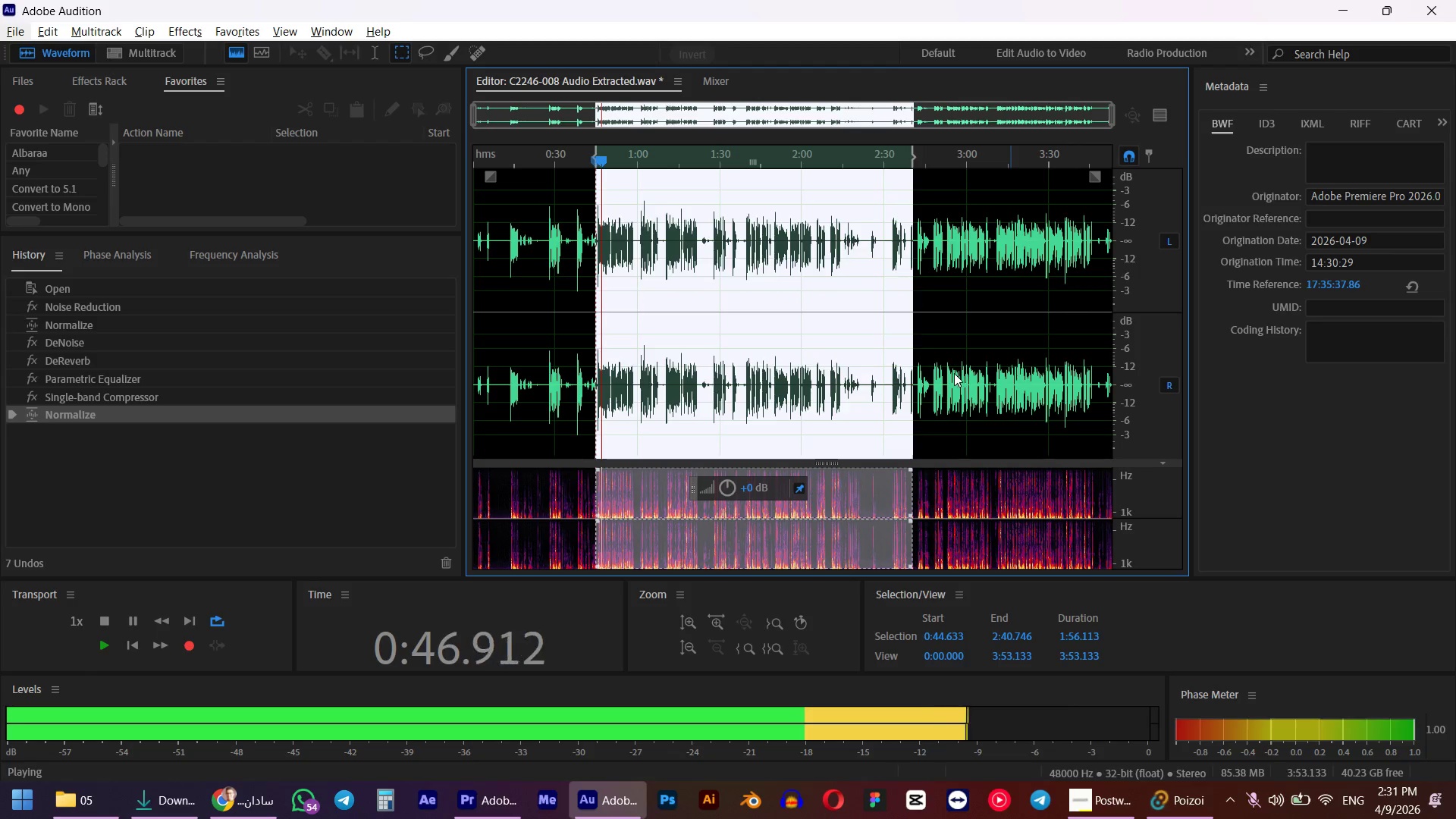 
left_click([933, 389])
 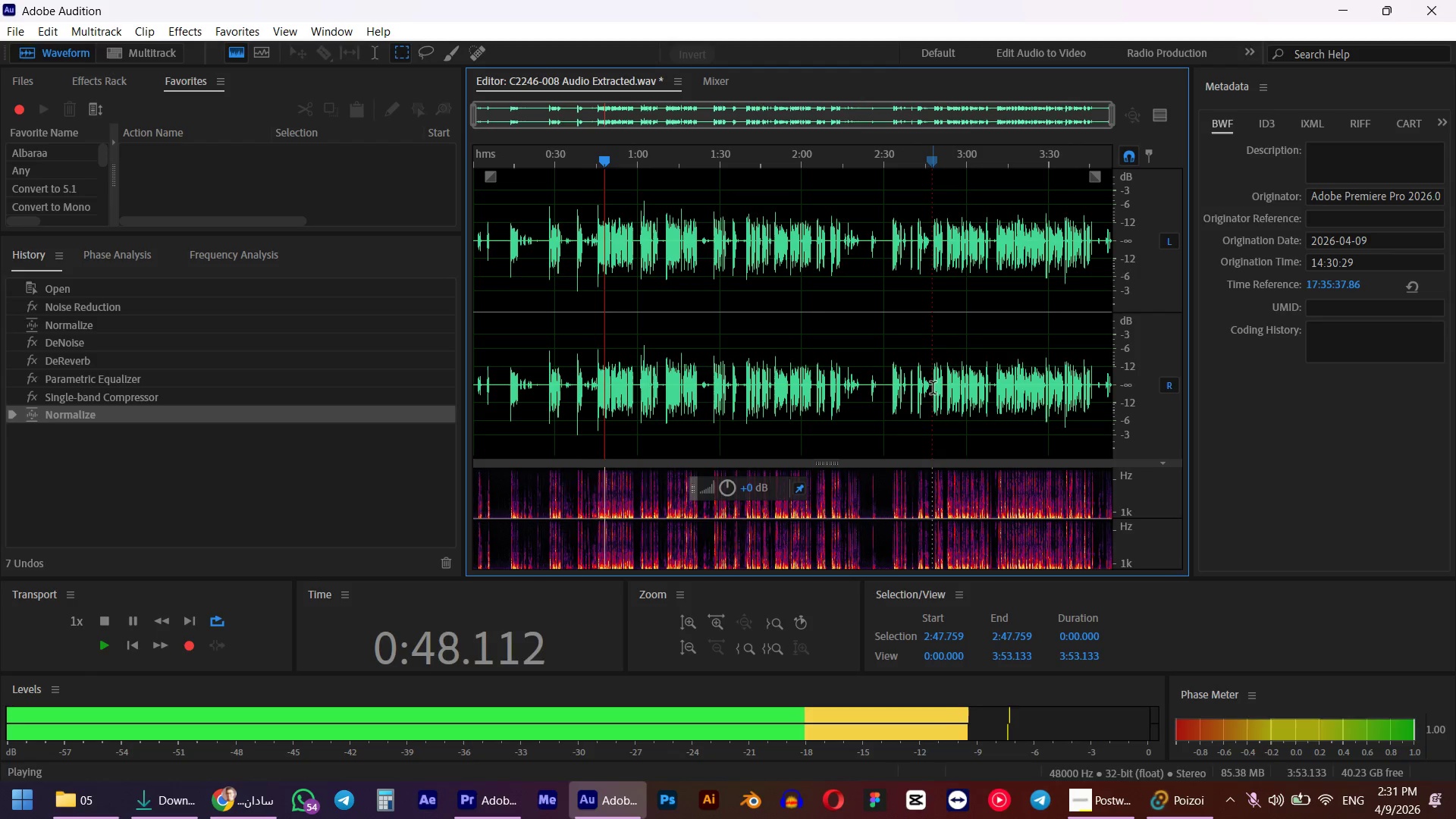 
left_click_drag(start_coordinate=[933, 389], to_coordinate=[1043, 395])
 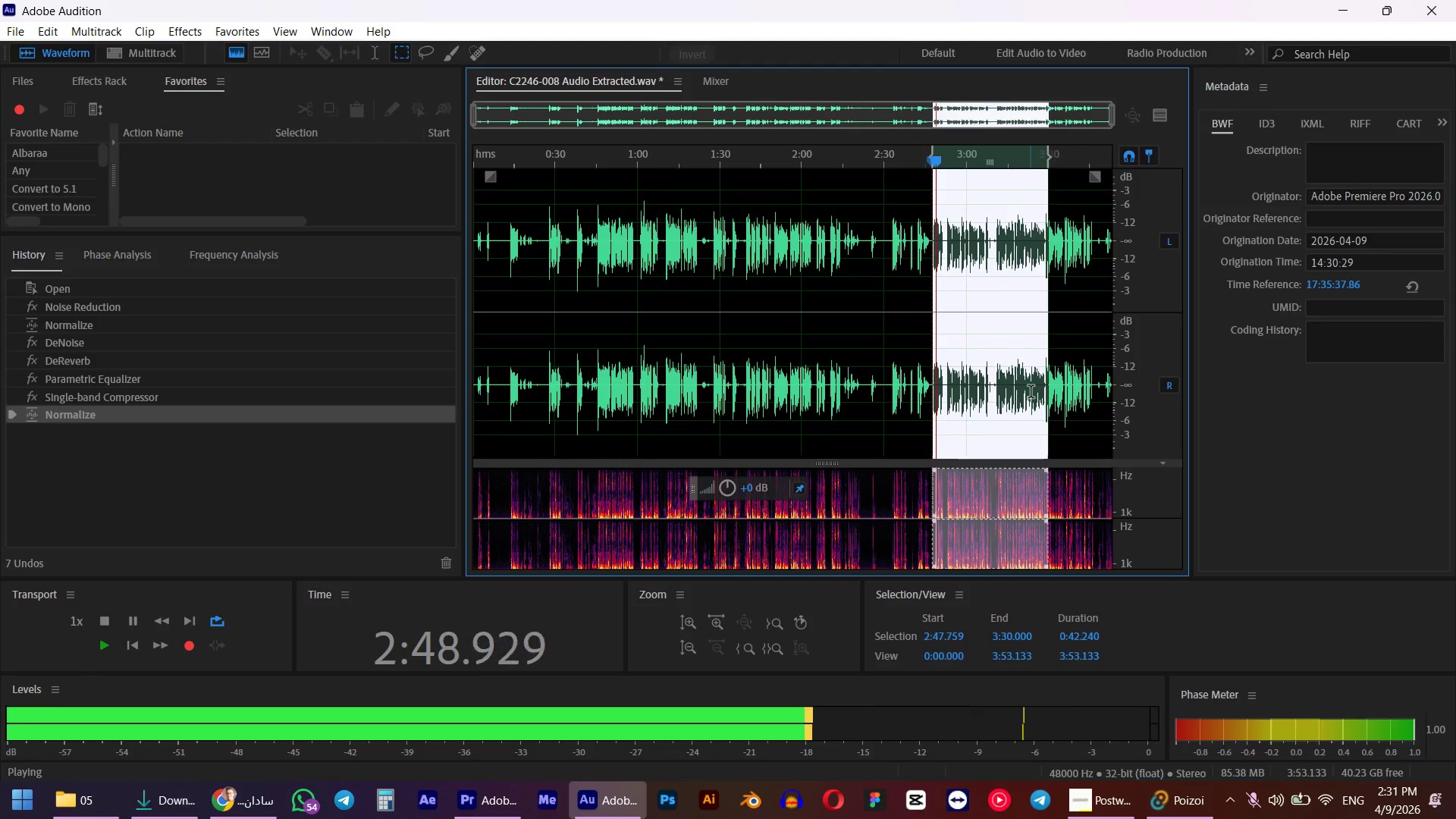 
key(Space)
 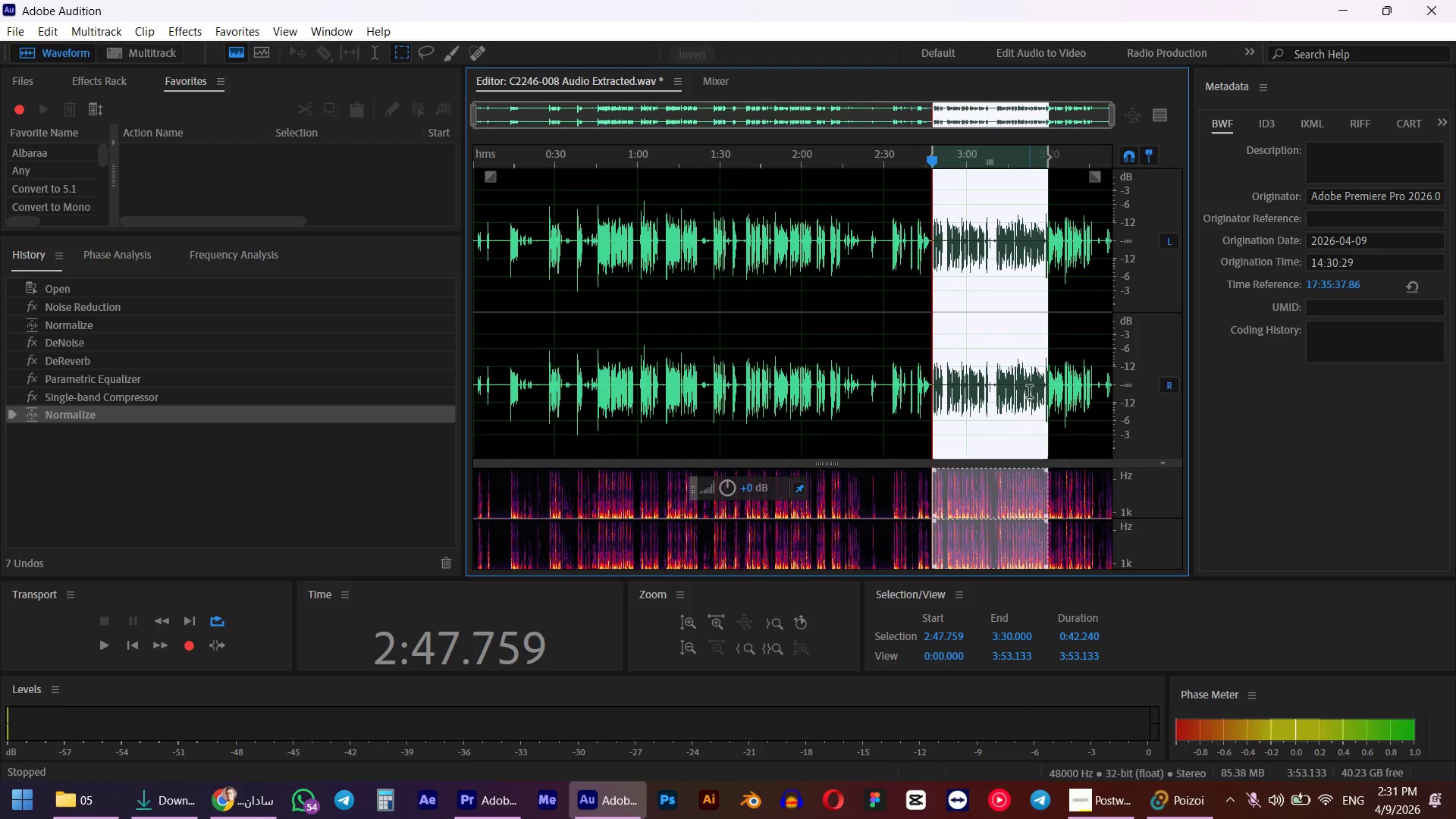 
key(Control+ControlLeft)
 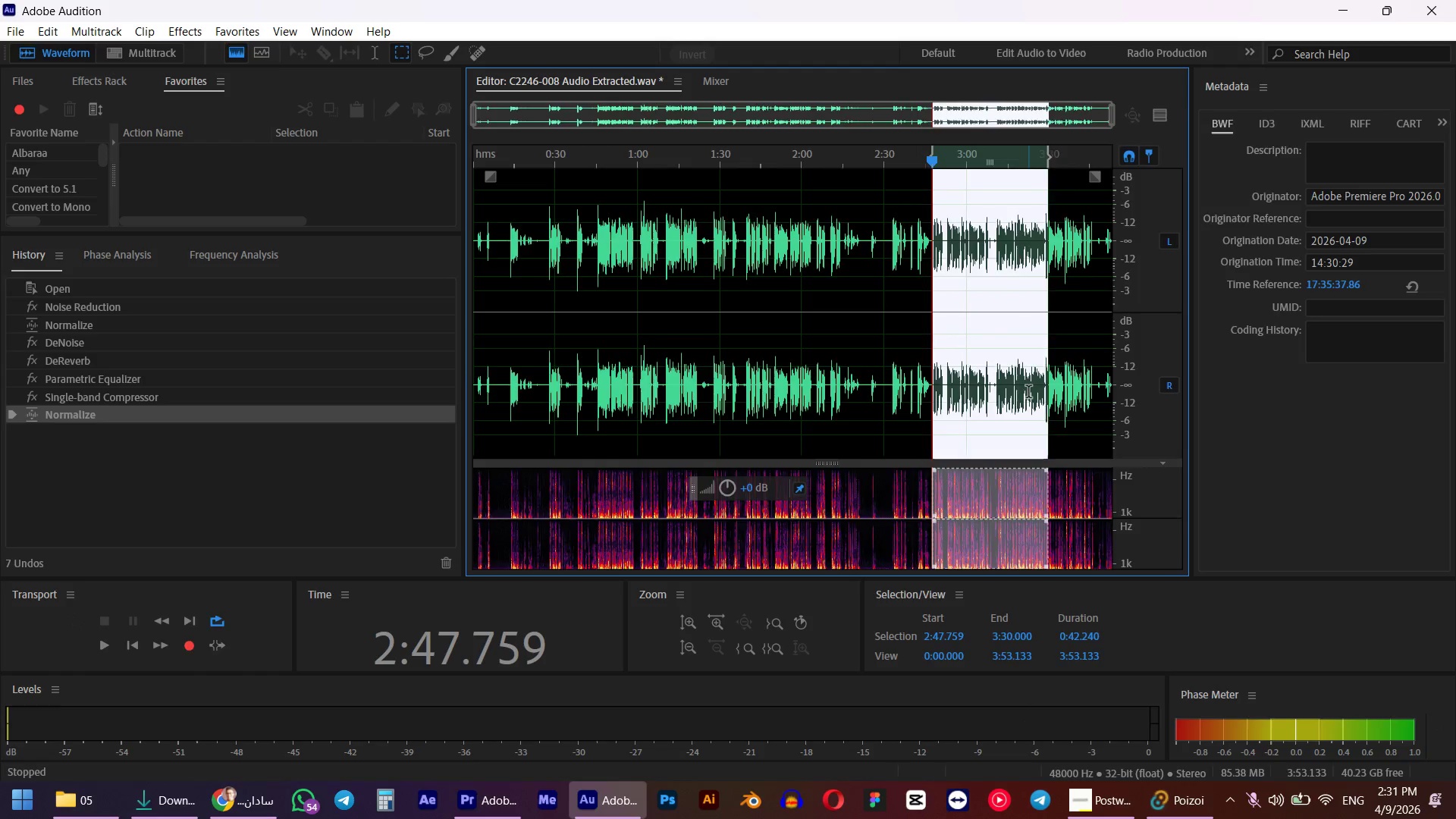 
key(Control+S)
 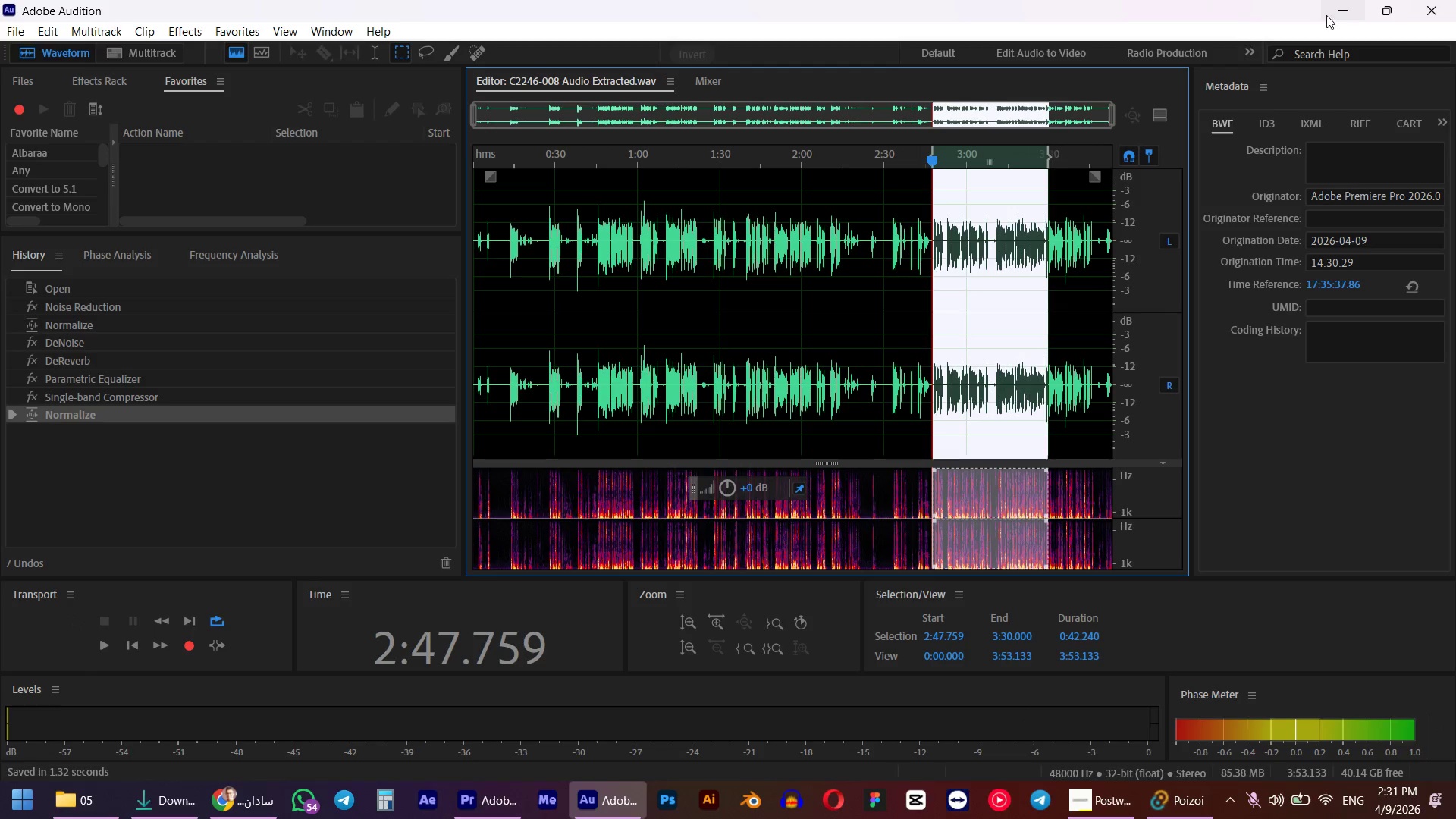 
hold_key(key=ControlLeft, duration=0.56)
 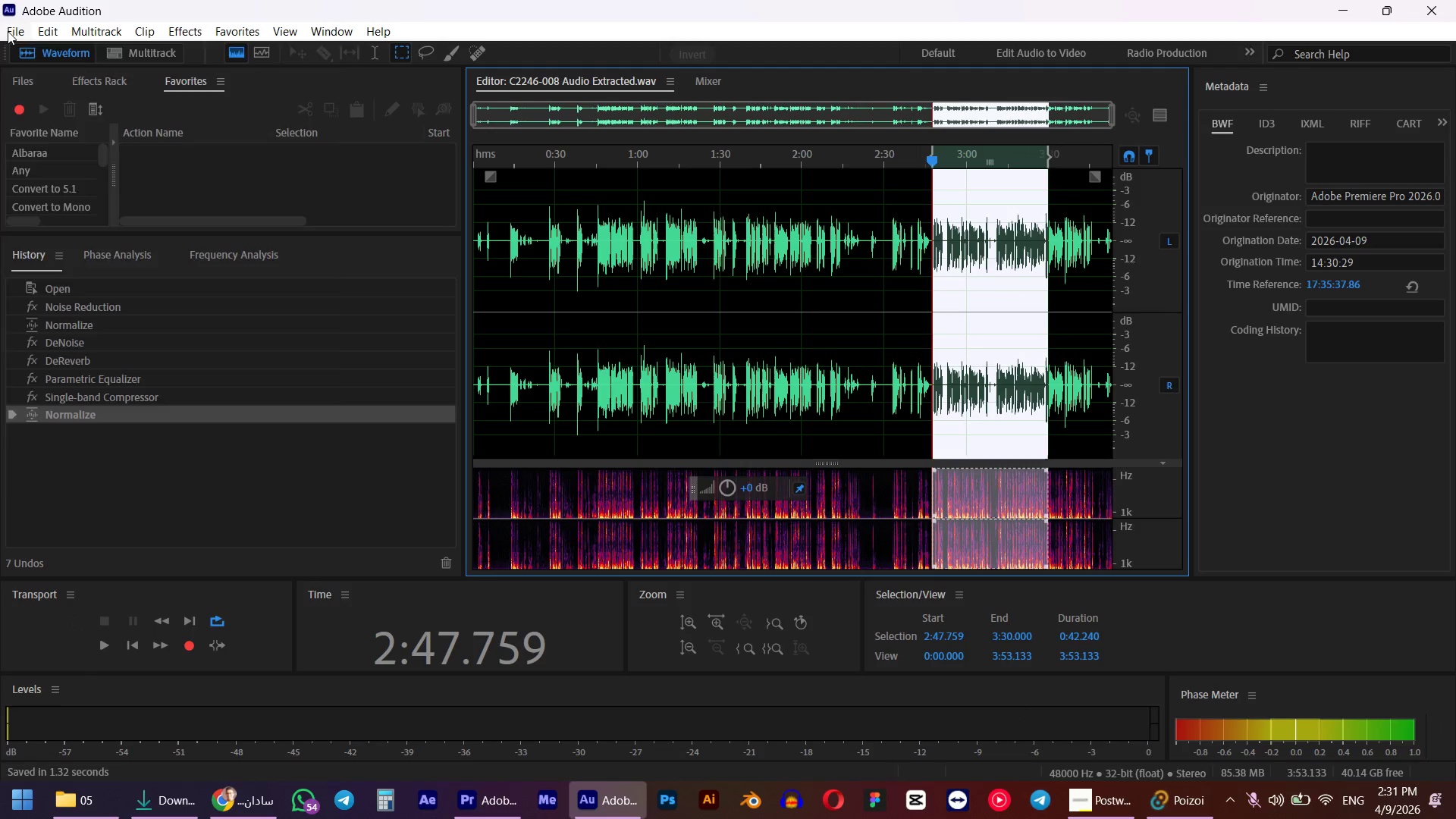 
hold_key(key=ShiftLeft, duration=0.58)
 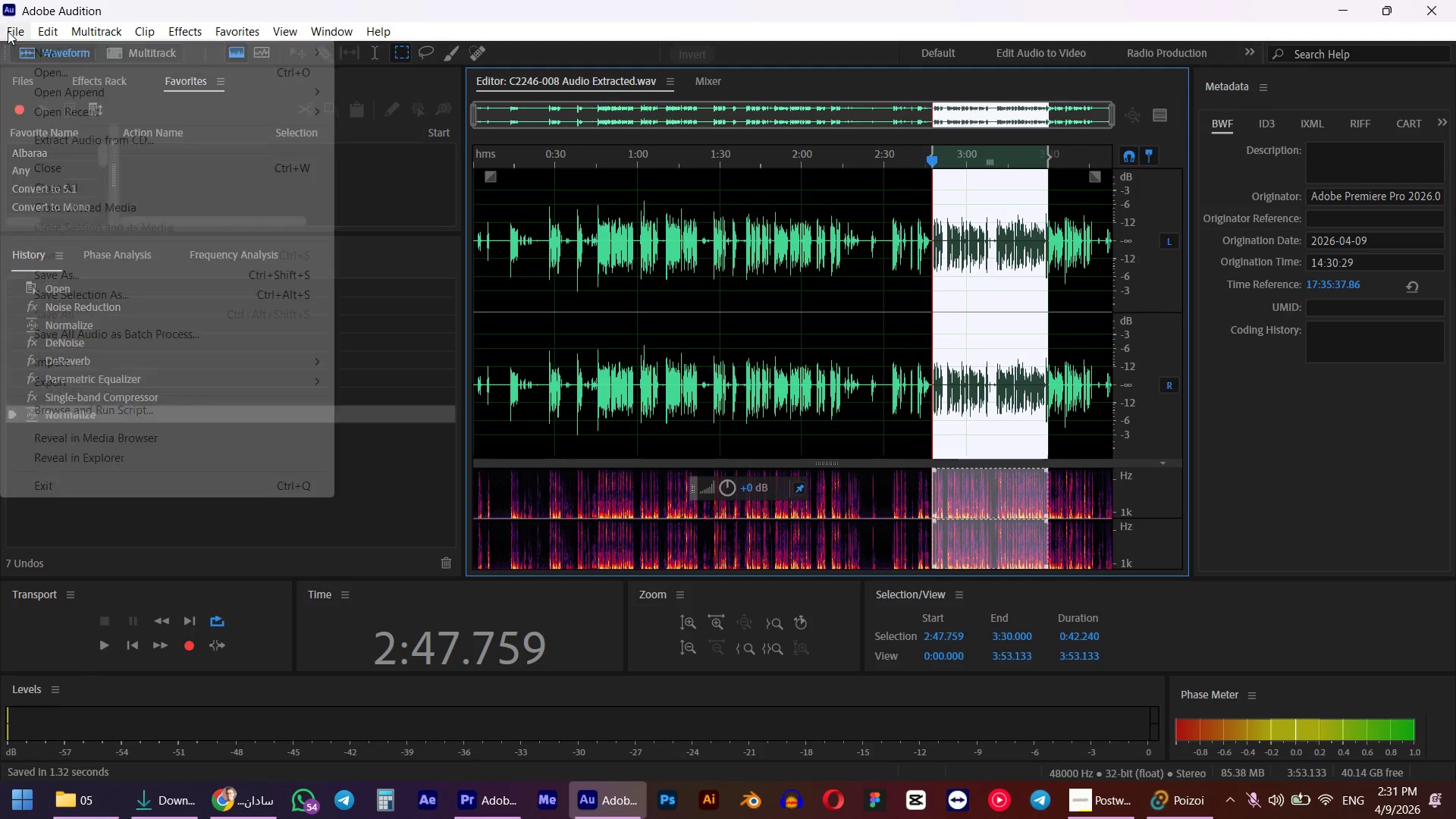 
left_click([8, 31])
 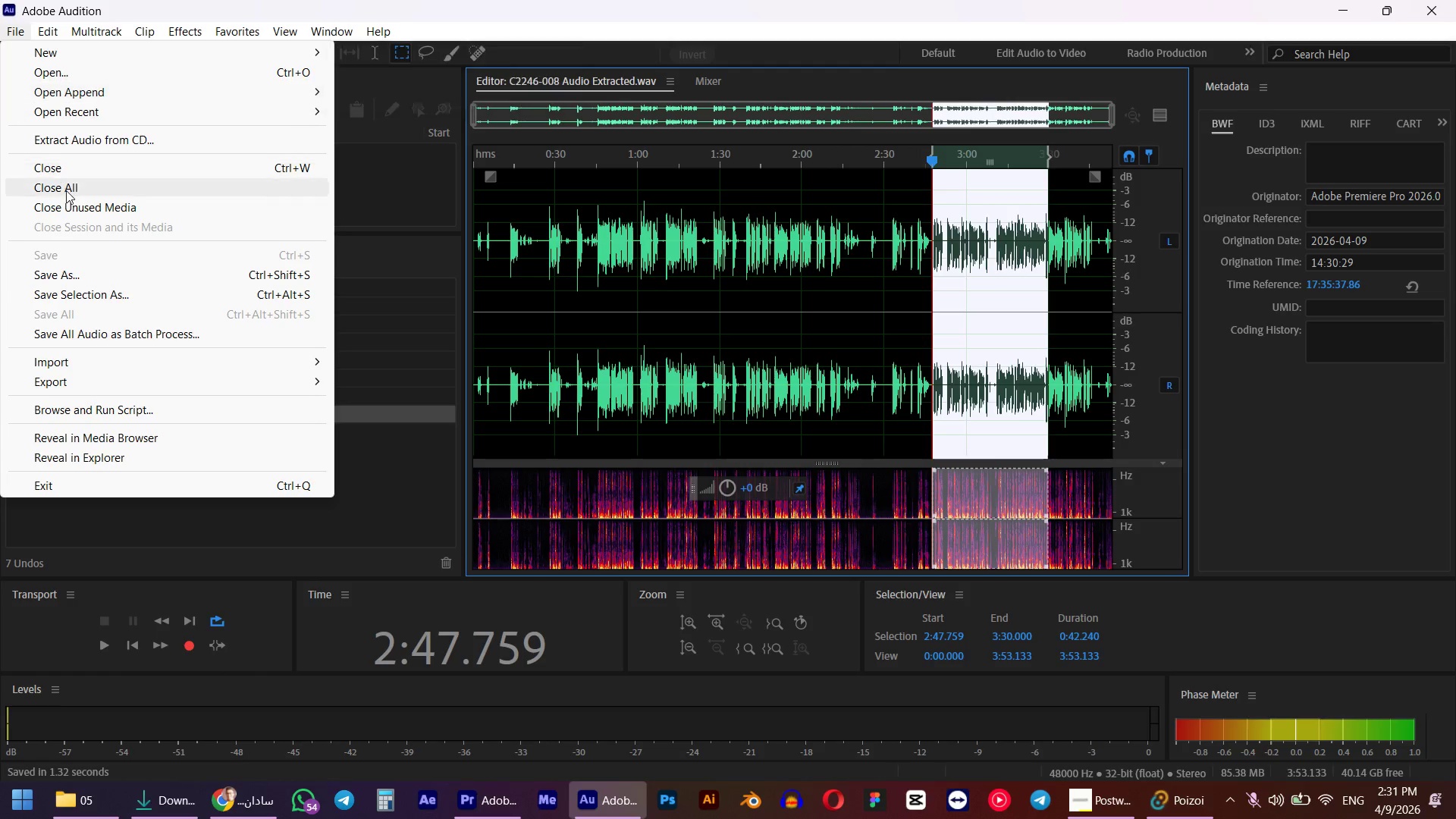 
left_click([69, 167])
 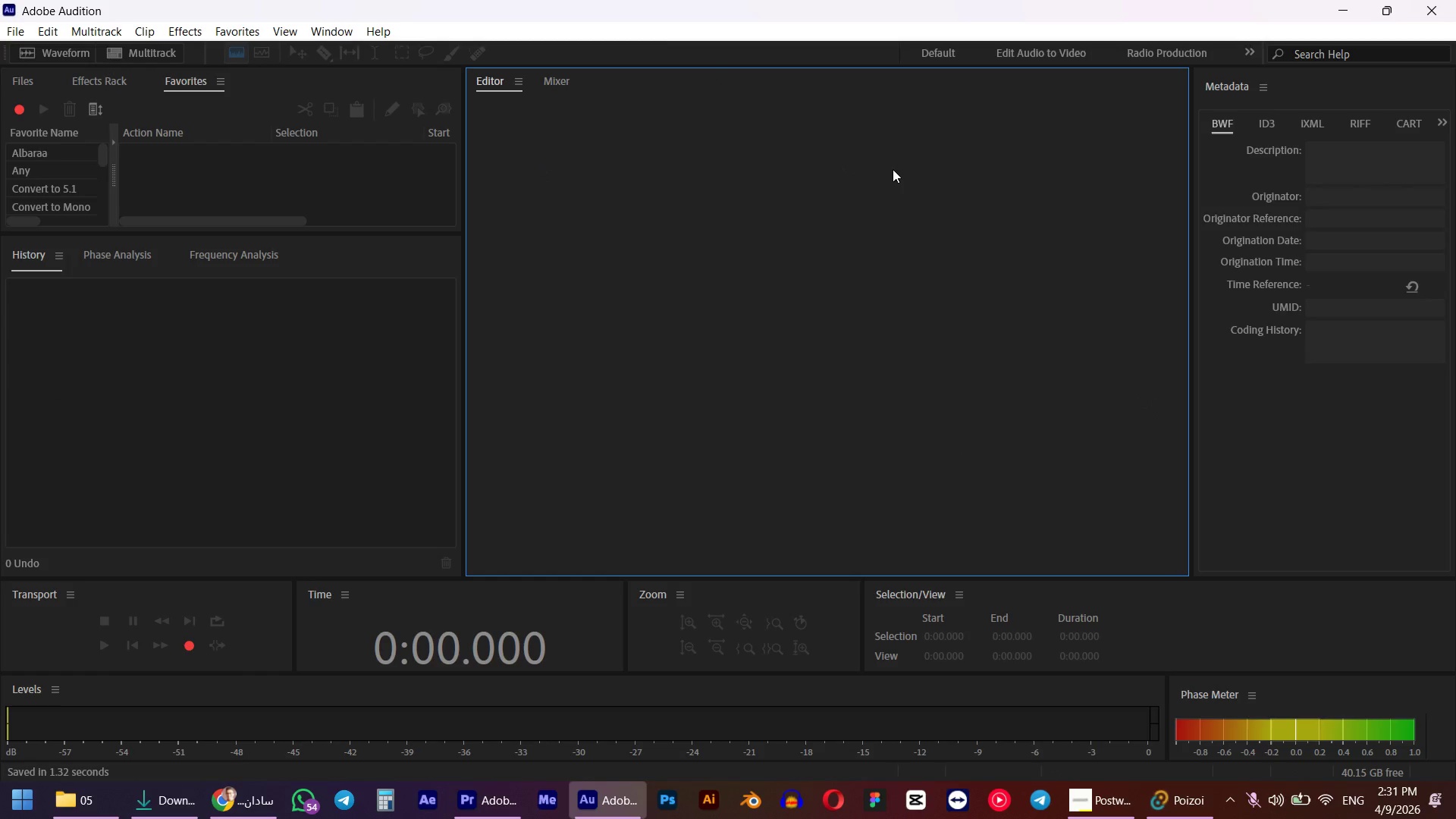 
key(Alt+AltLeft)
 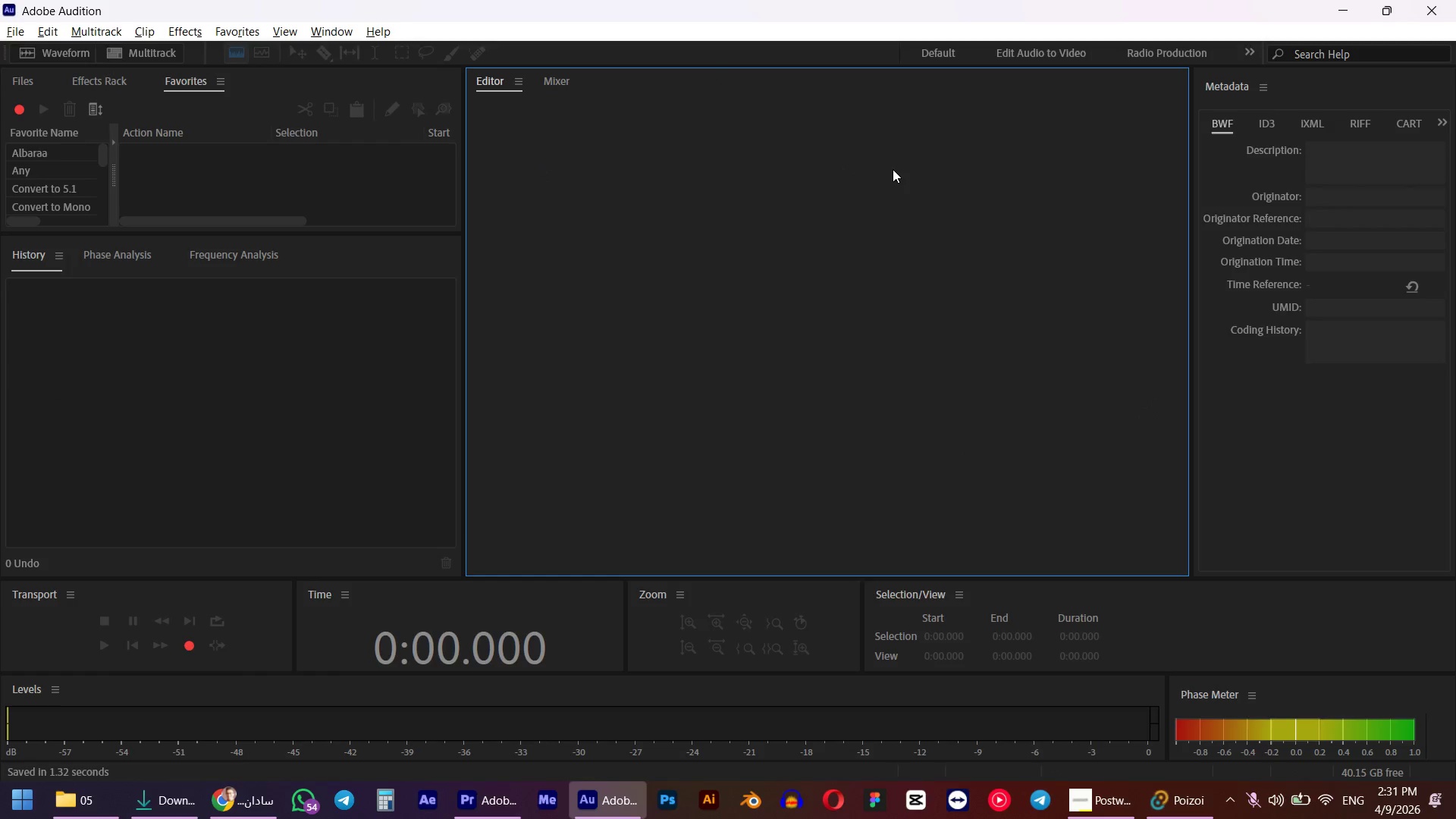 
key(Alt+Tab)
 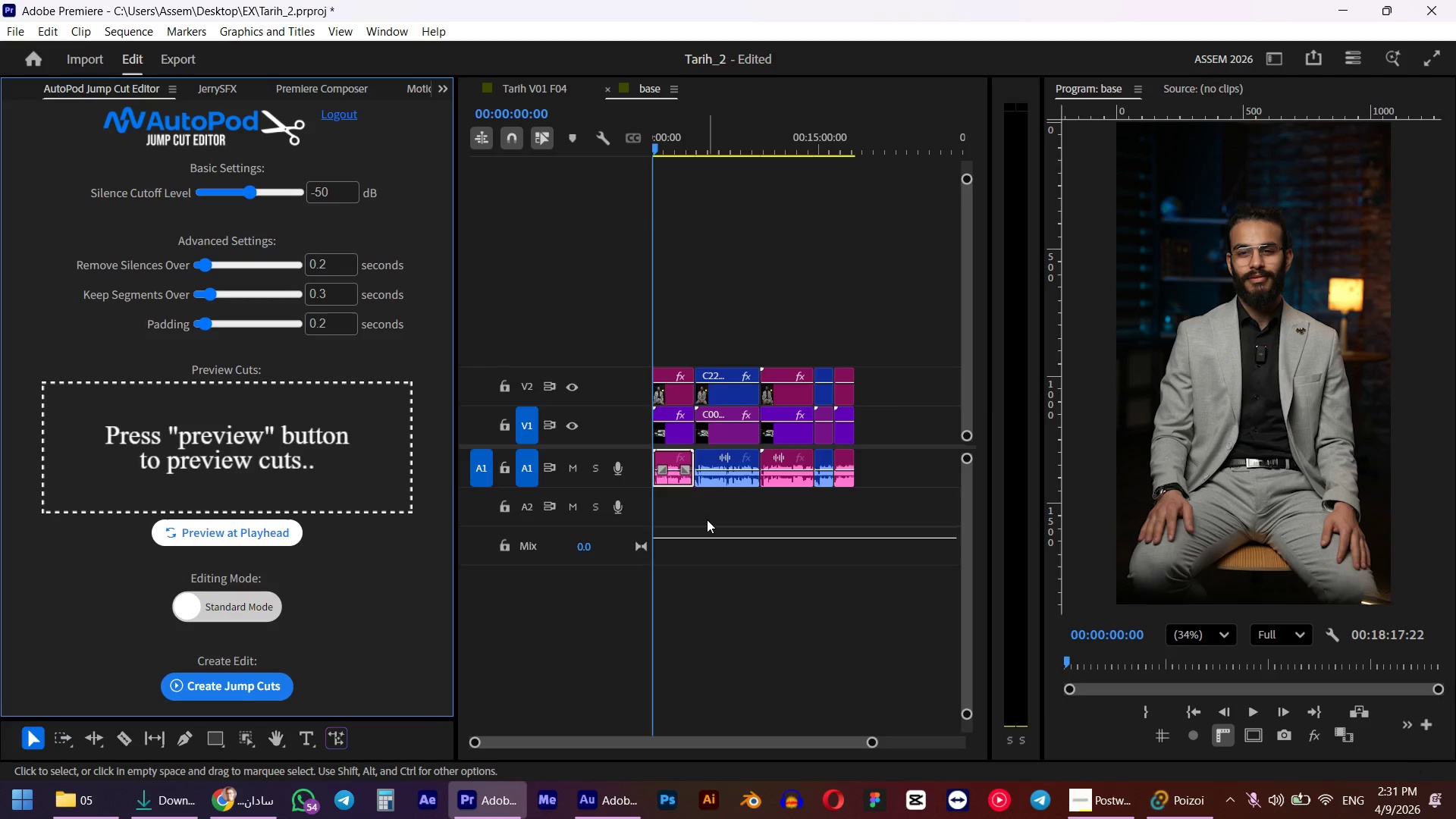 
left_click([696, 508])
 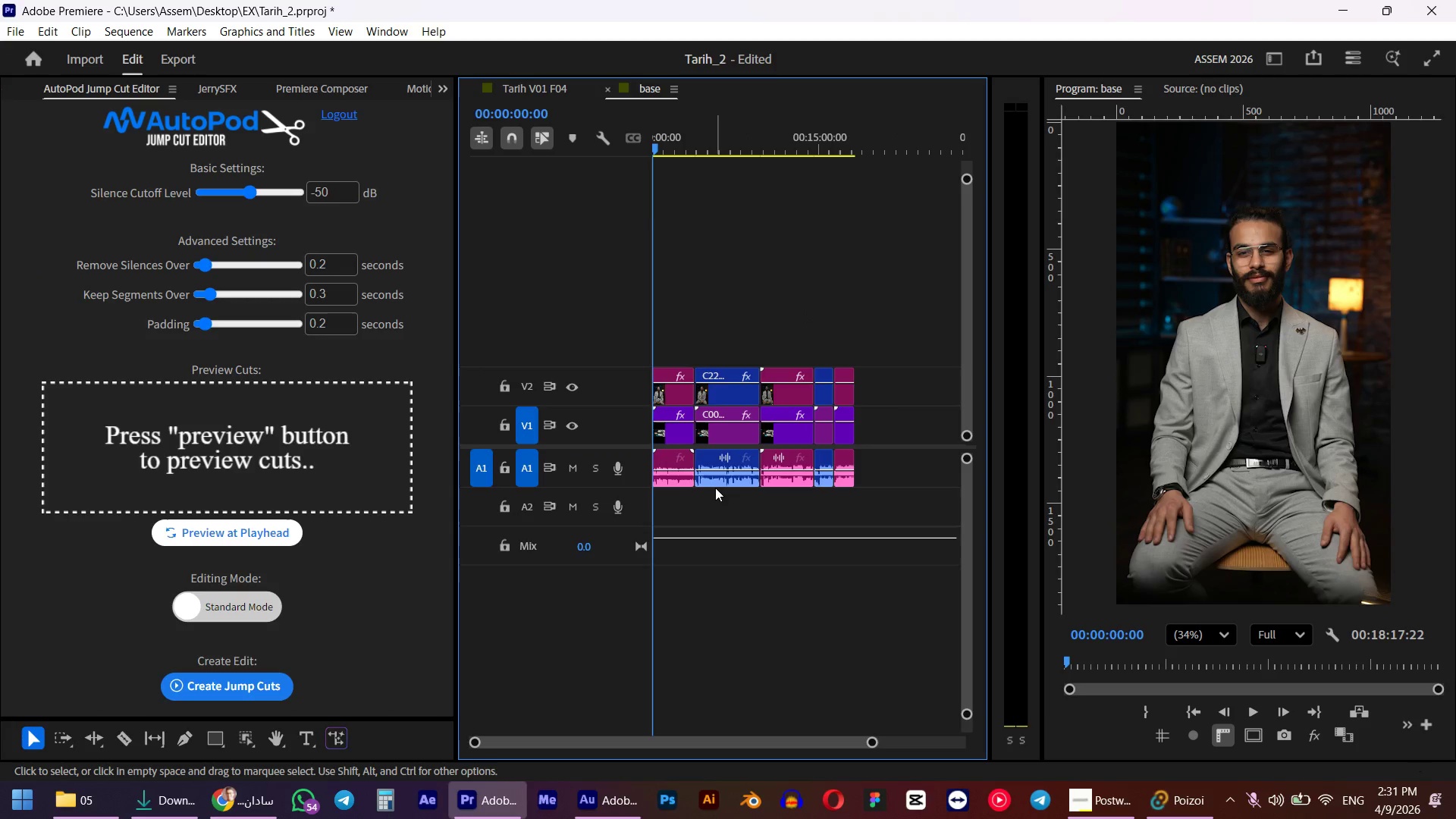 
hold_key(key=AltLeft, duration=0.44)
left_click([719, 482])
 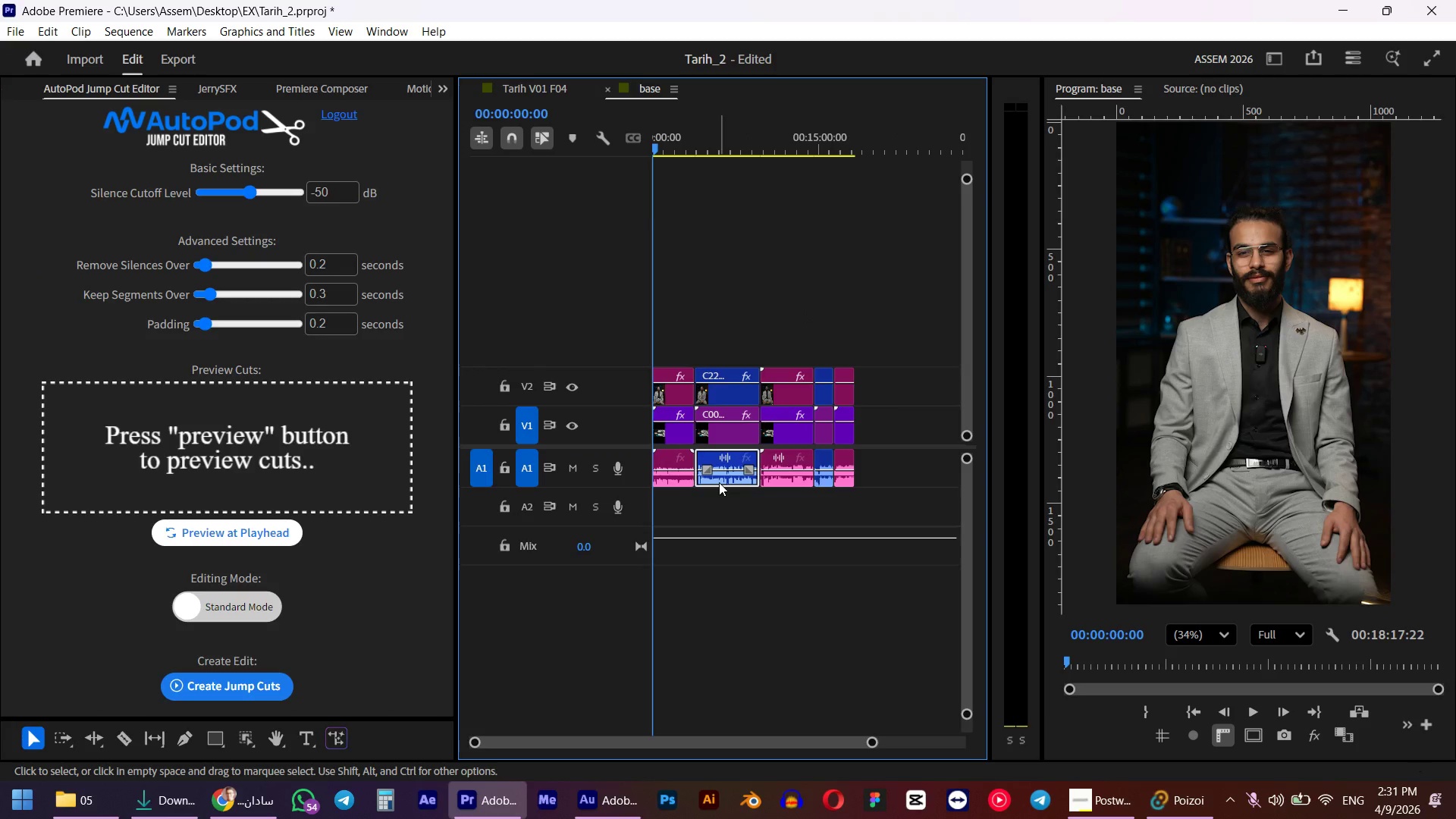 
right_click([719, 482])
 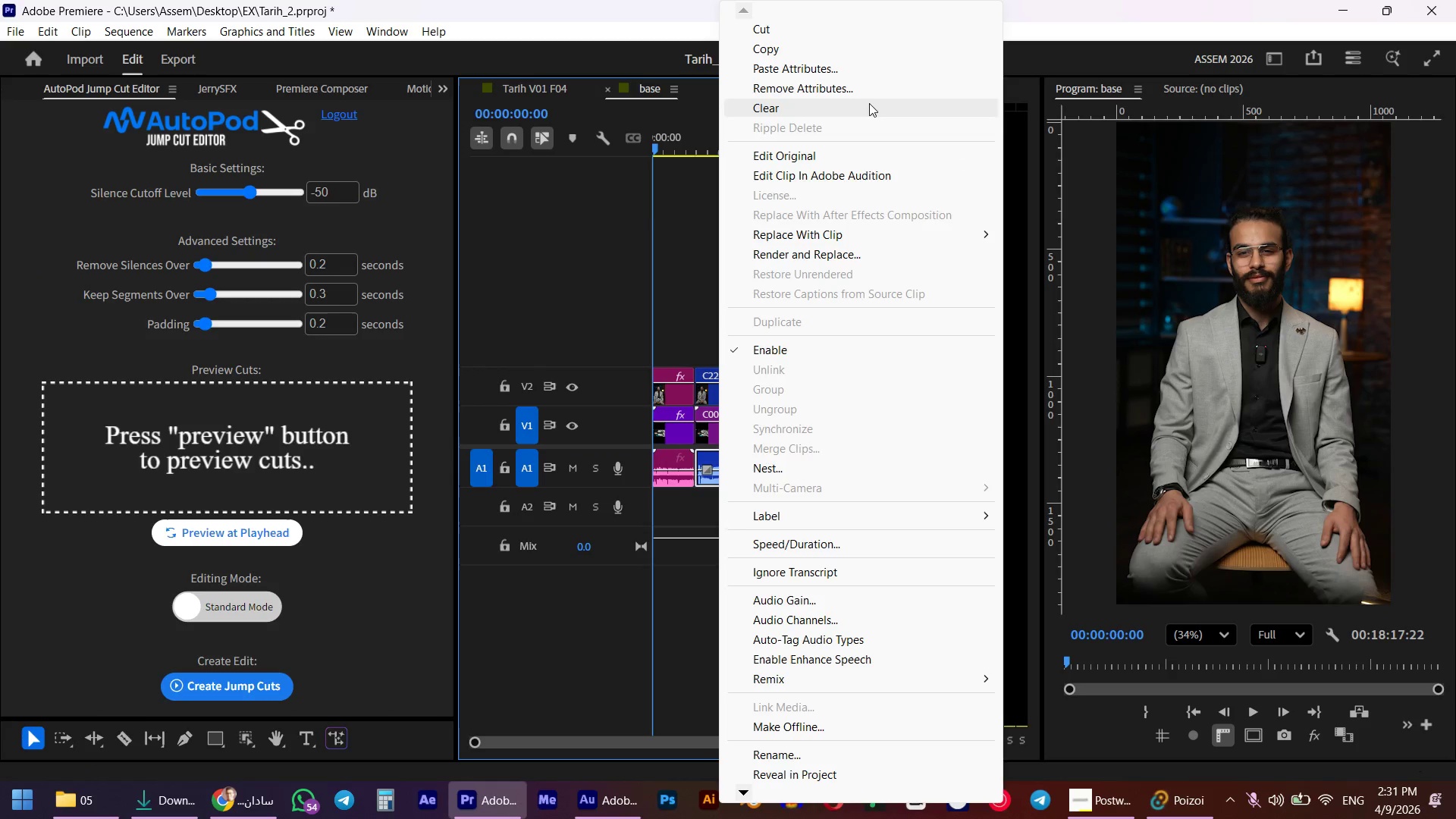 
left_click([852, 172])
 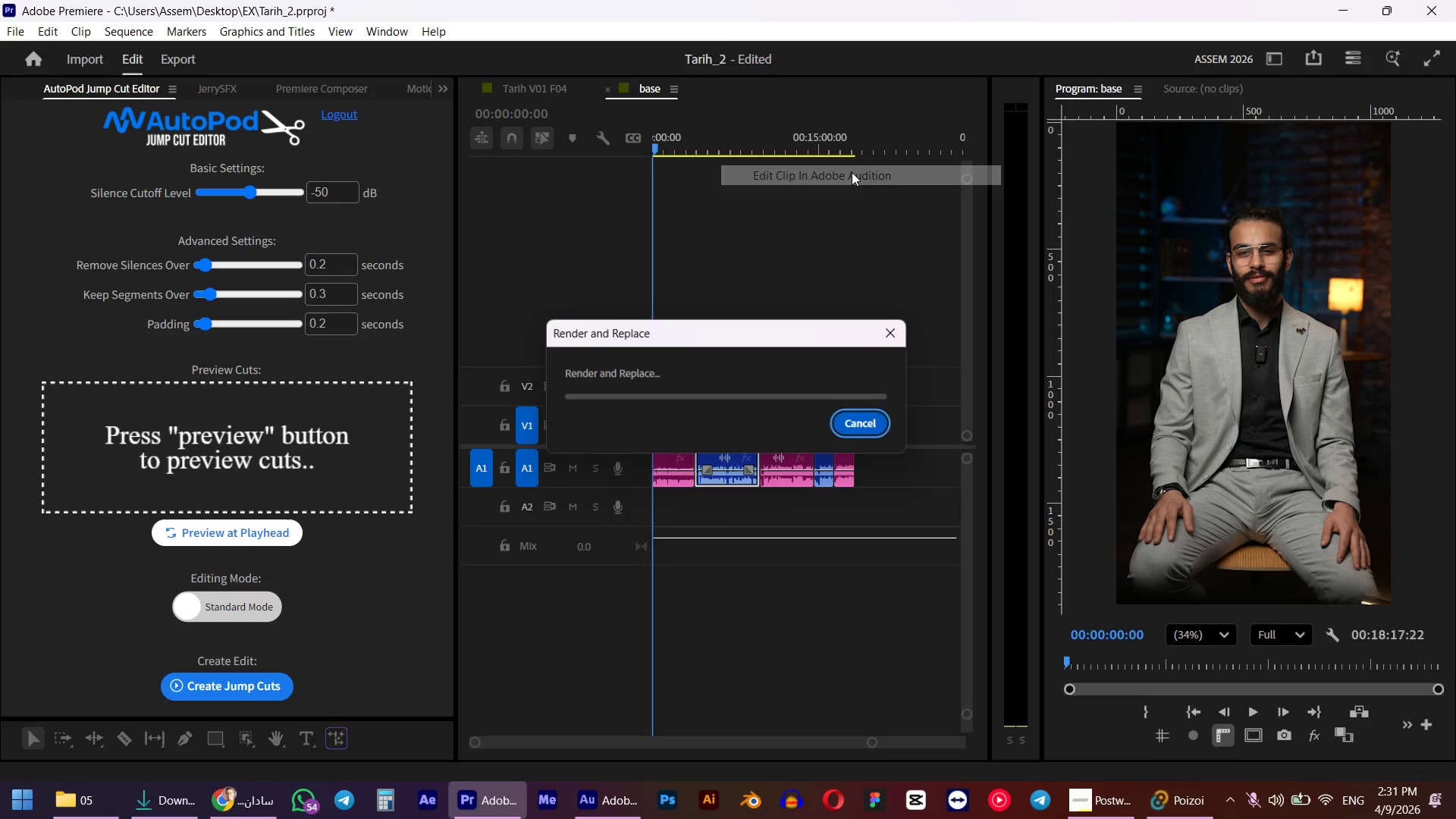 
mouse_move([838, 222])
 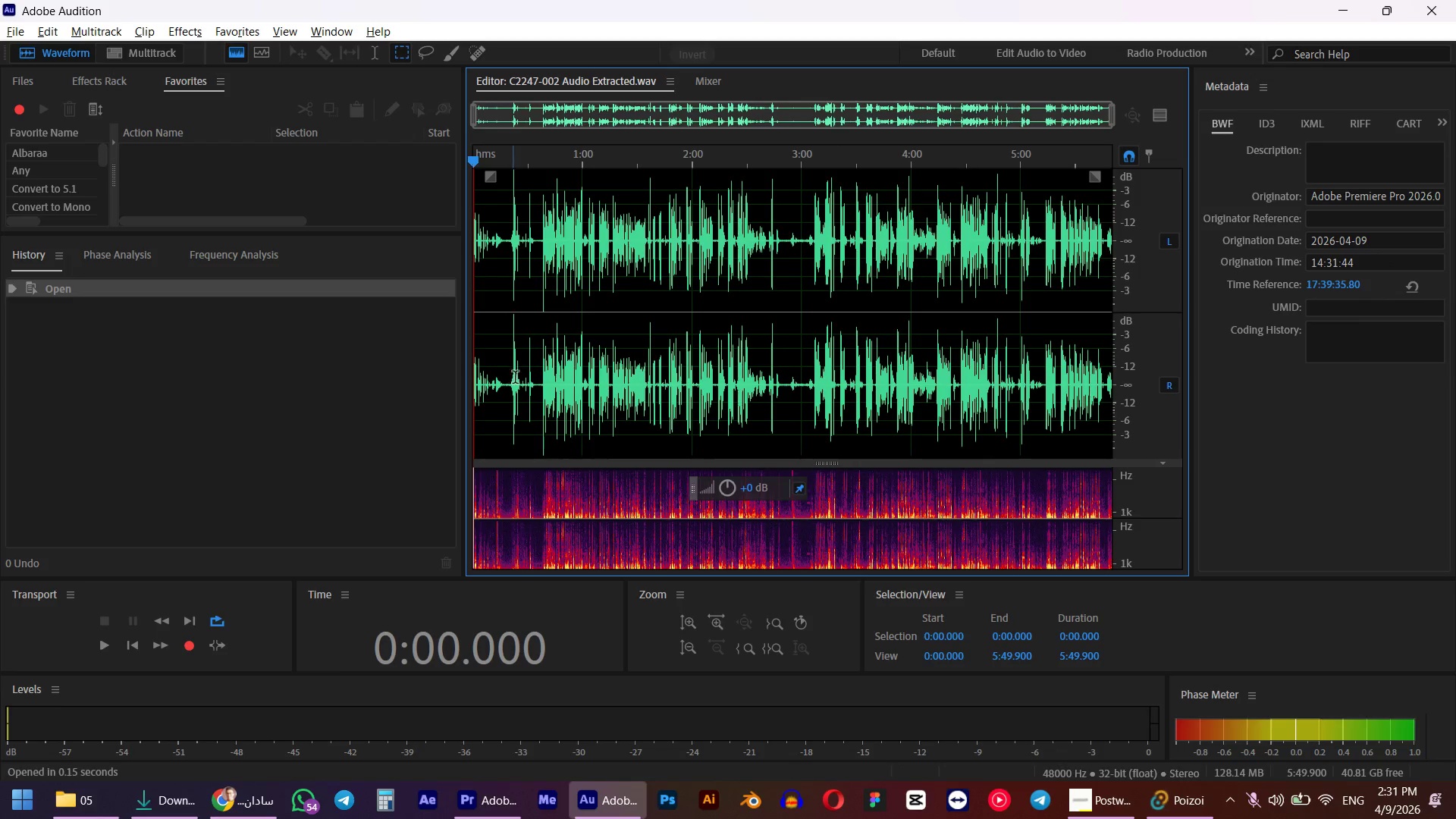 
key(Control+ControlLeft)
 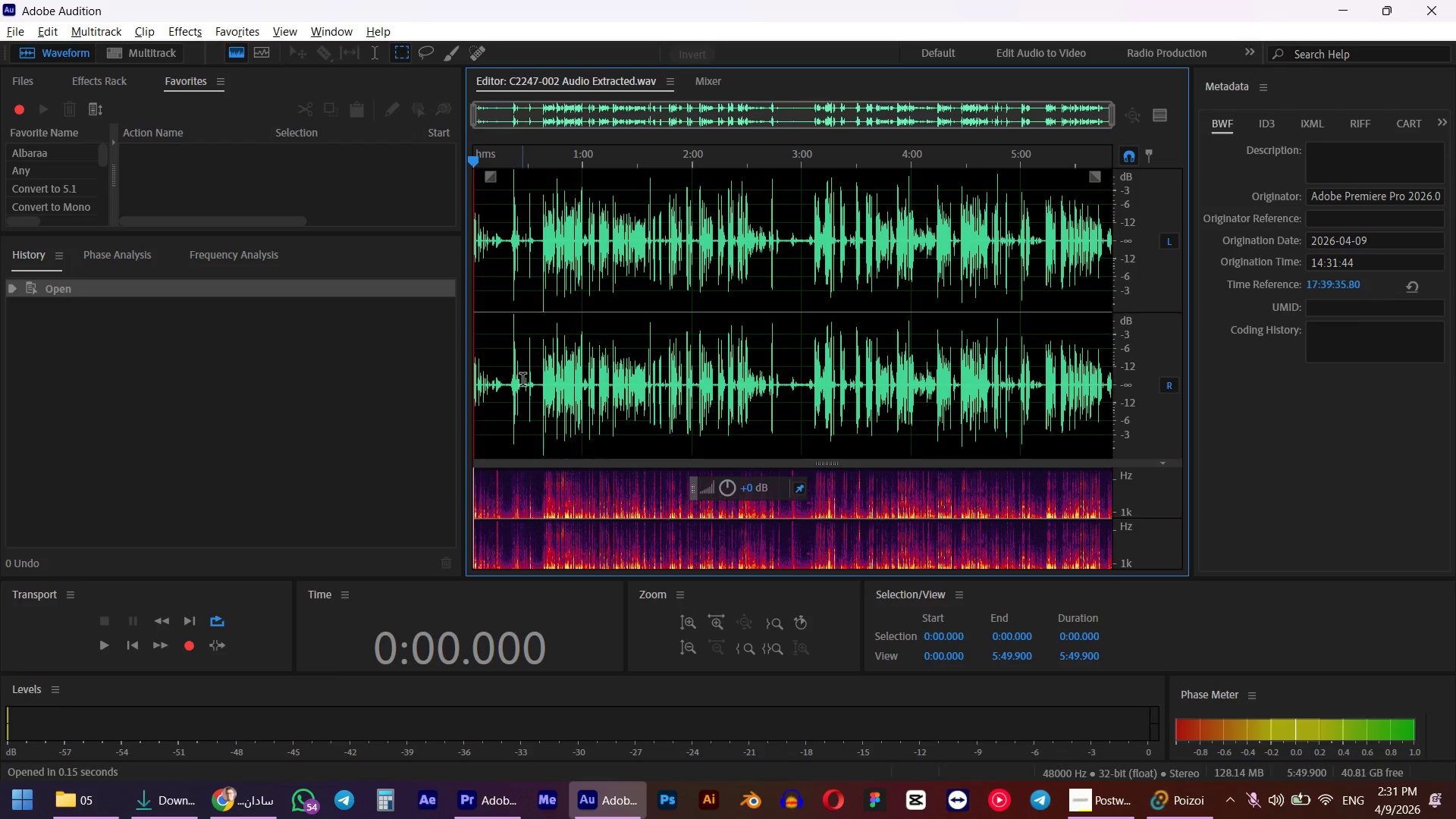 
key(Control+A)
 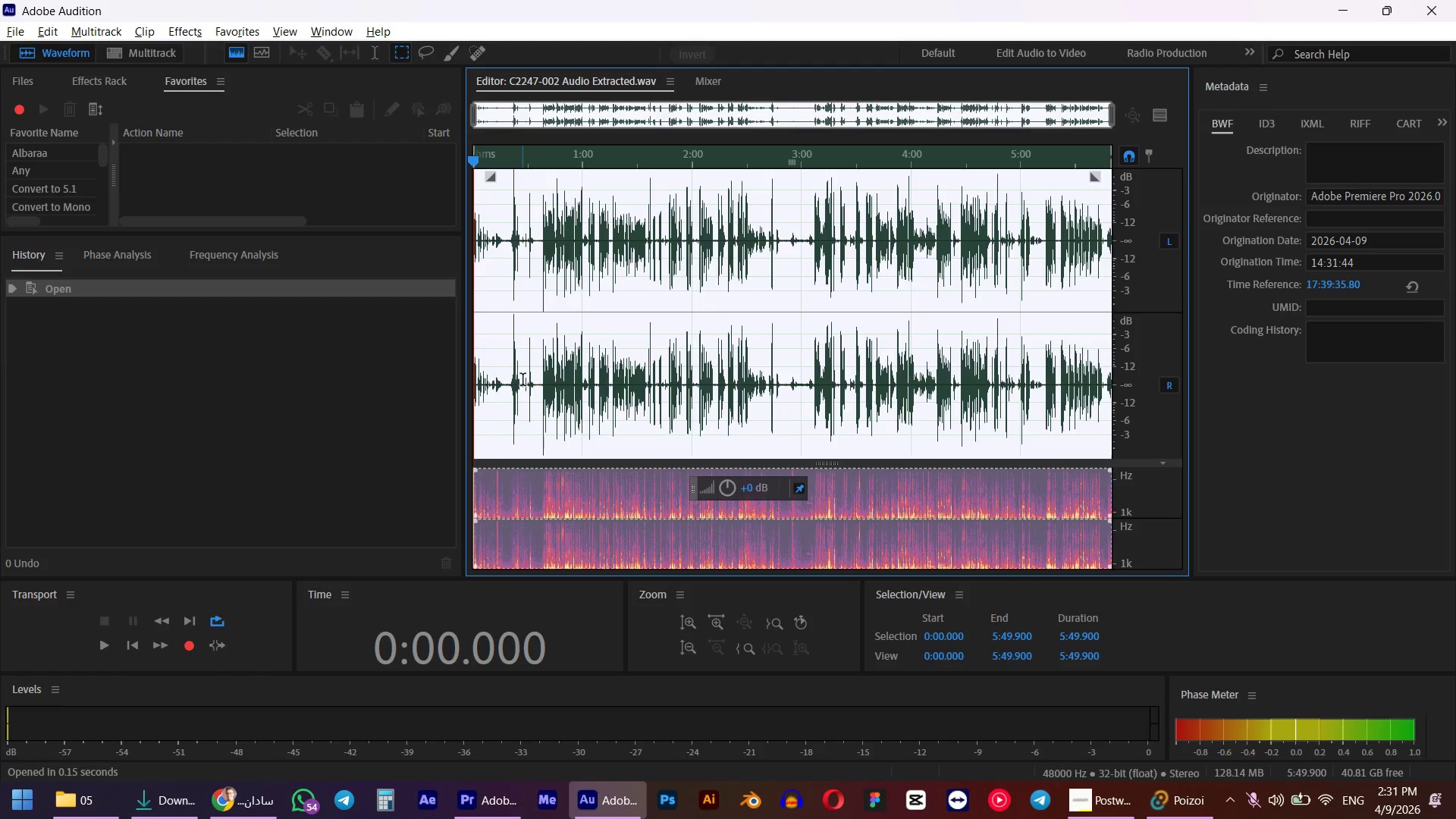 
key(Control+Shift+P)
 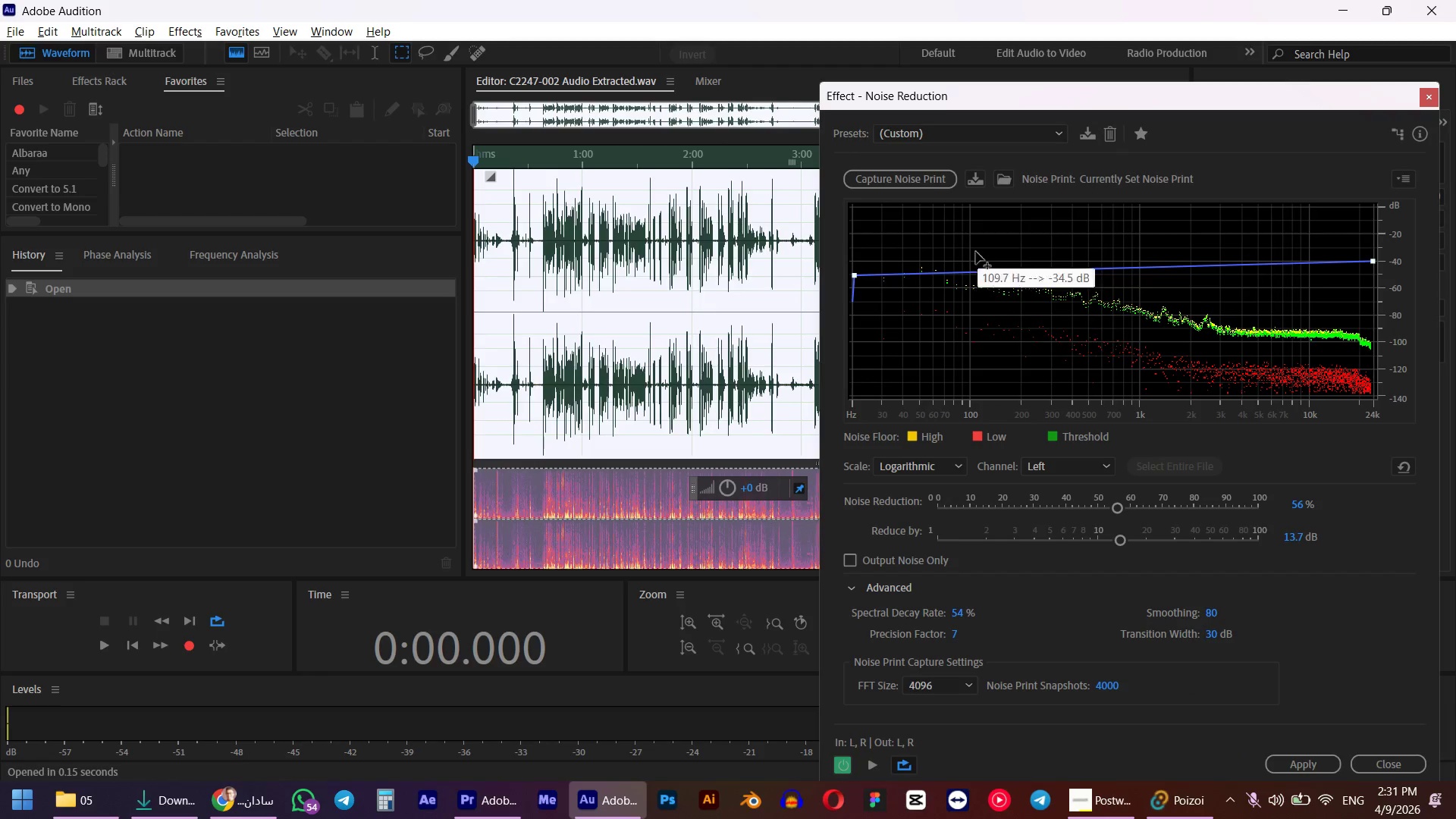 
left_click([918, 184])
 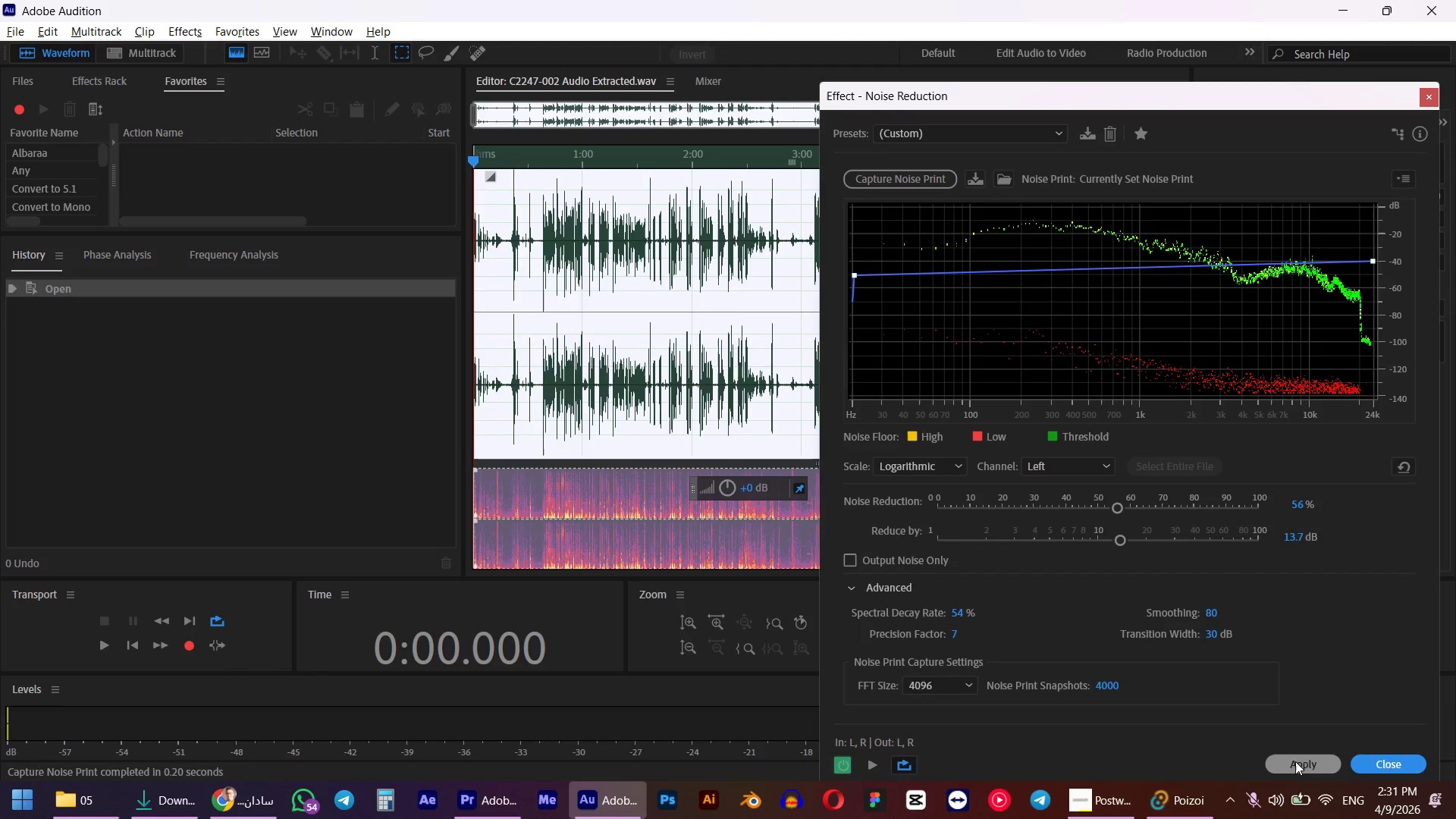 
left_click([1291, 767])
 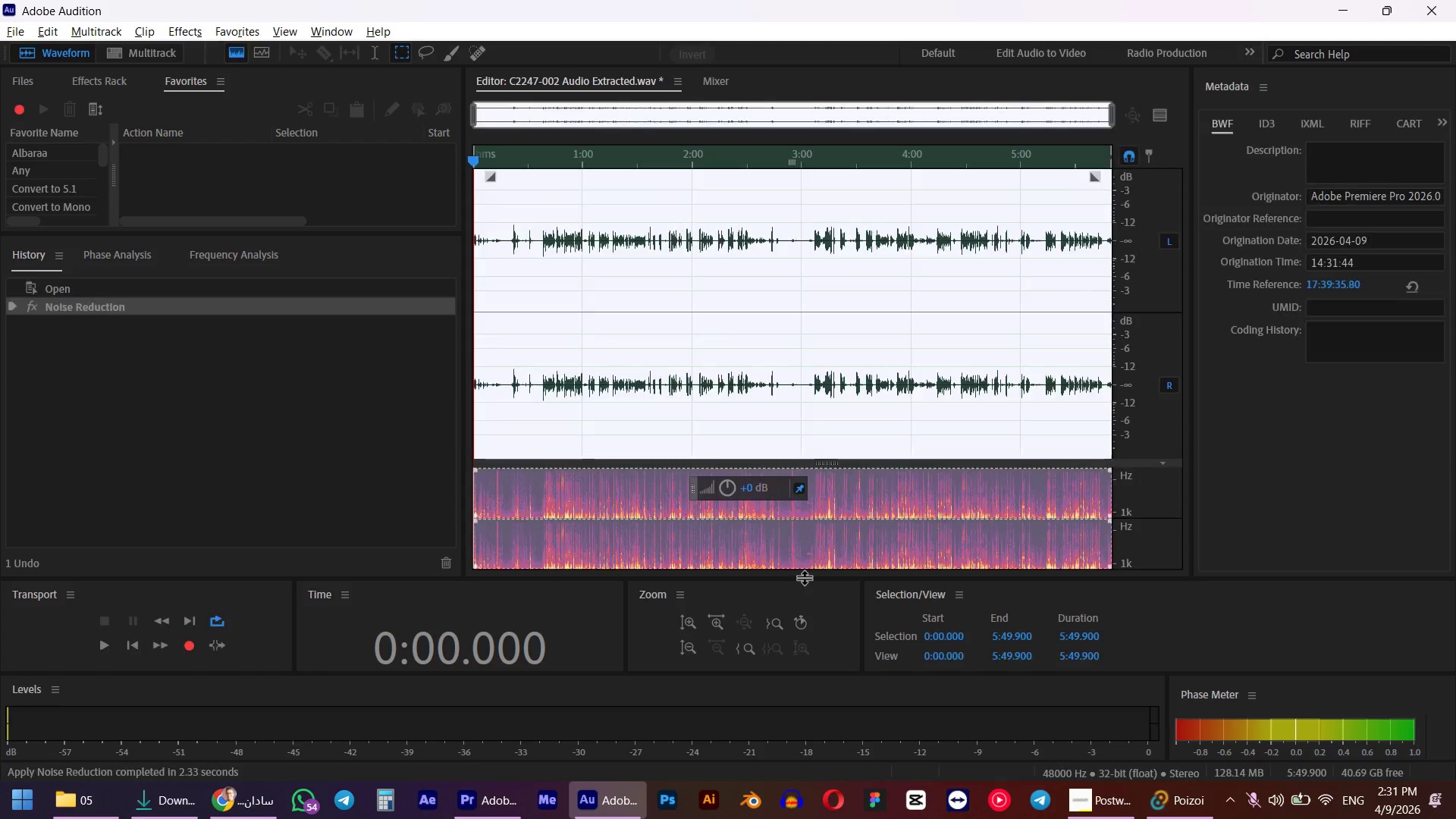 
key(Control+ControlLeft)
 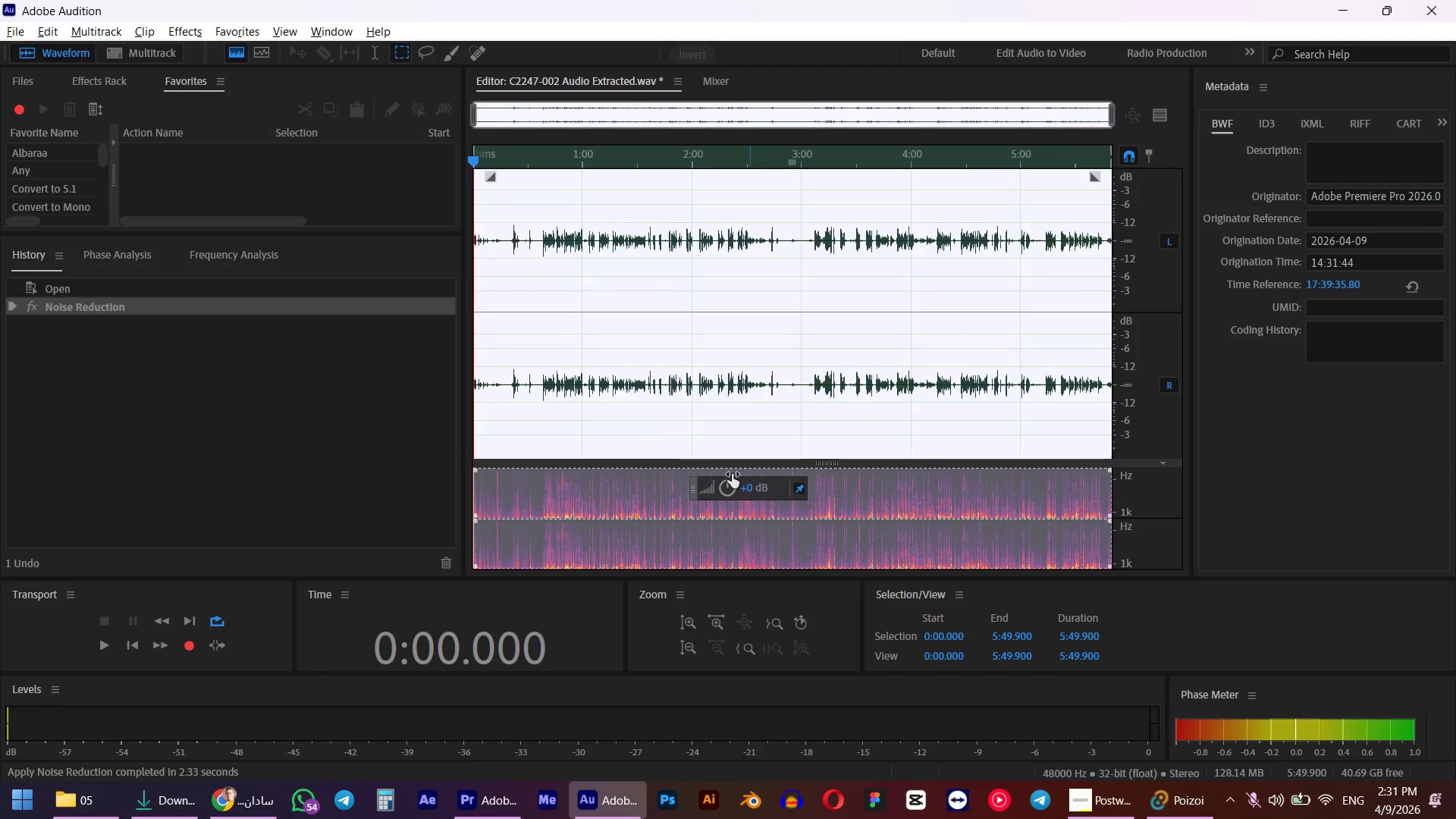 
key(Control+Z)
 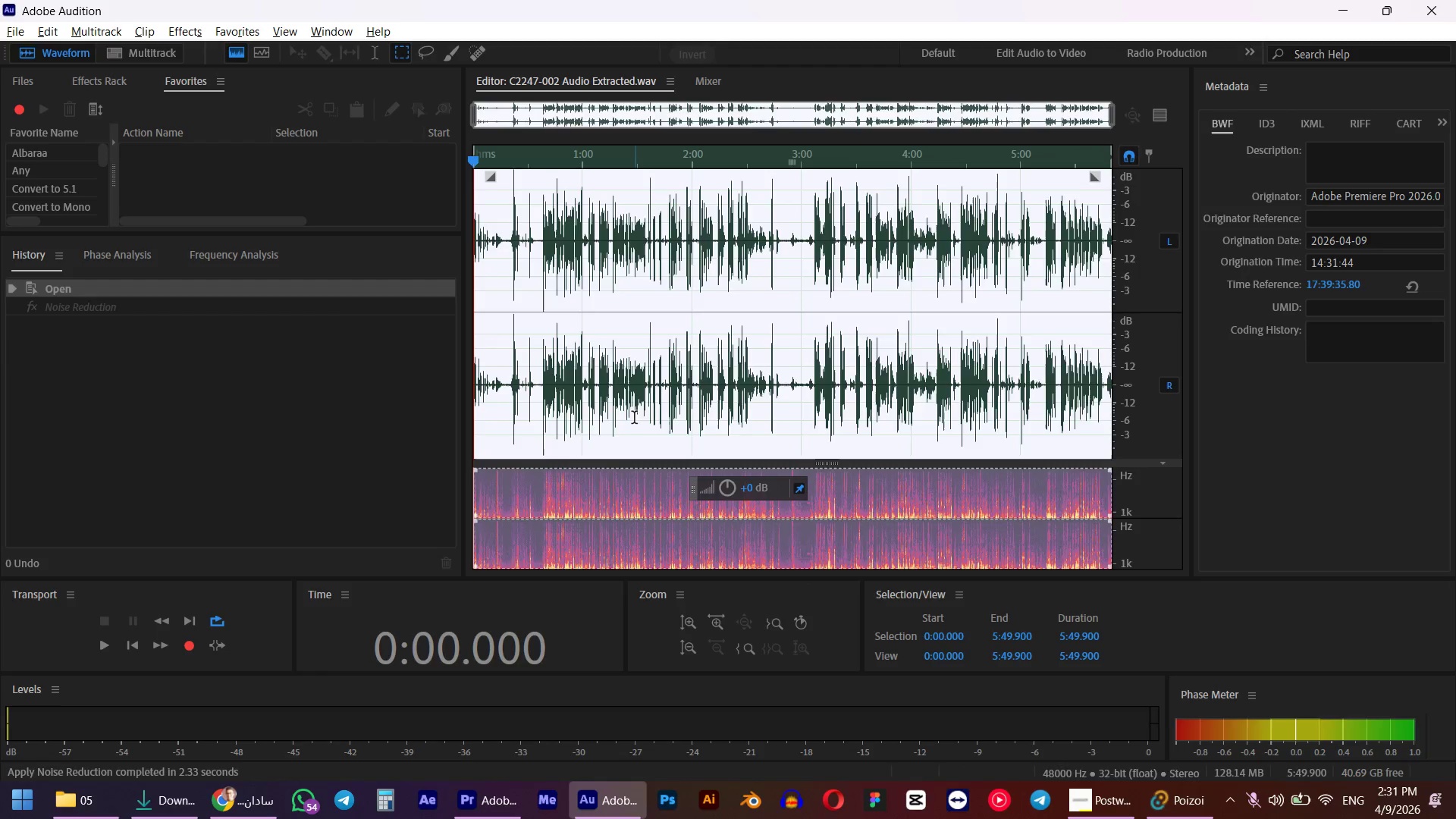 
left_click([632, 418])
 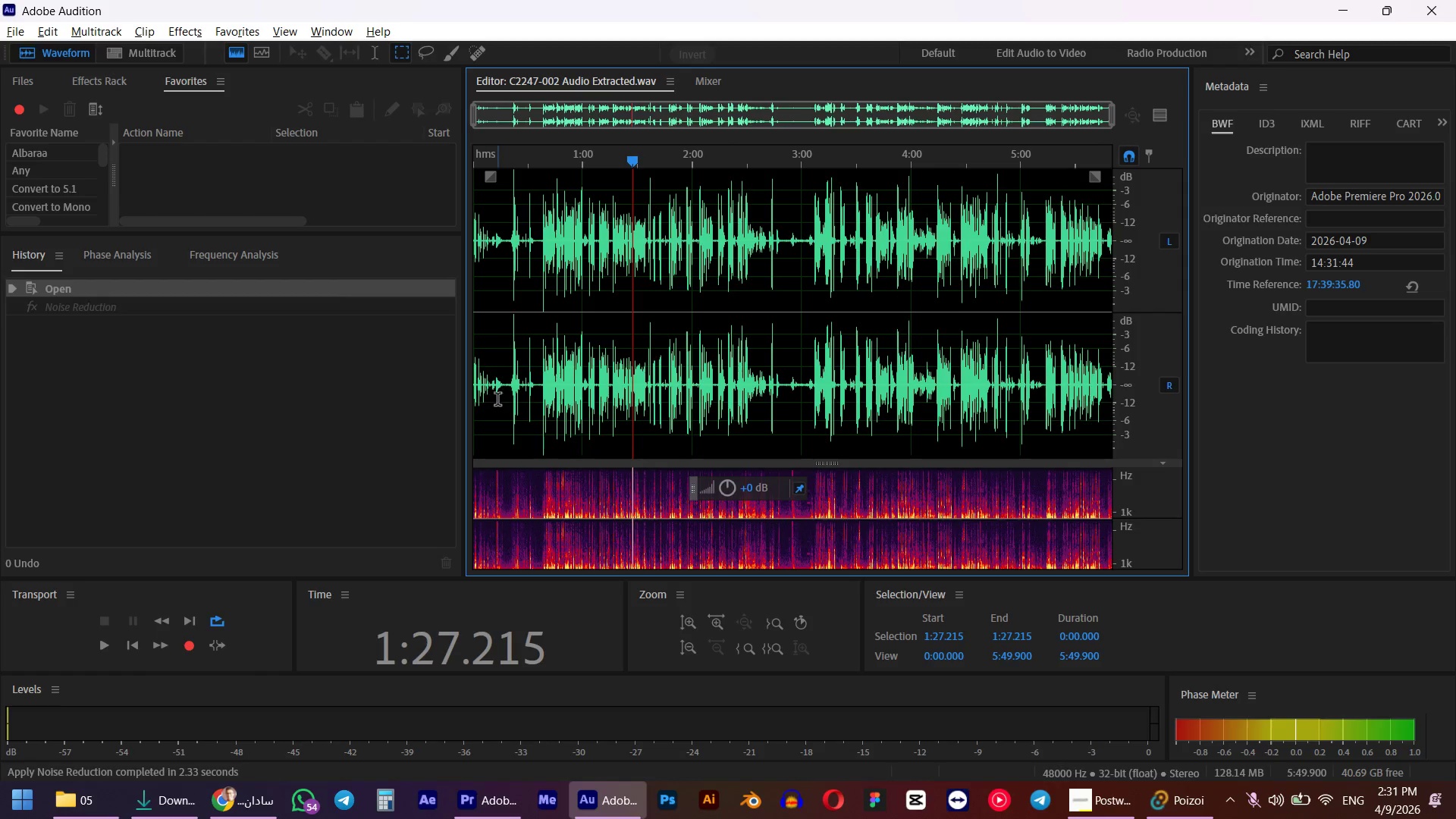 
scroll: coordinate [622, 406], scroll_direction: up, amount: 8.0
 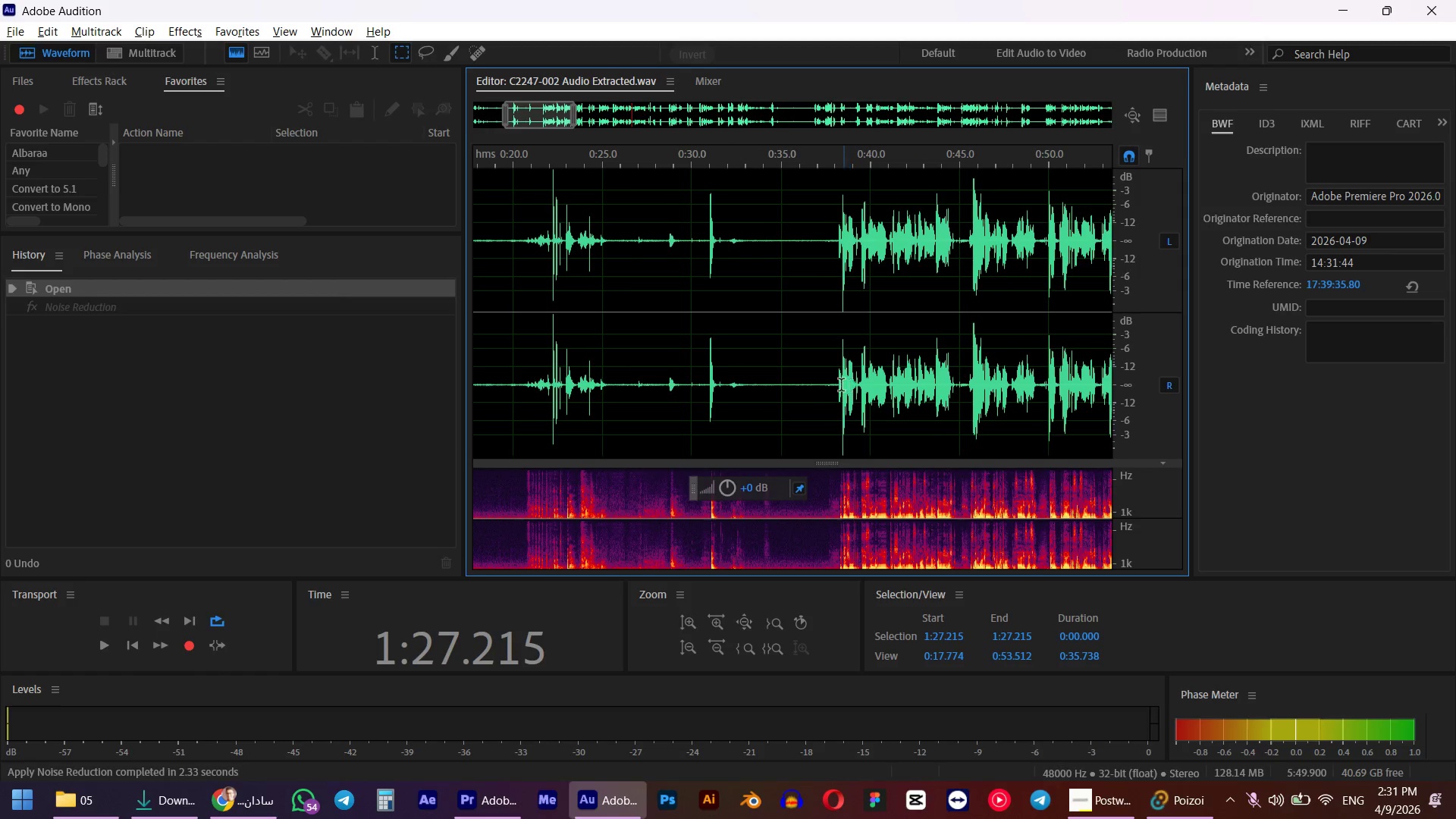 
left_click_drag(start_coordinate=[833, 385], to_coordinate=[745, 402])
 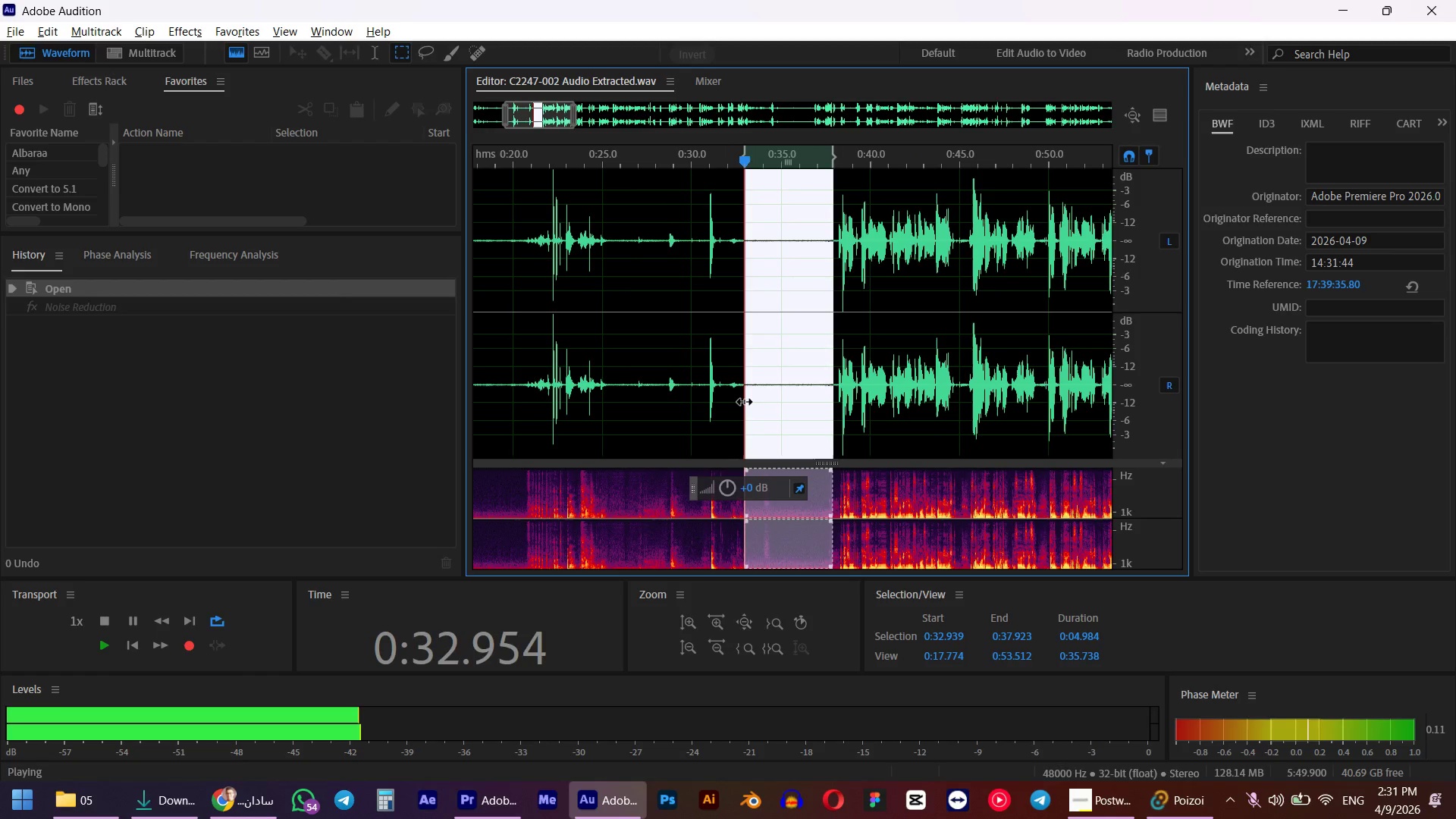 
key(Space)
 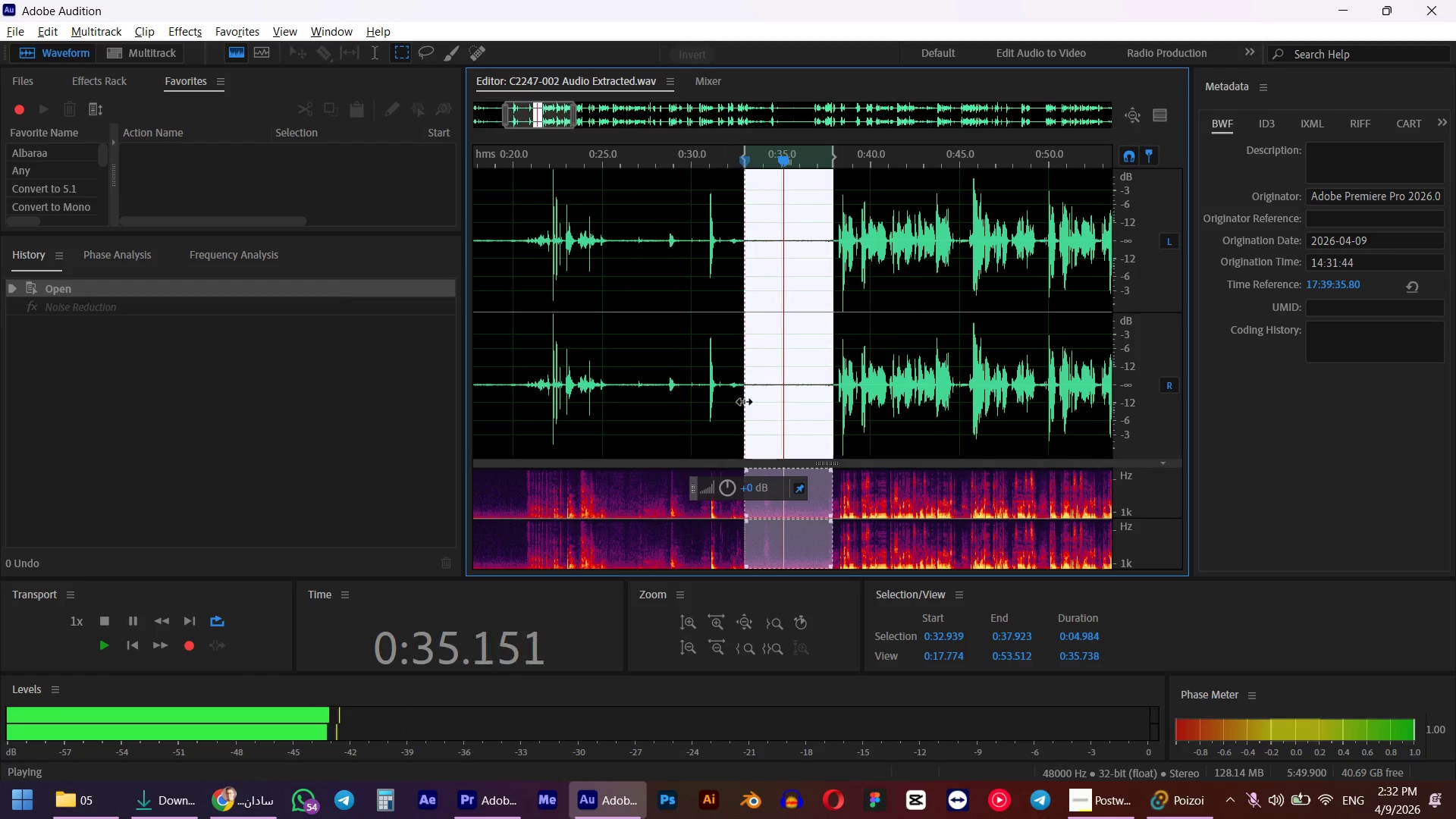 
key(Space)
 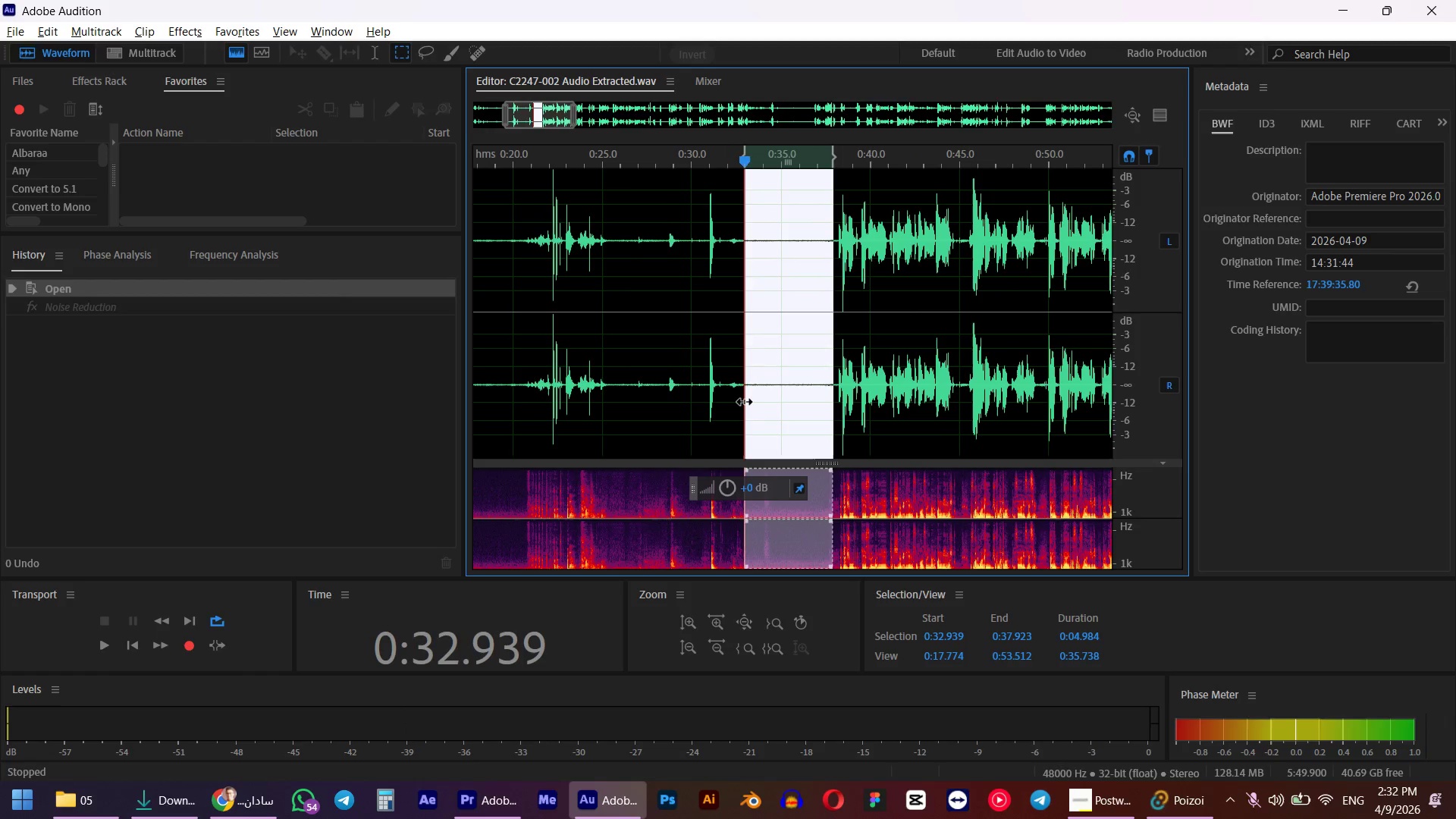 
key(Control+ControlLeft)
 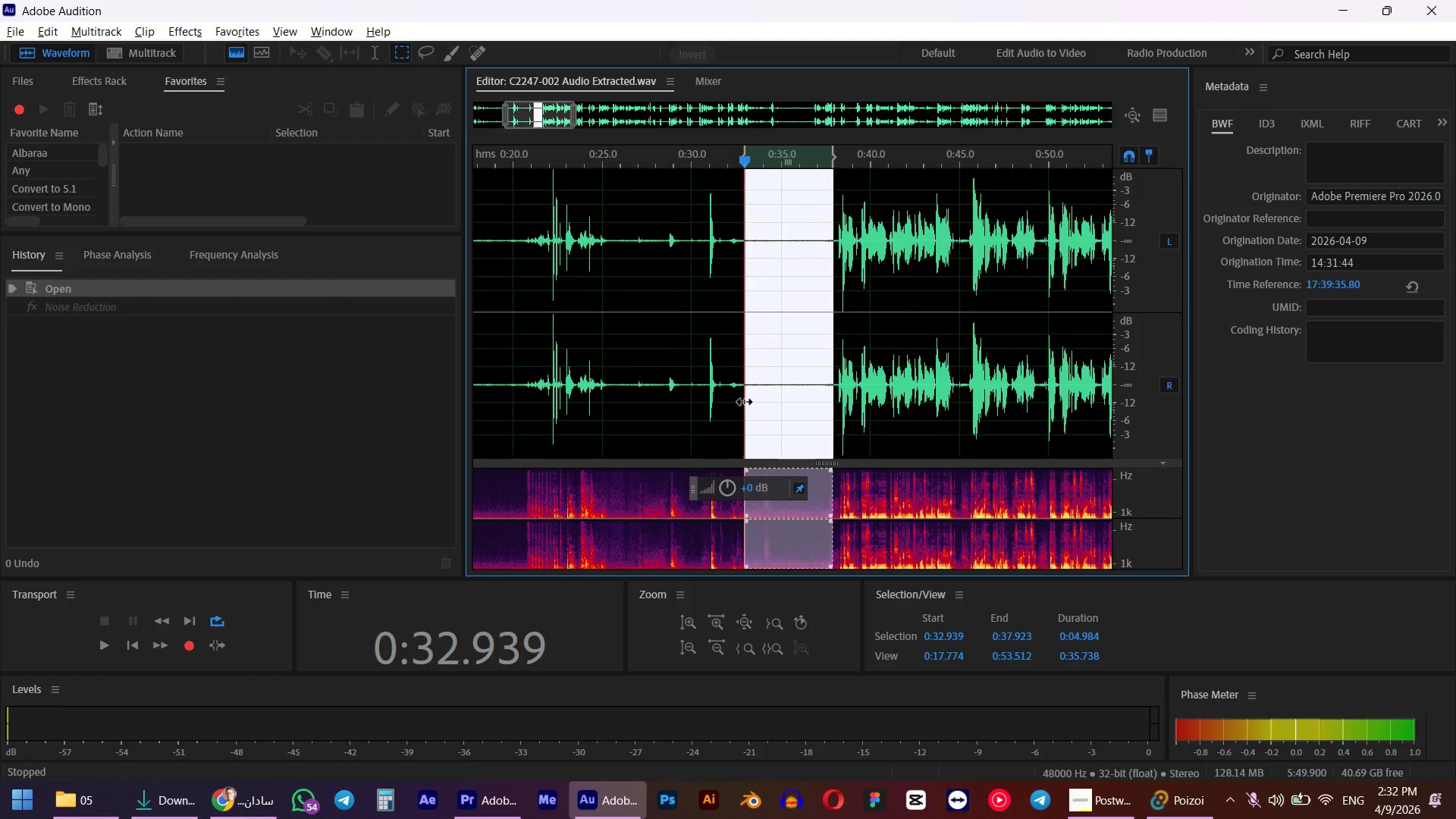 
key(Control+Shift+ShiftLeft)
 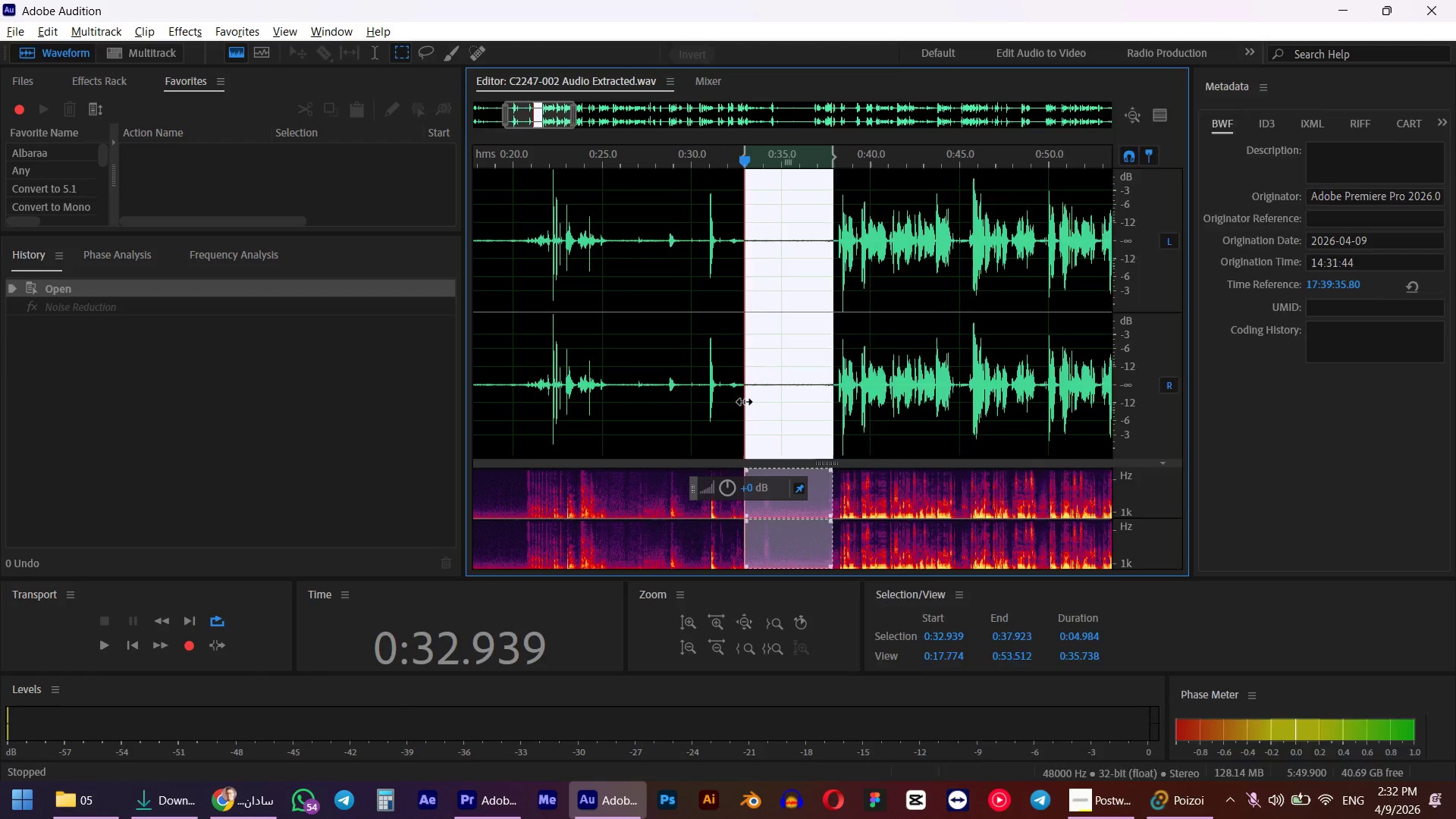 
key(Control+Shift+P)
 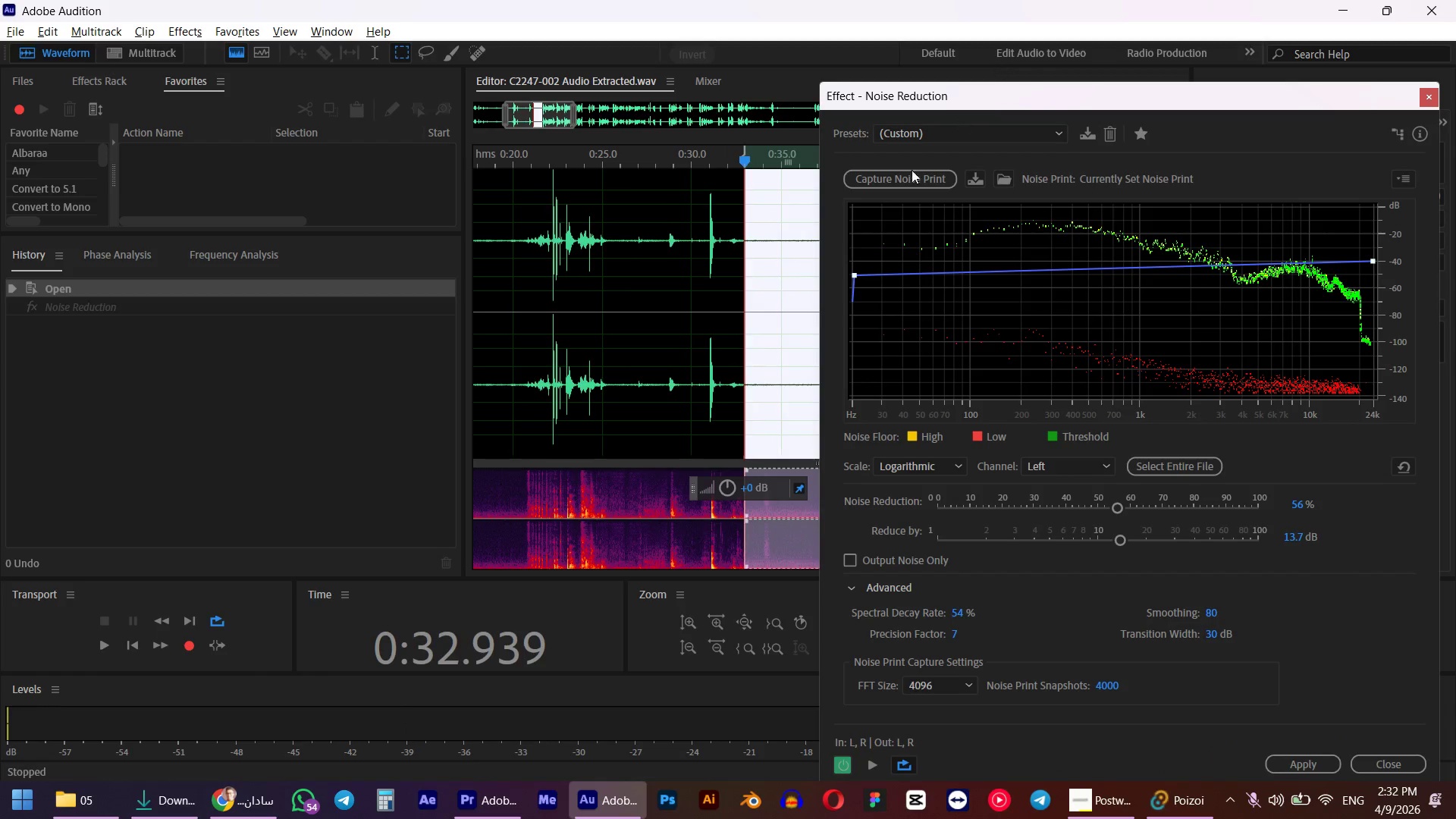 
left_click([909, 175])
 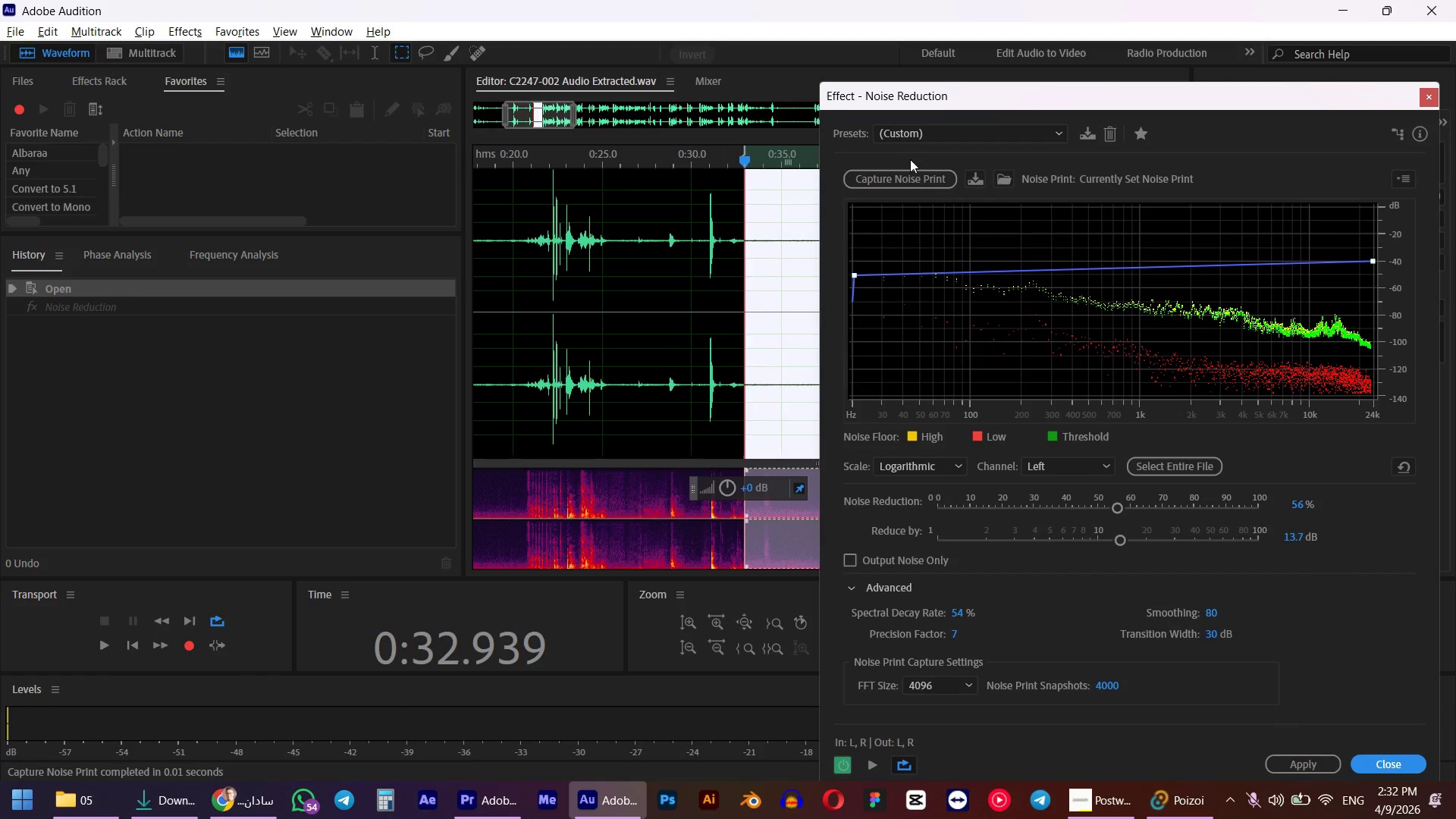 
left_click([897, 180])
 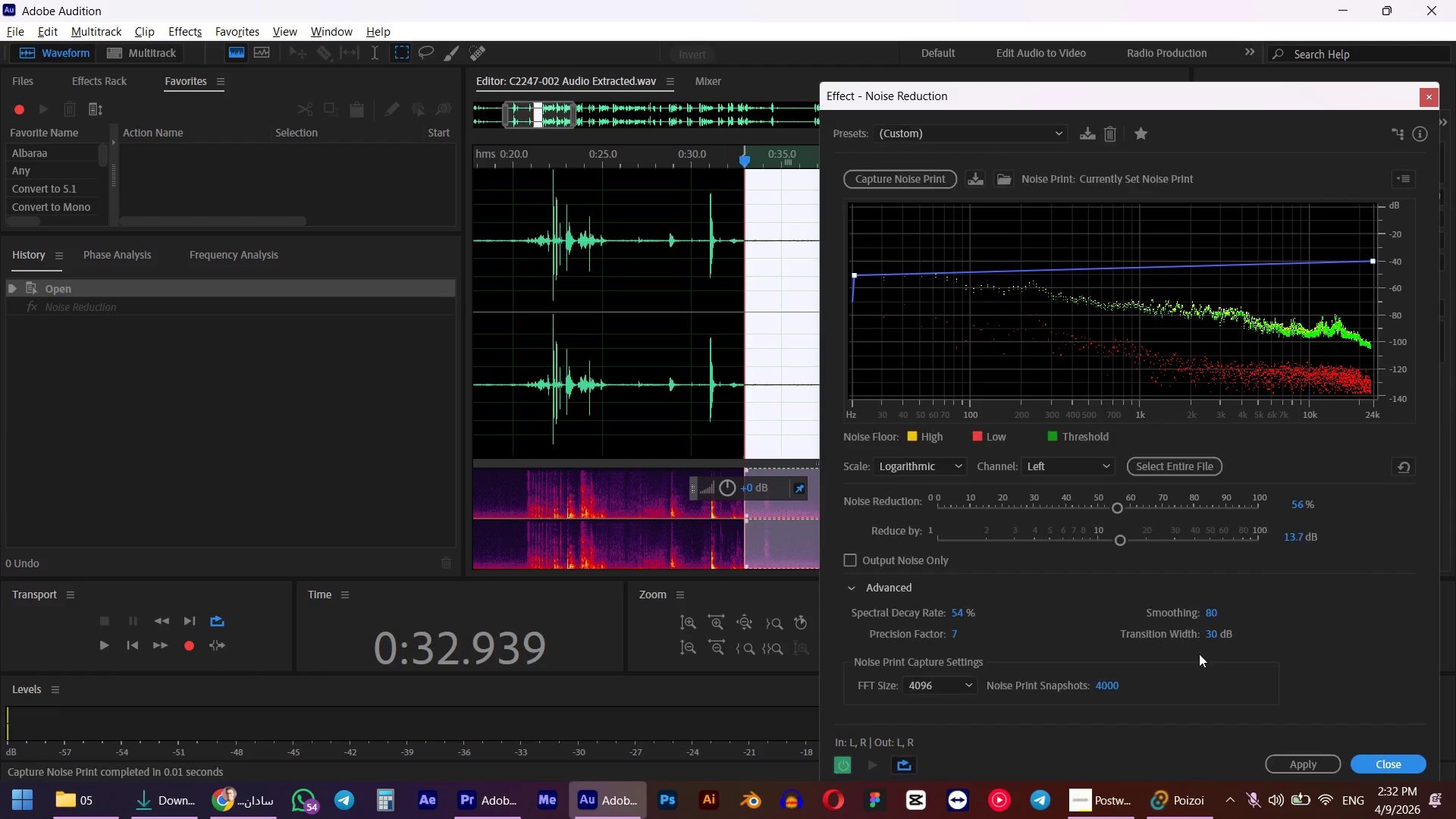 
hold_key(key=ControlLeft, duration=0.34)
 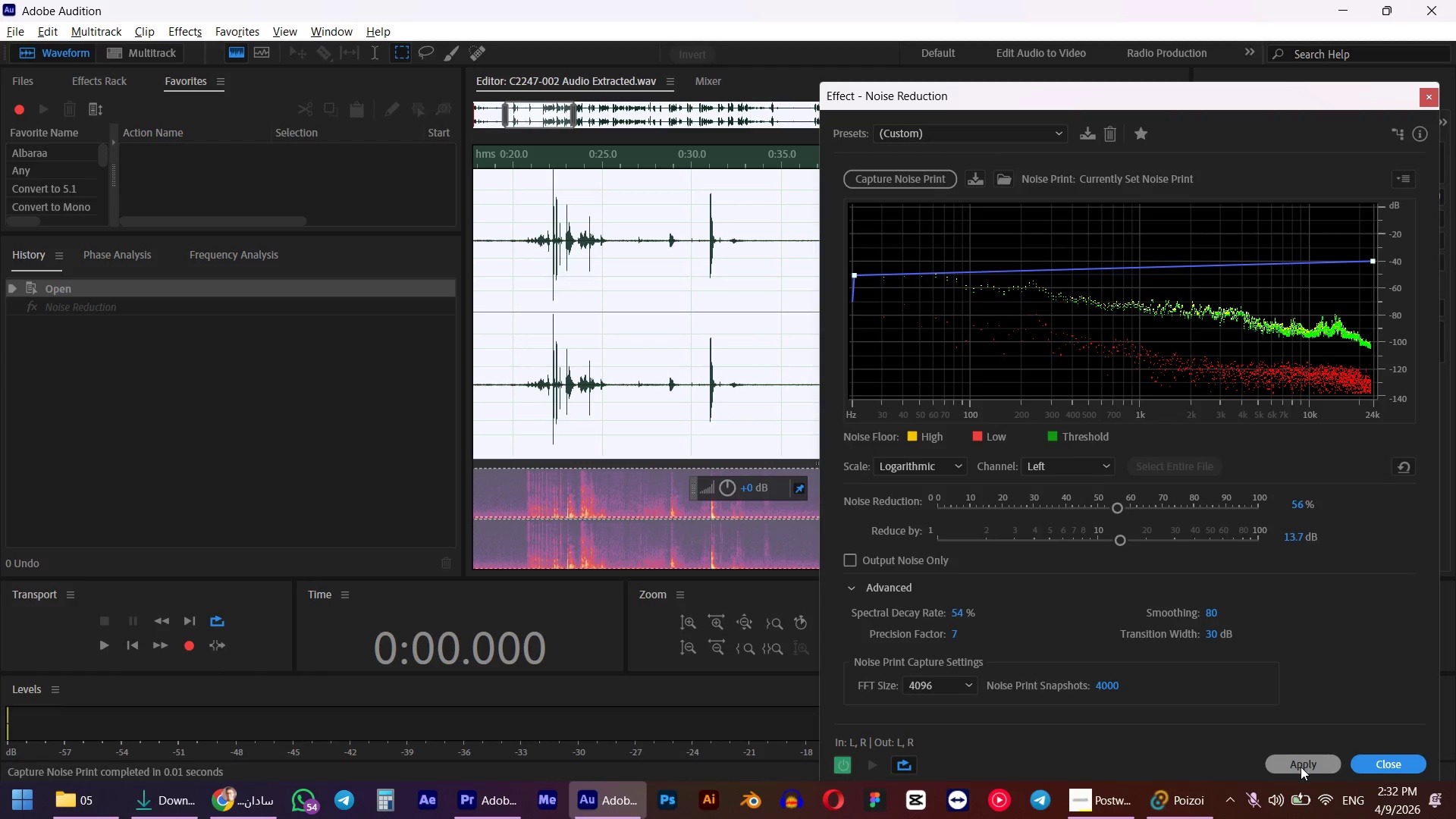 
left_click([1299, 767])
 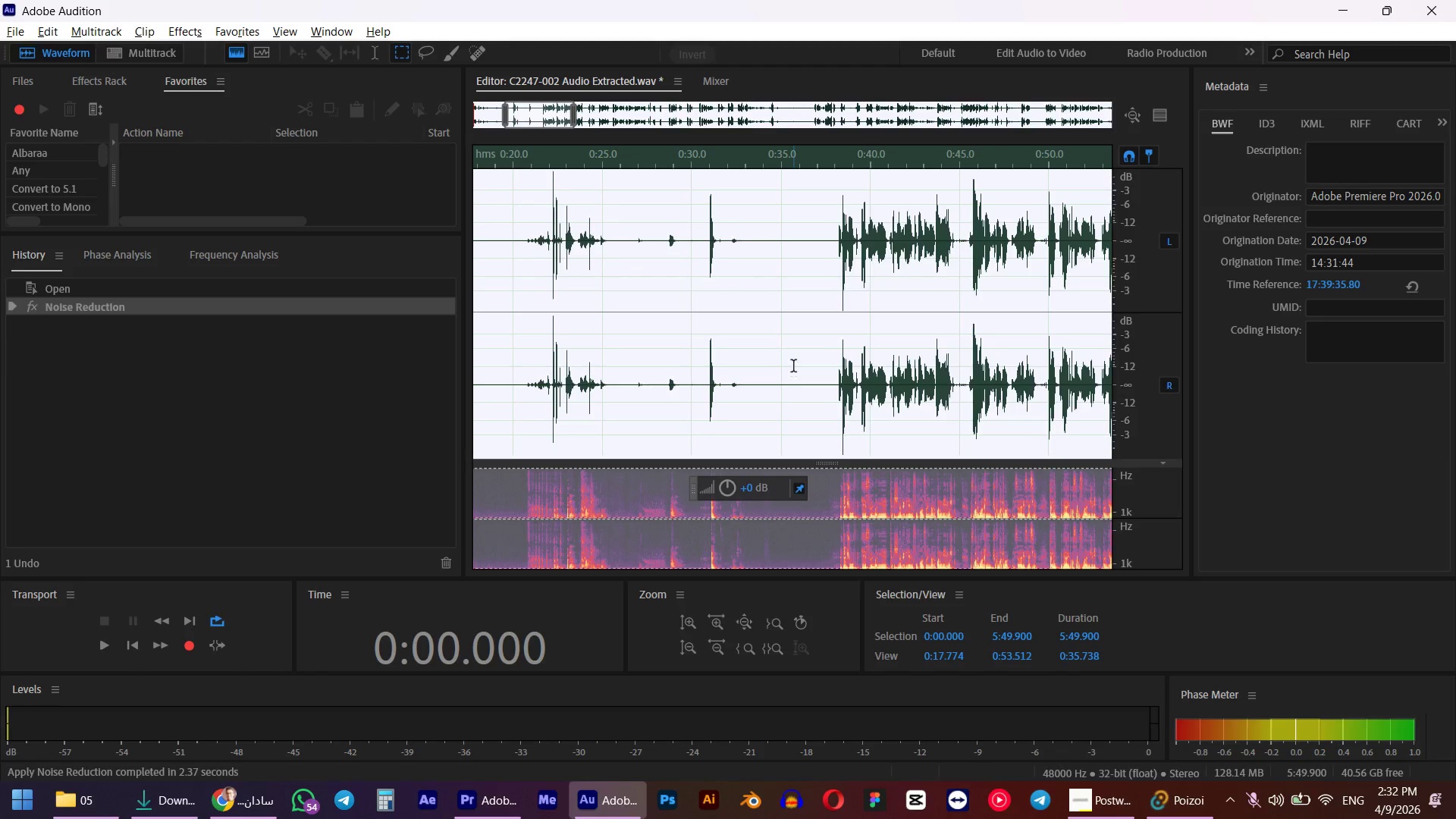 
left_click([243, 38])
 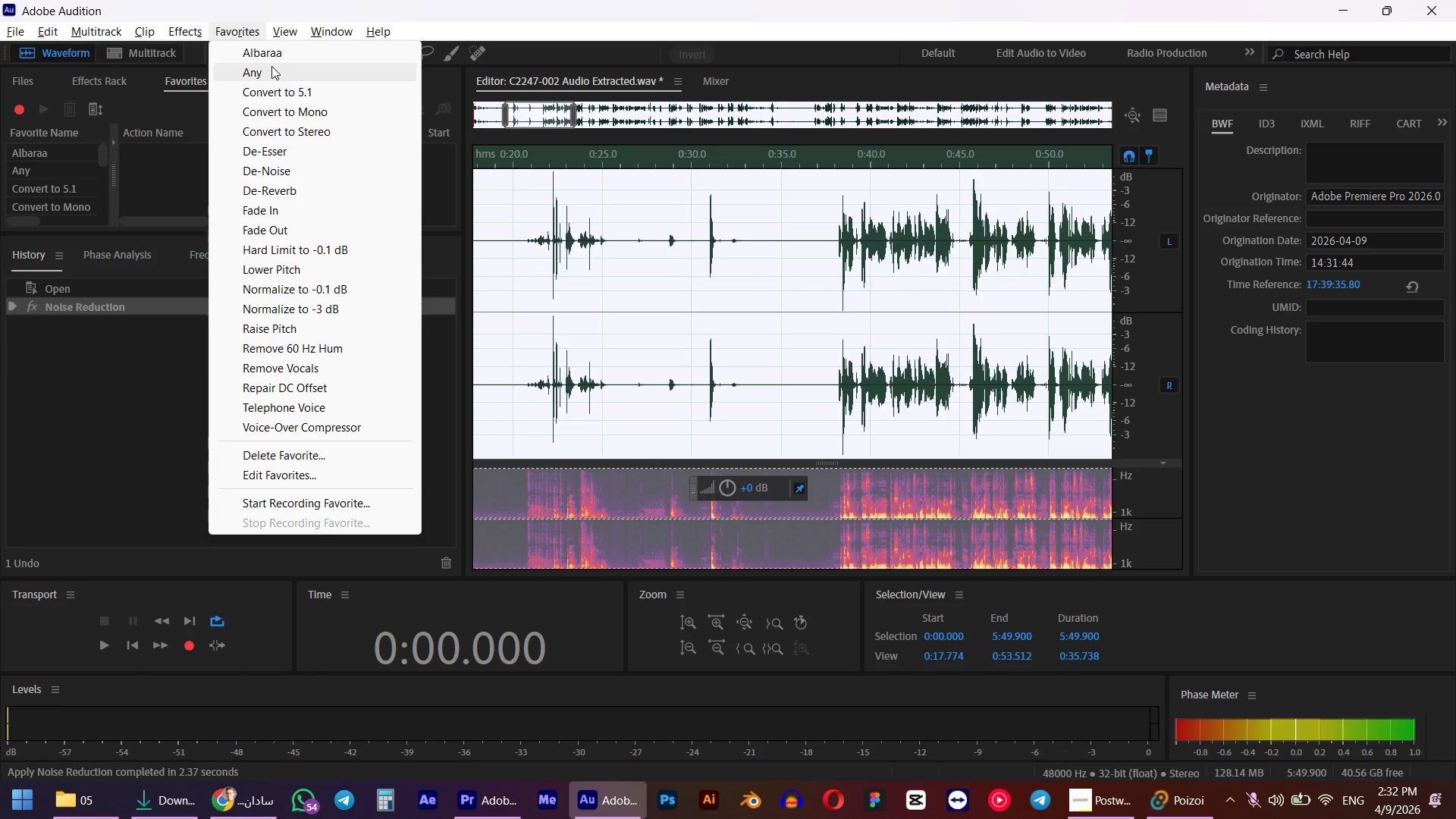 
left_click([271, 66])
 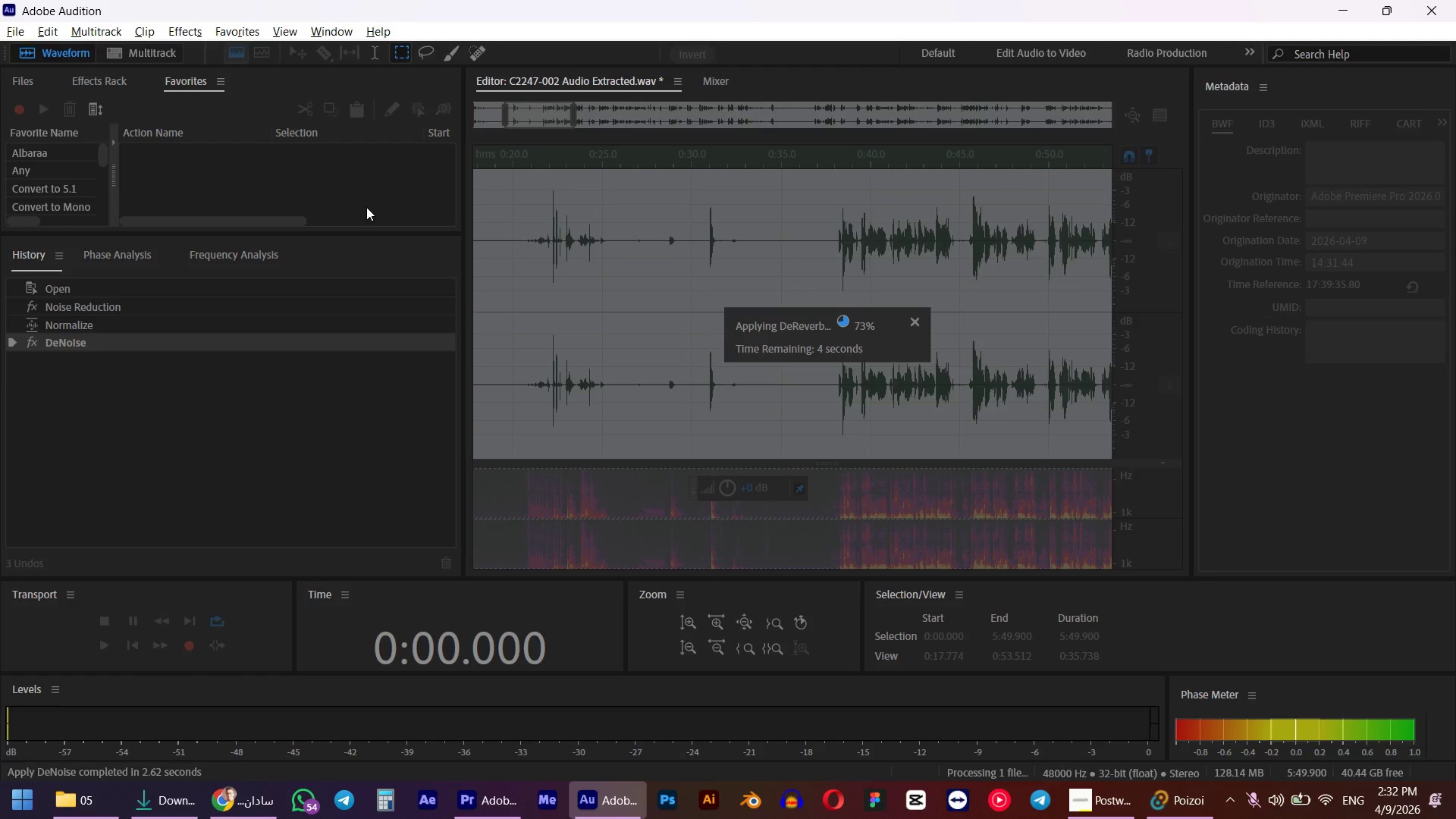 
wait(9.88)
 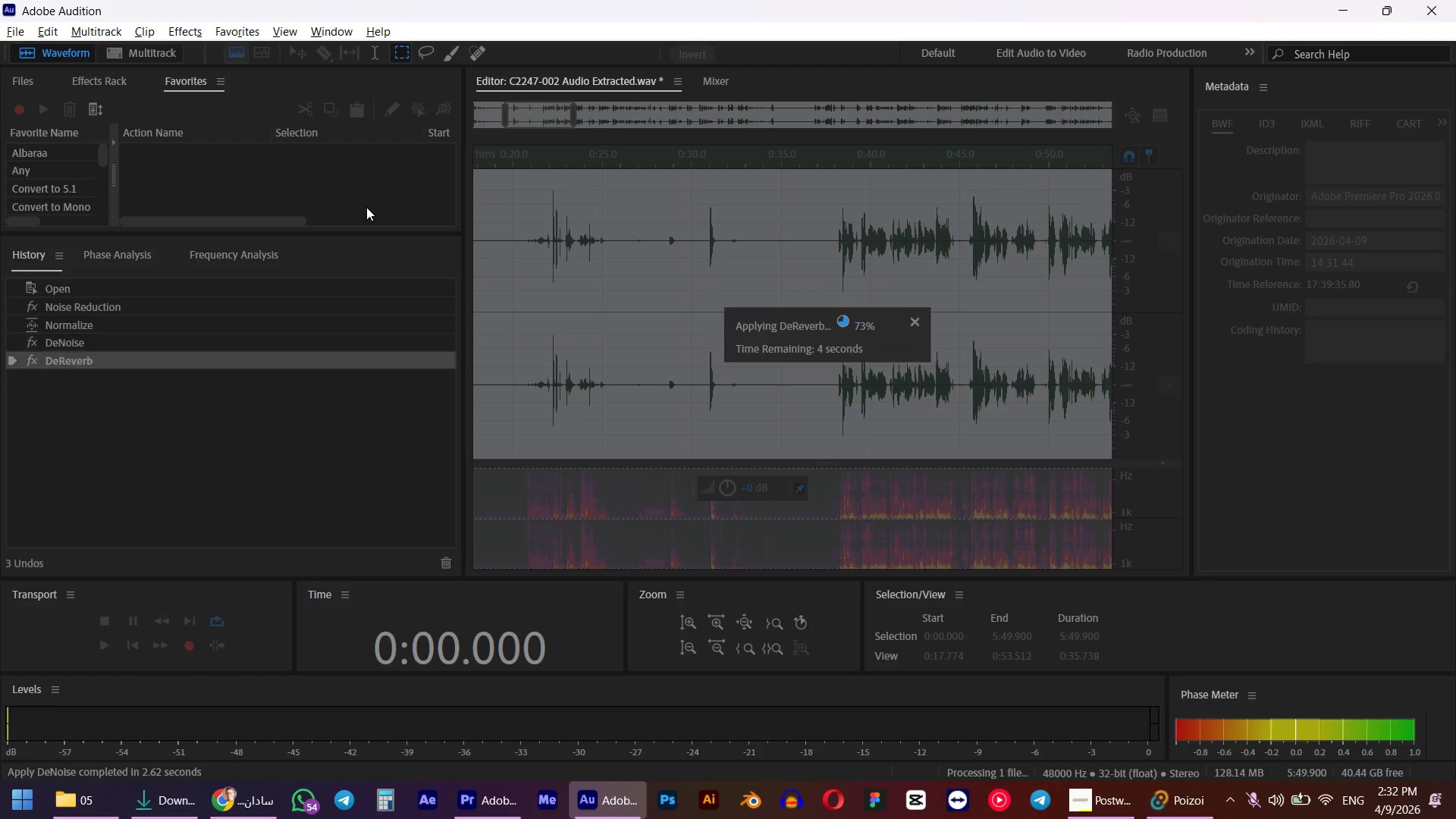 
key(Control+S)
 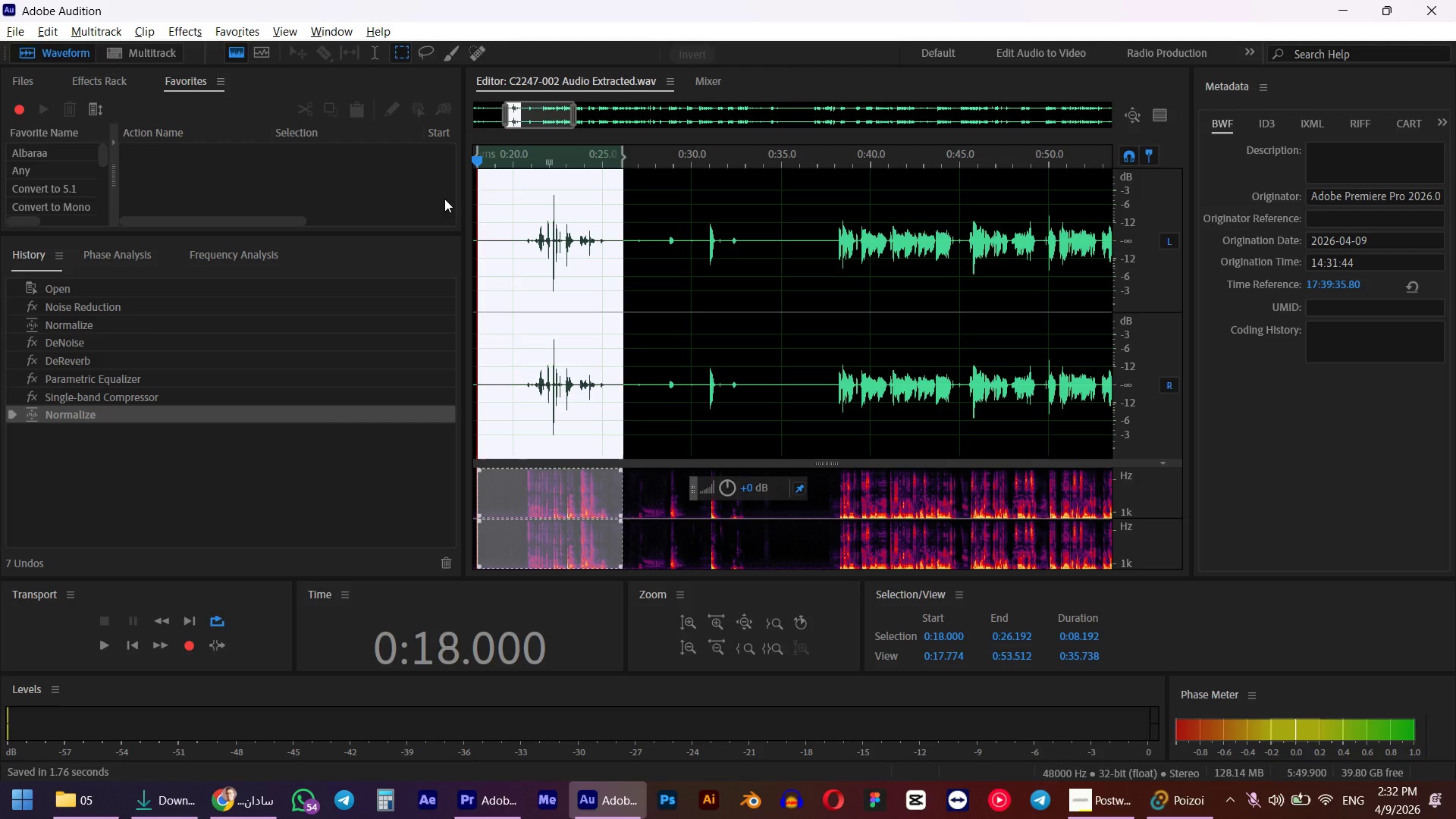 
left_click([651, 280])
 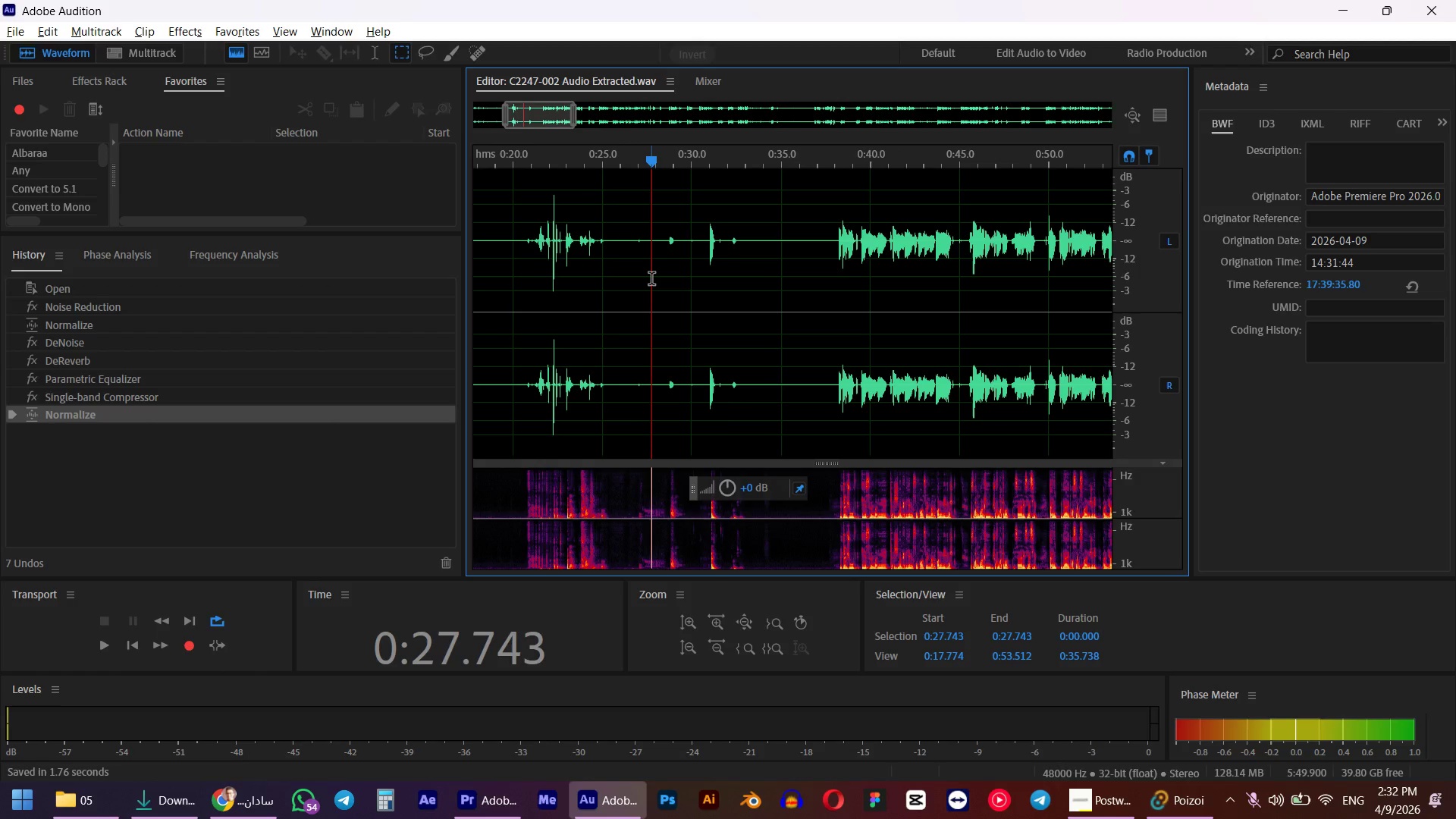 
hold_key(key=ControlLeft, duration=0.33)
 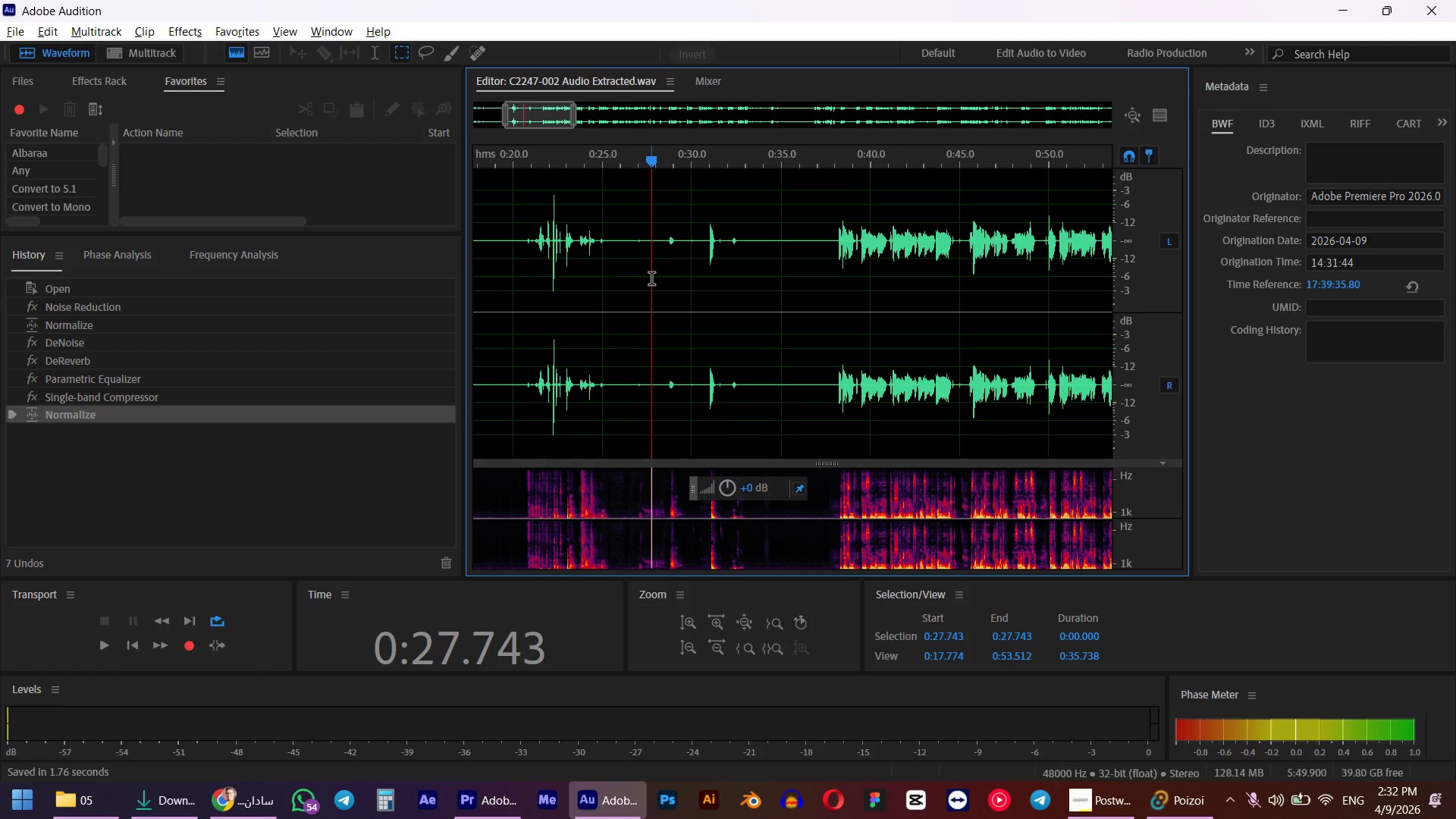 
key(S)
 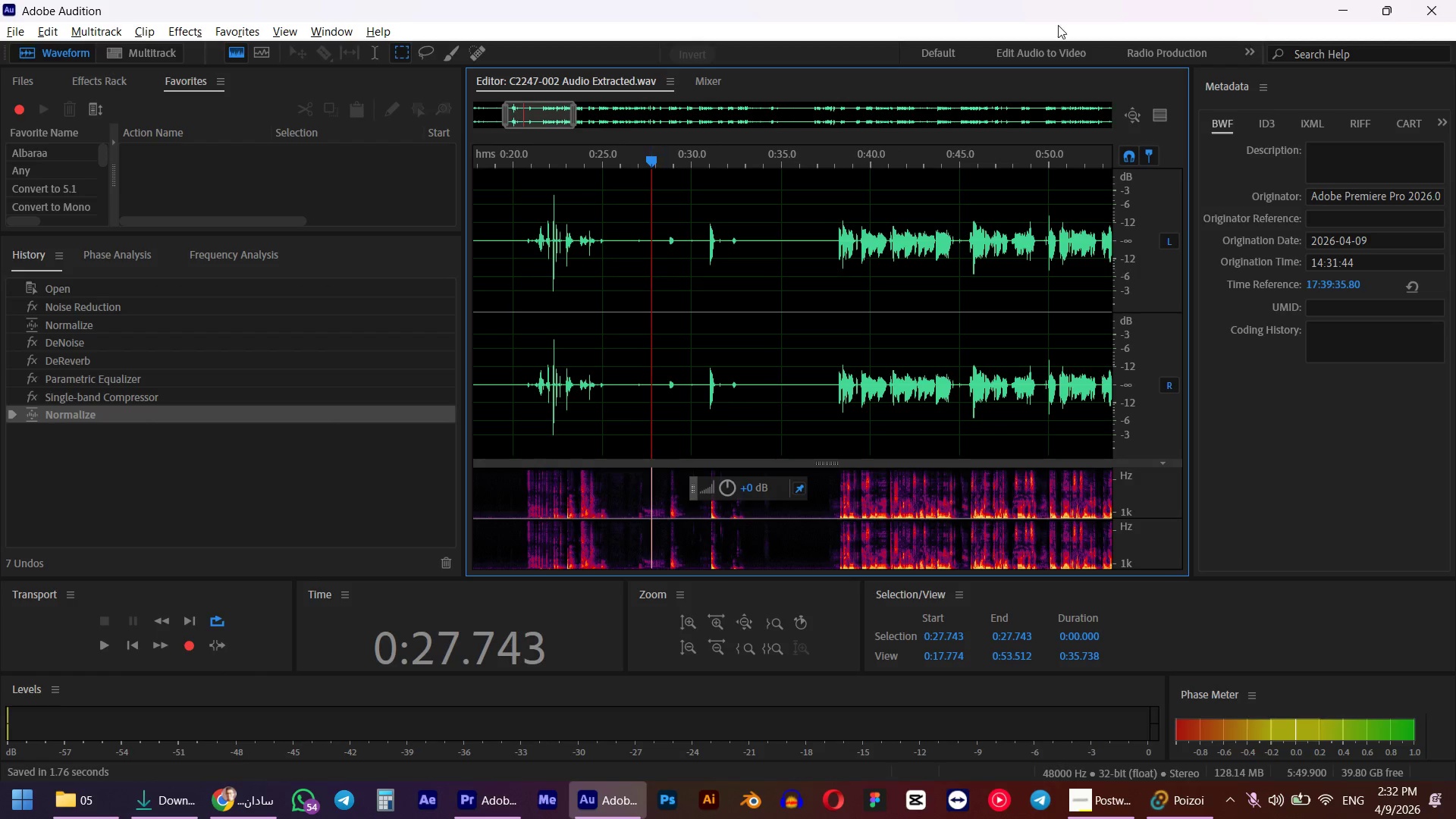 
key(Control+W)
 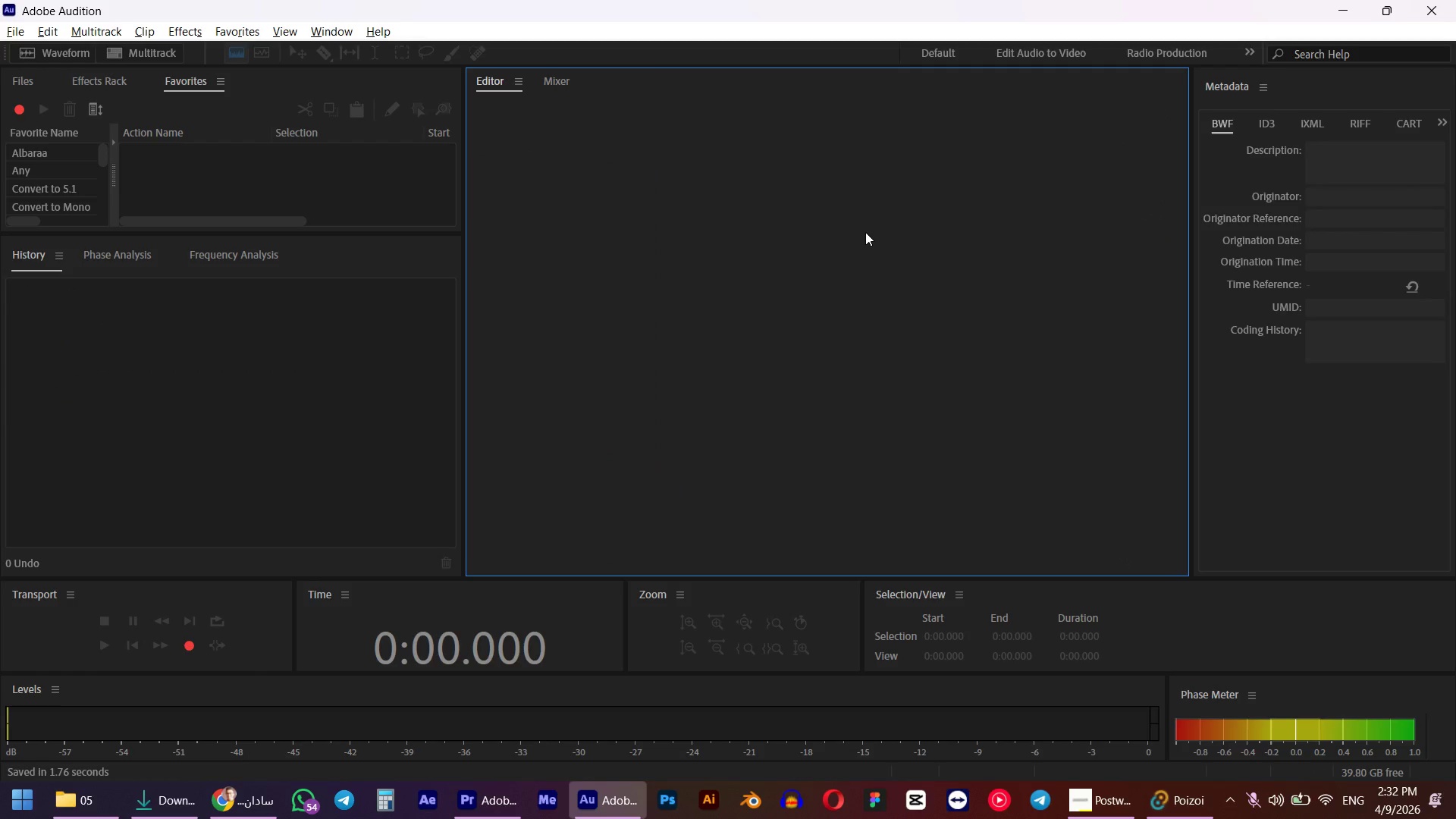 
wait(5.67)
 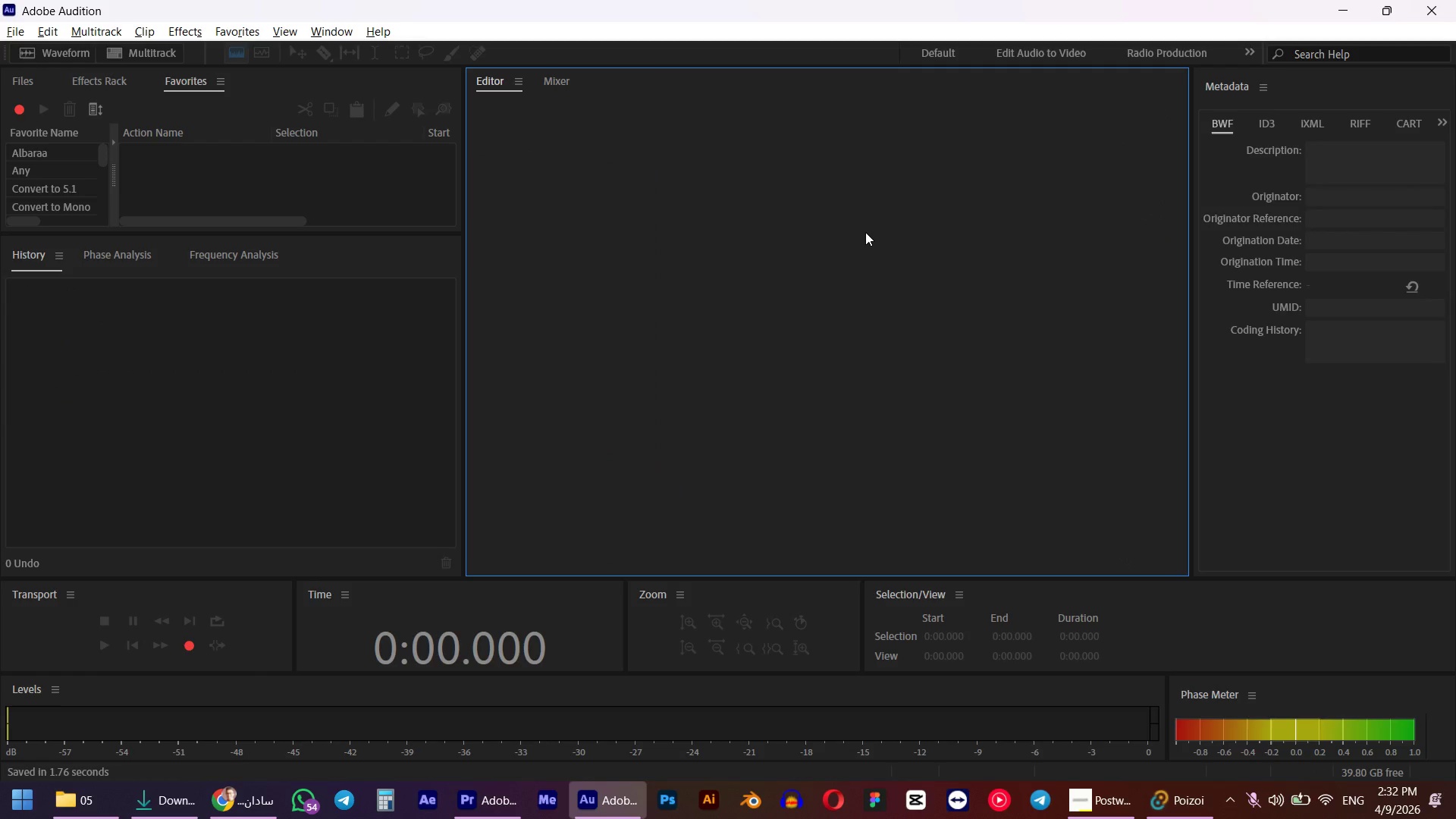 
key(Alt+AltLeft)
 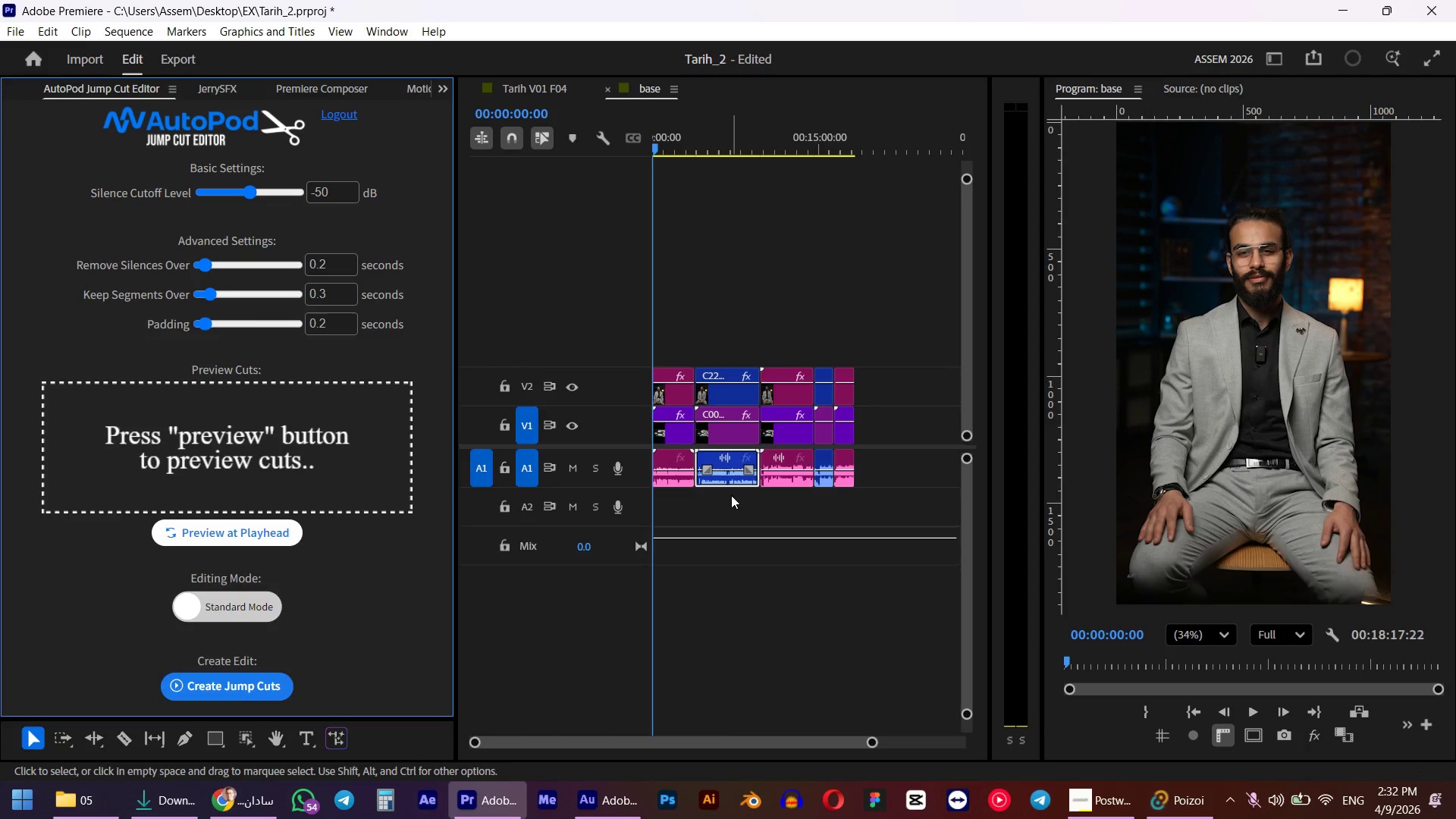 
key(Alt+Tab)
 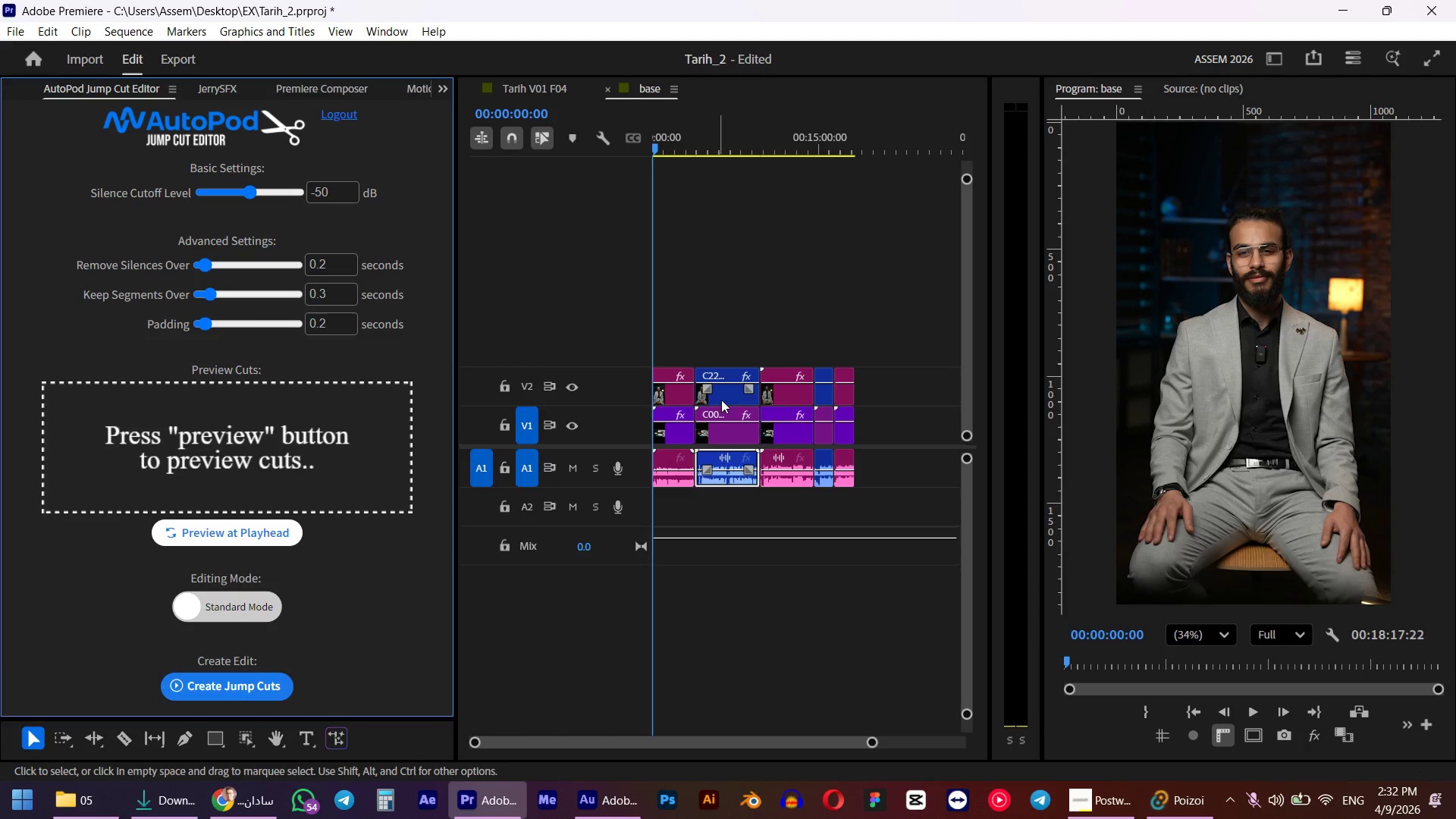 
hold_key(key=AltLeft, duration=0.58)
left_click([780, 479])
 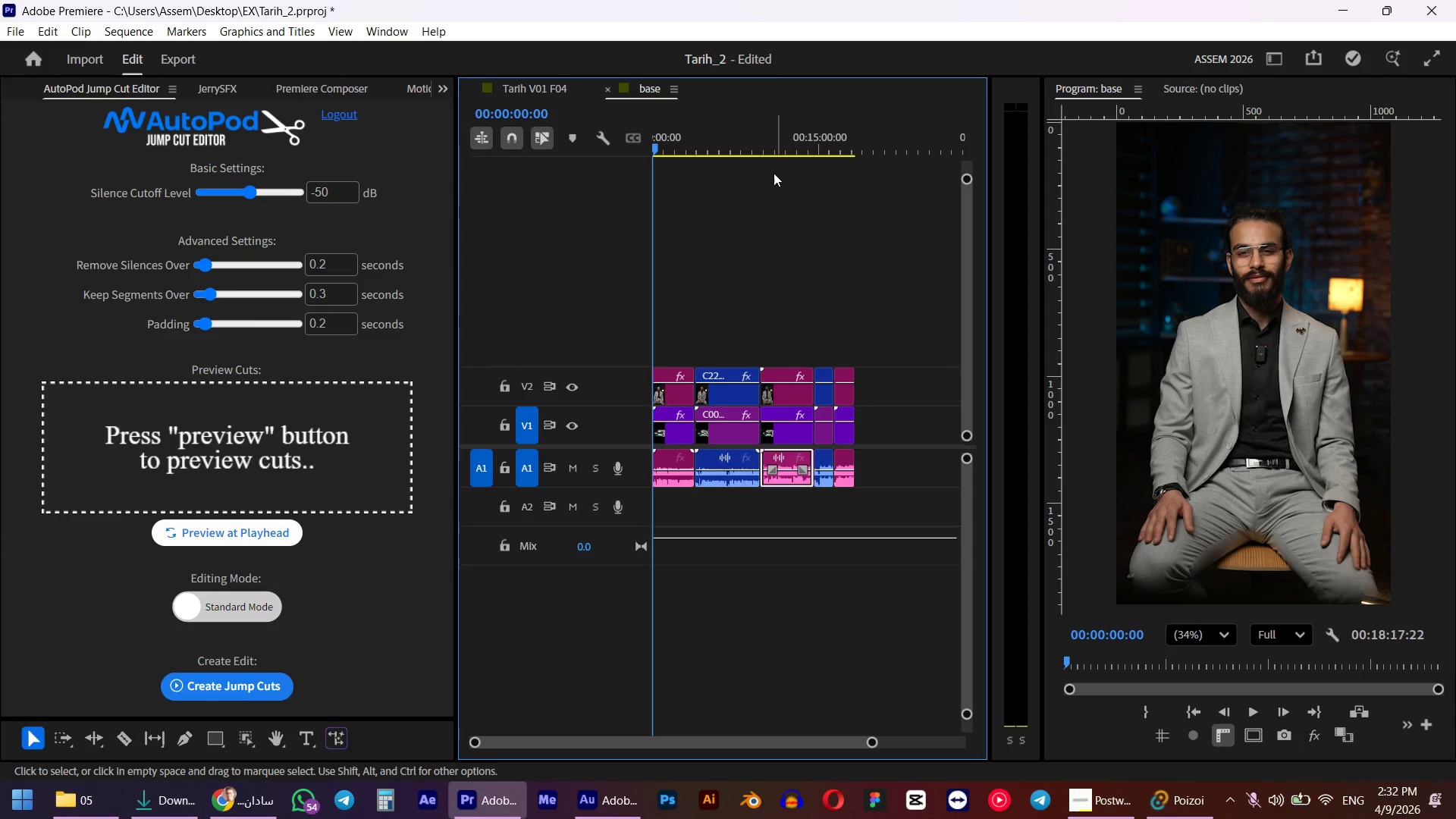 
left_click([787, 134])
 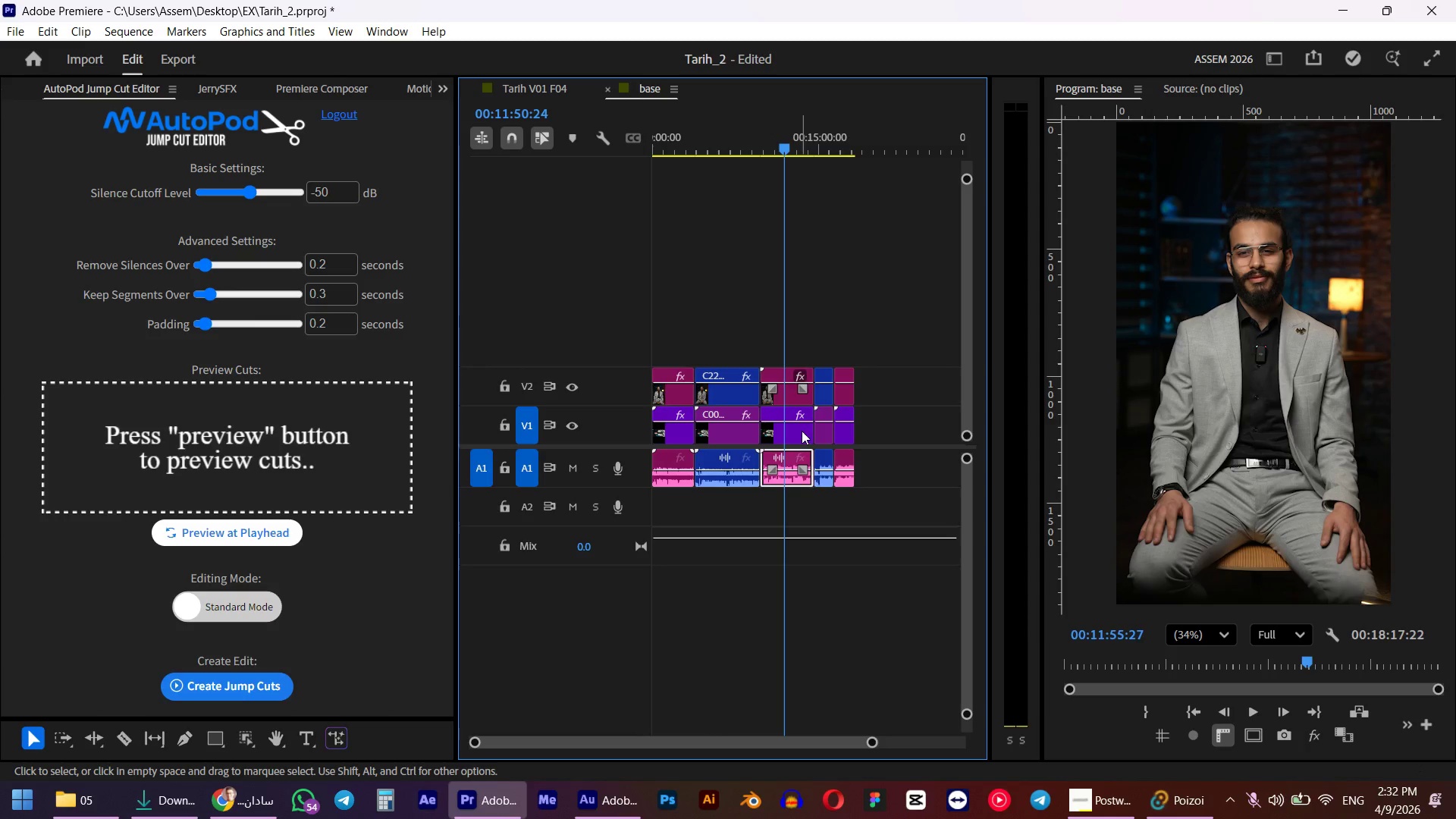 
right_click([801, 480])
 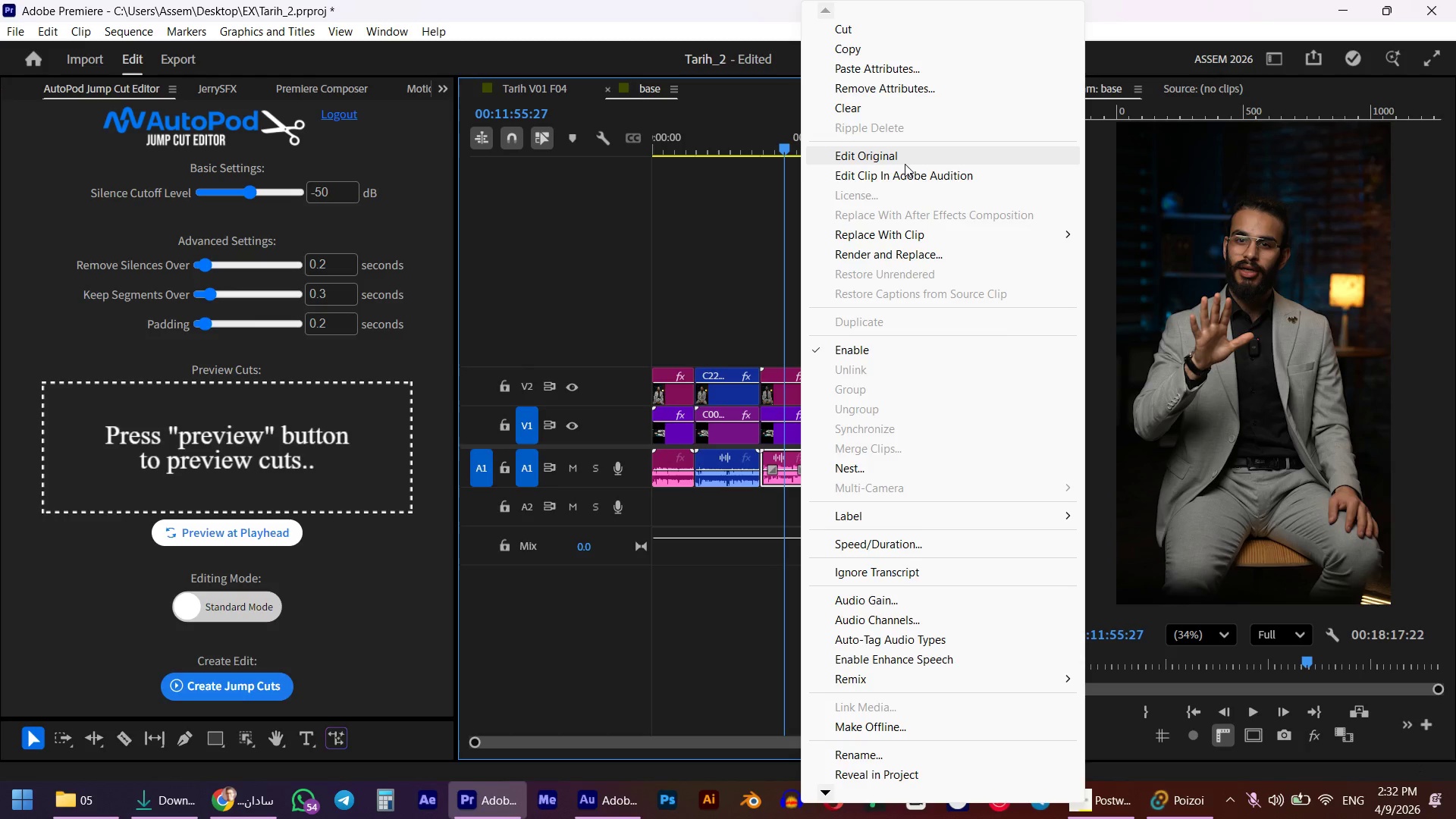 
left_click([902, 170])
 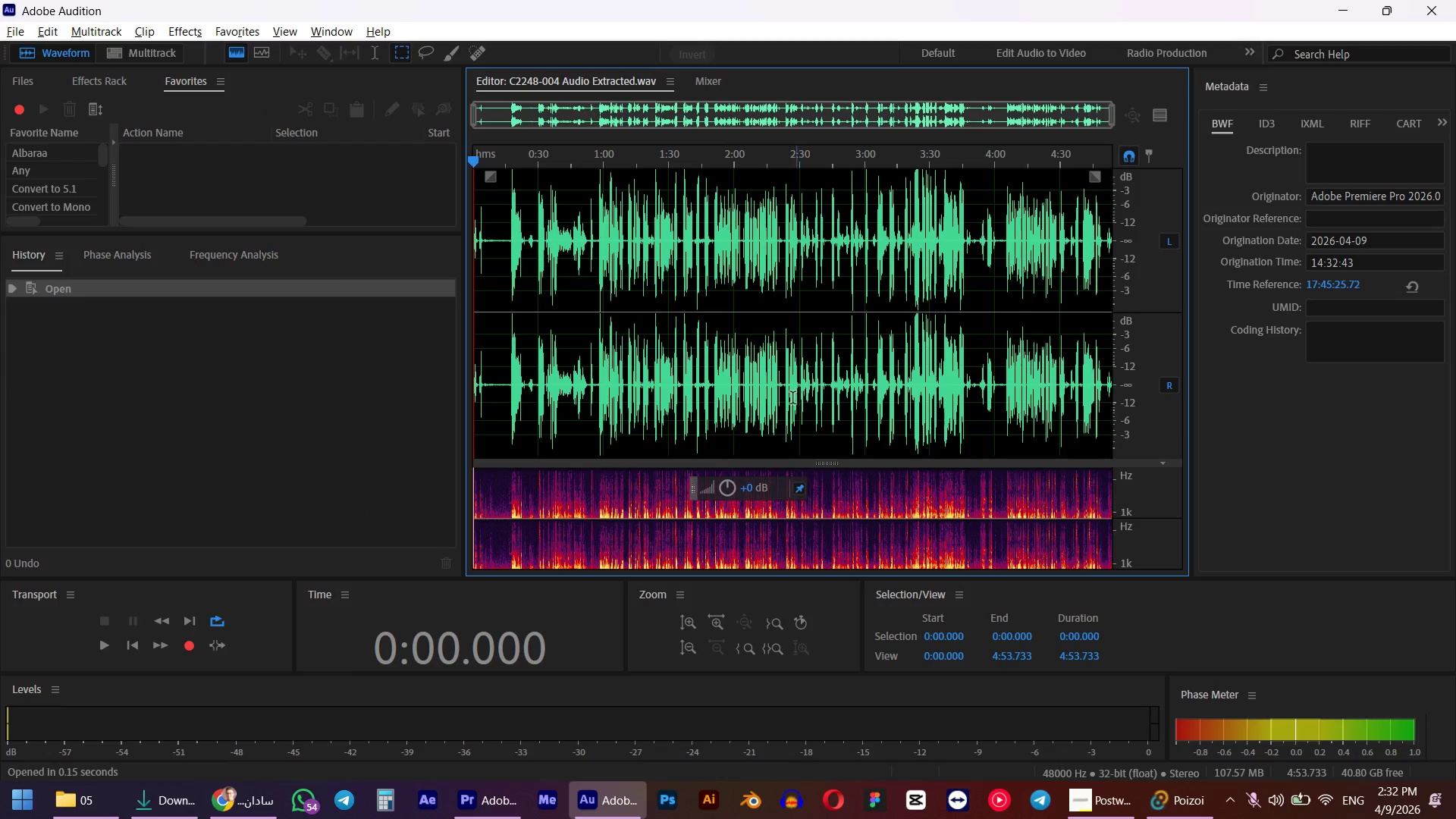 
scroll: coordinate [492, 388], scroll_direction: up, amount: 11.0
 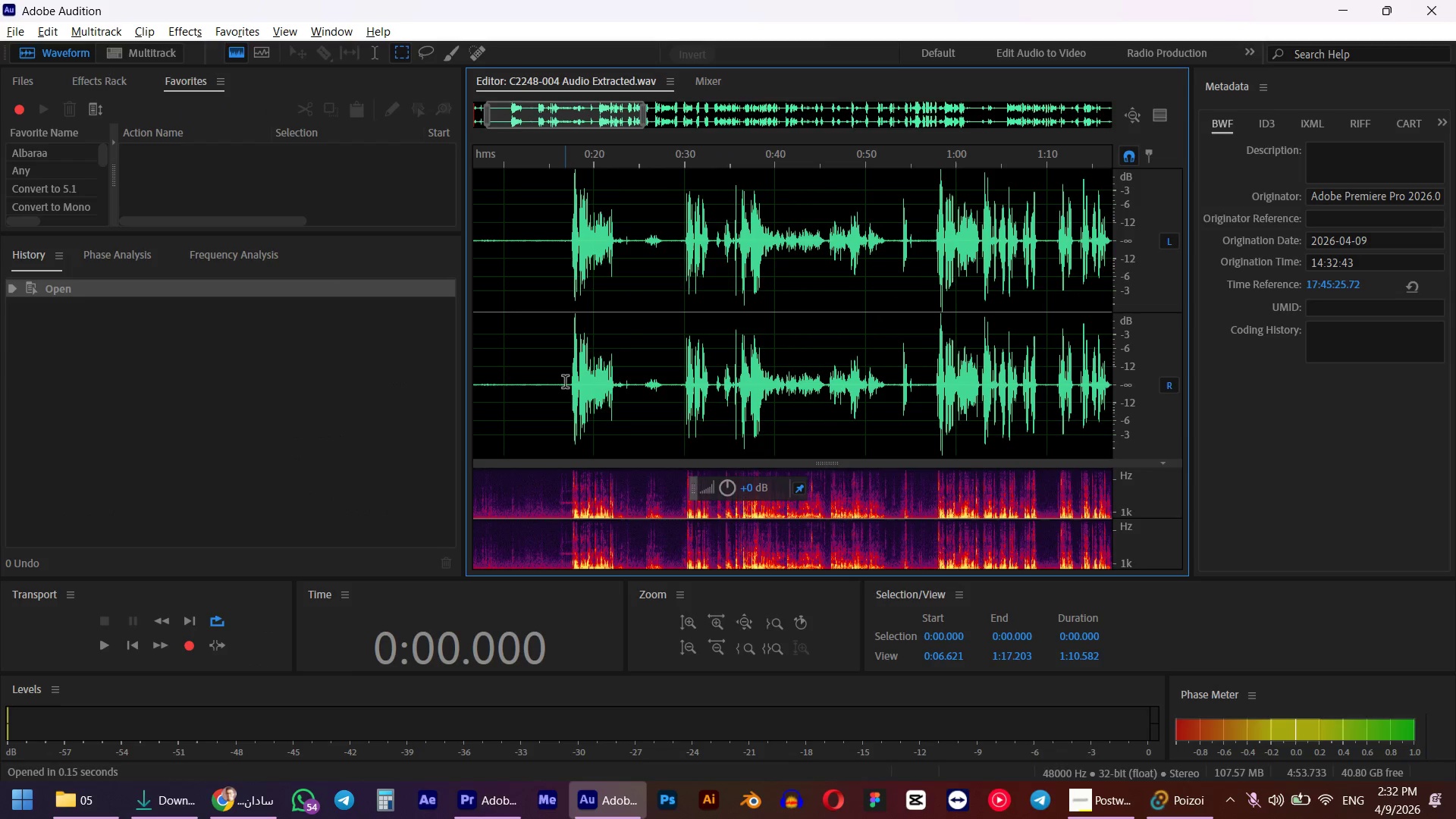 
left_click_drag(start_coordinate=[565, 383], to_coordinate=[545, 403])
 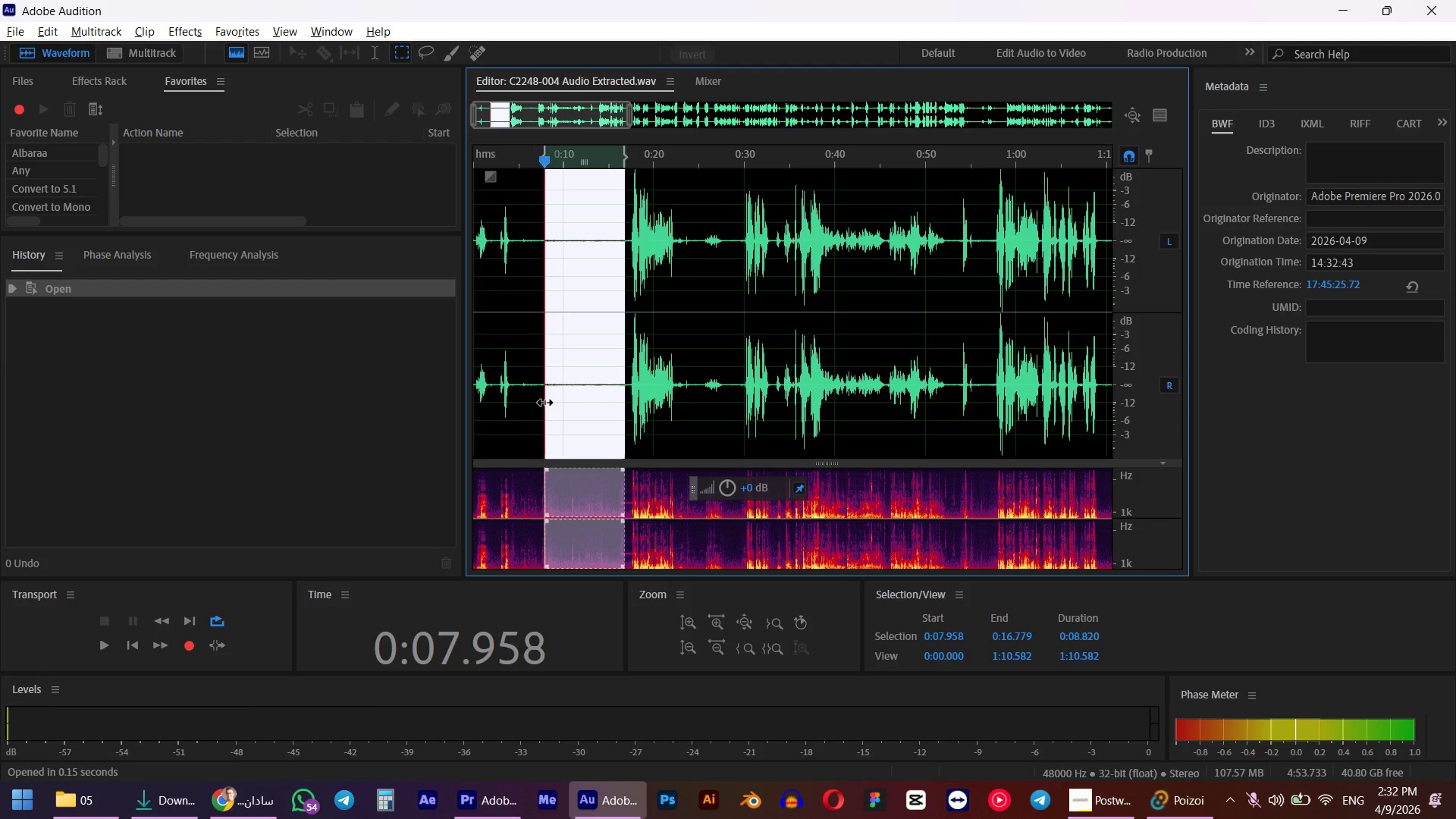 
key(Space)
 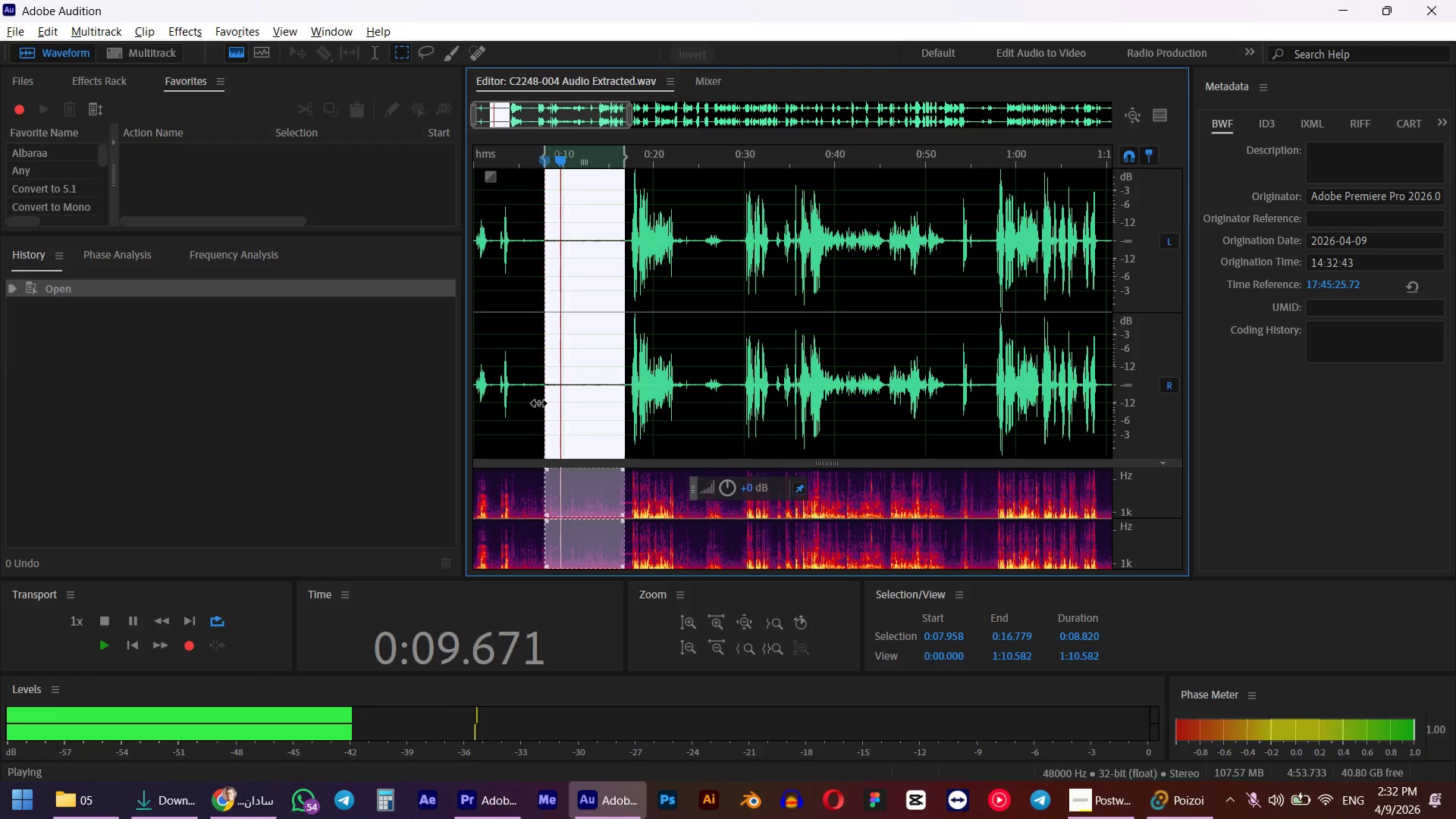 
left_click_drag(start_coordinate=[539, 403], to_coordinate=[557, 403])
 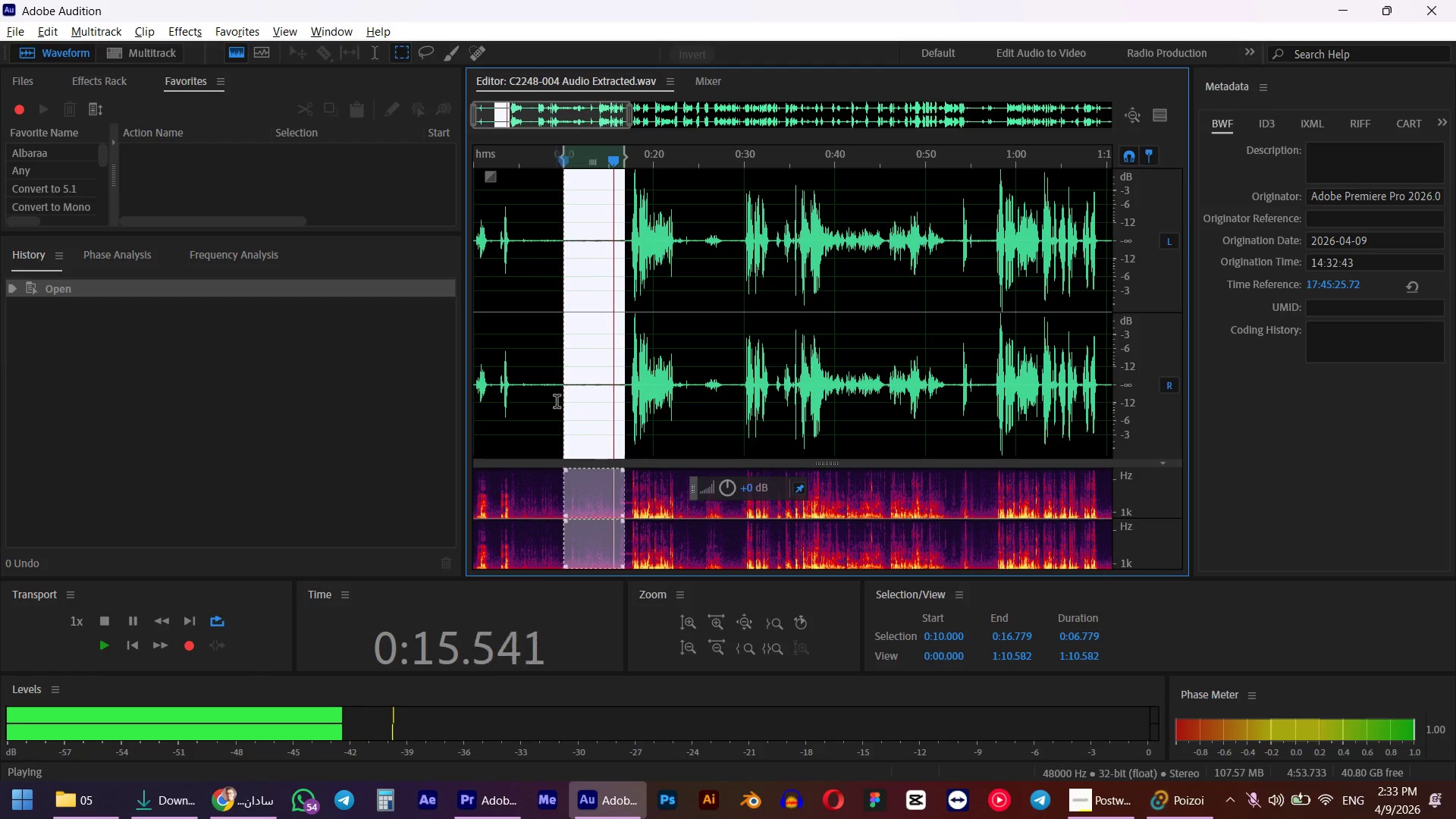 
wait(5.97)
 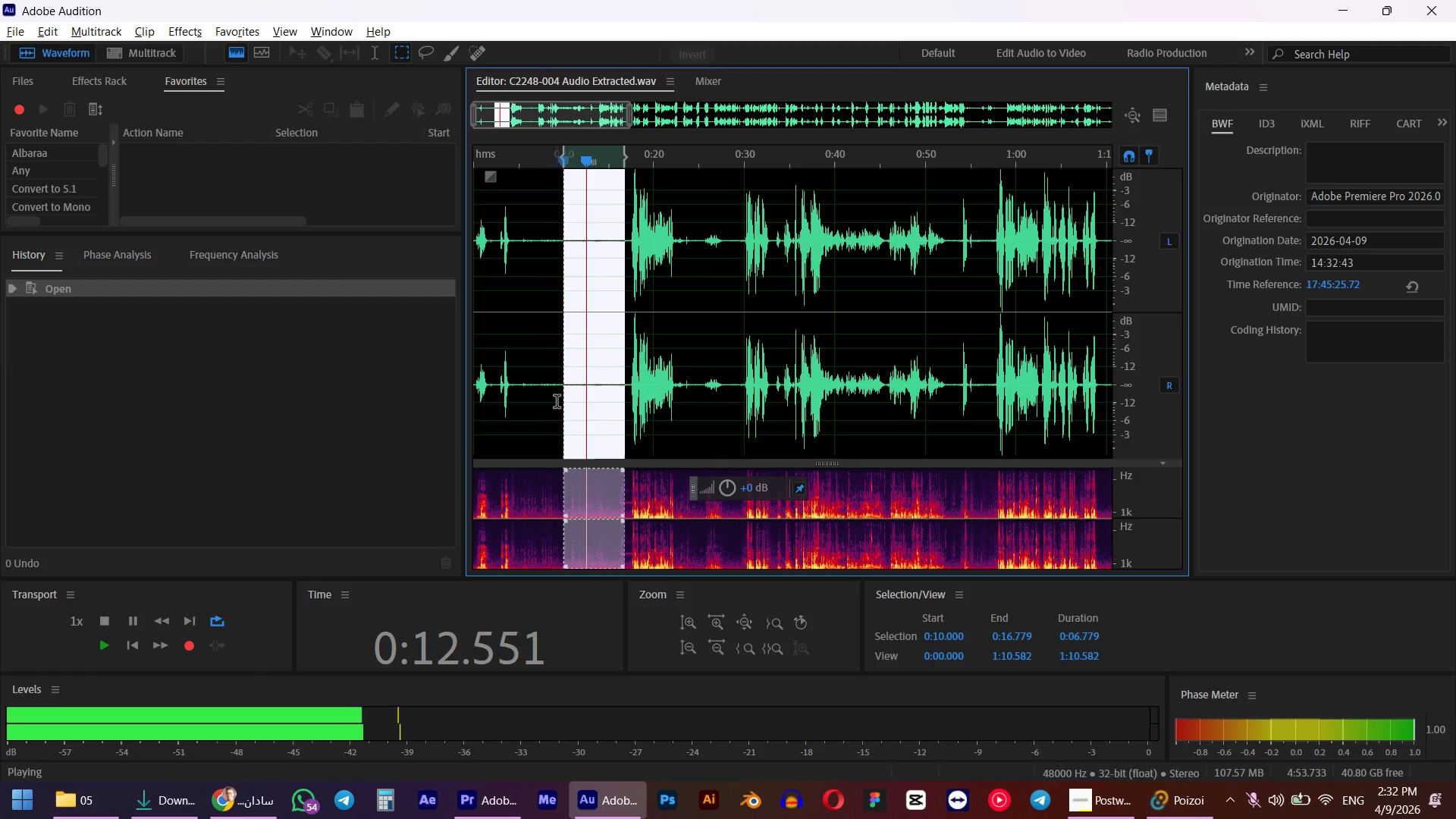 
key(Space)
 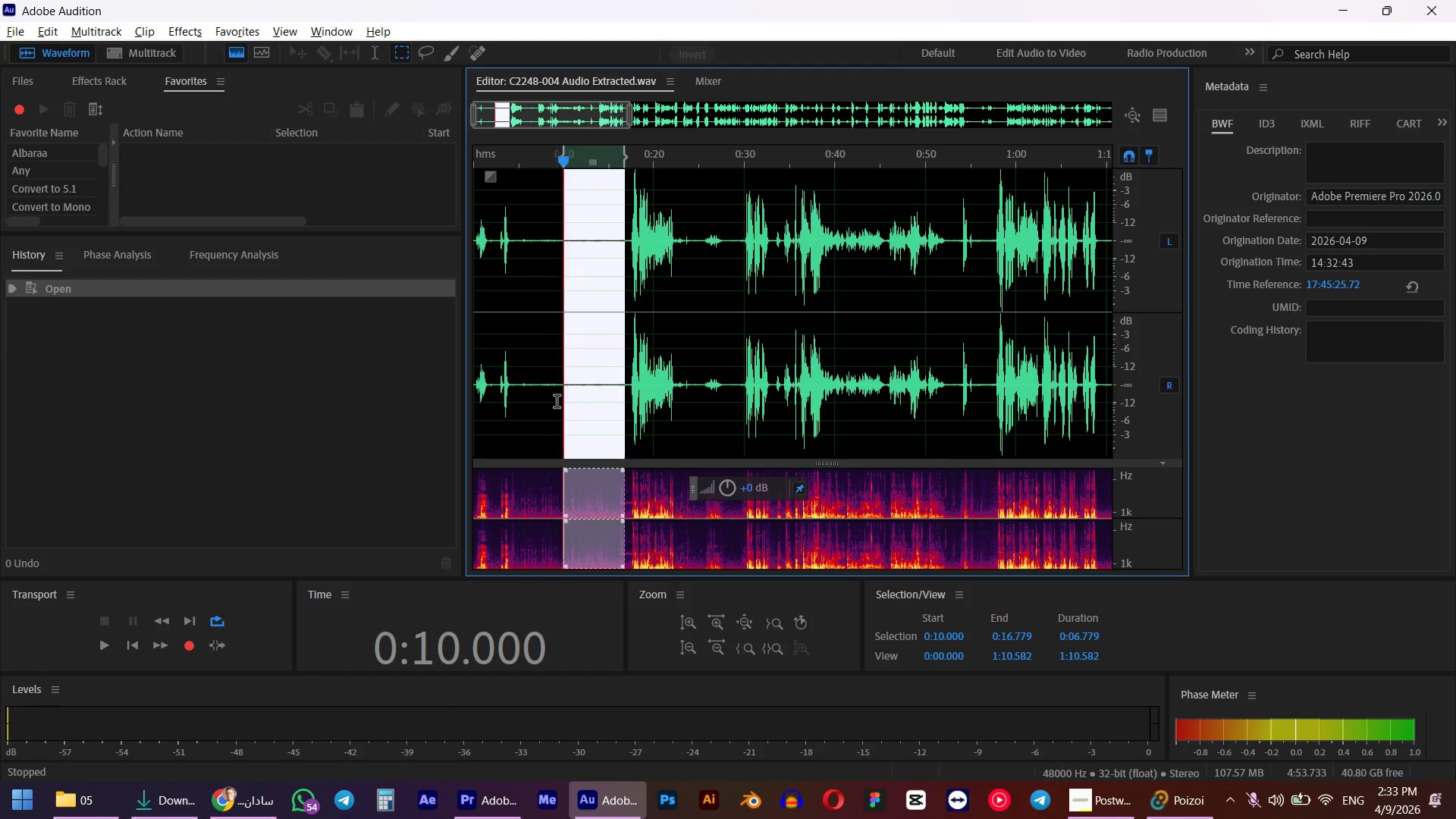 
hold_key(key=ShiftLeft, duration=1.44)
 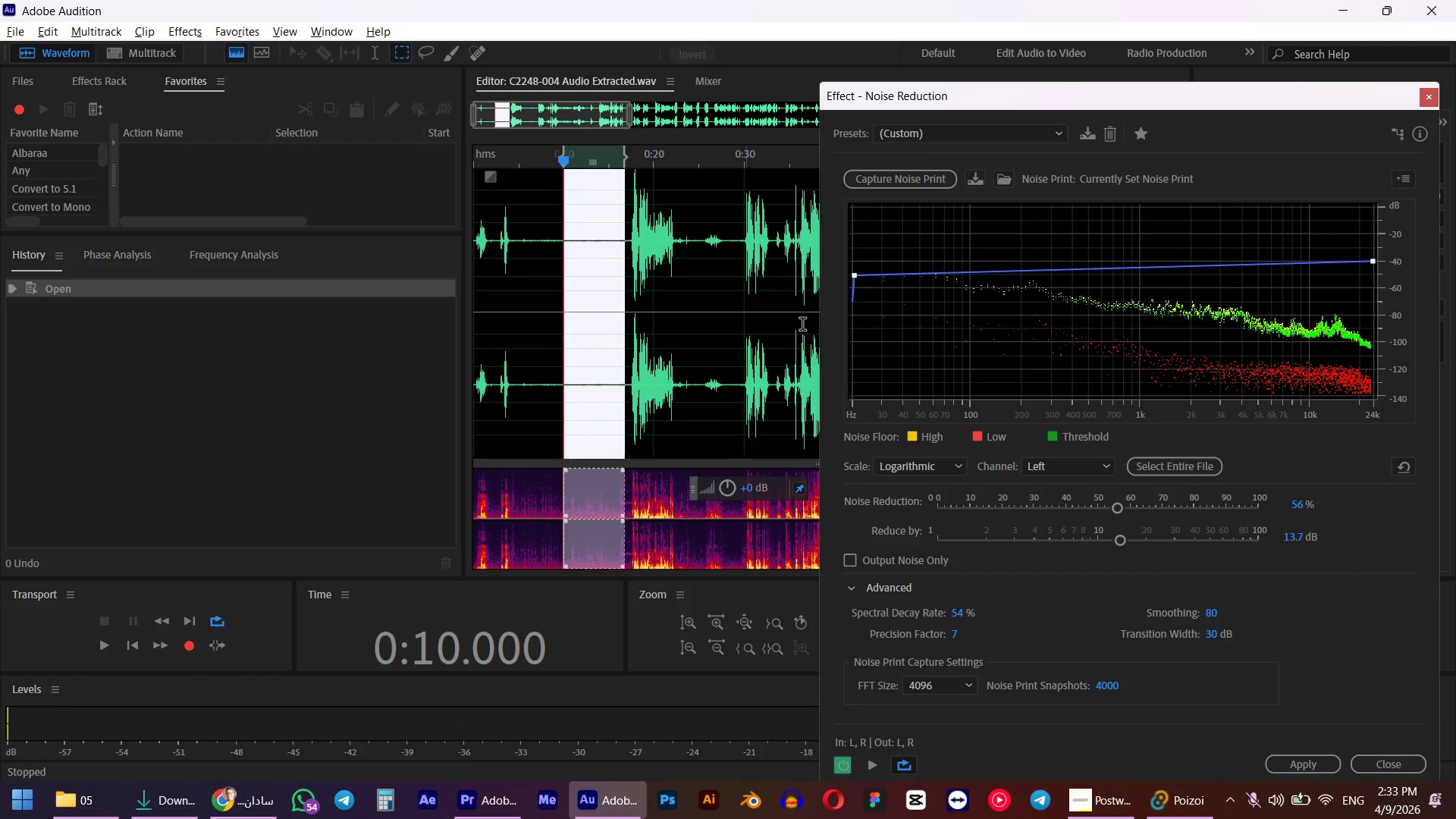 
key(Control+P)
 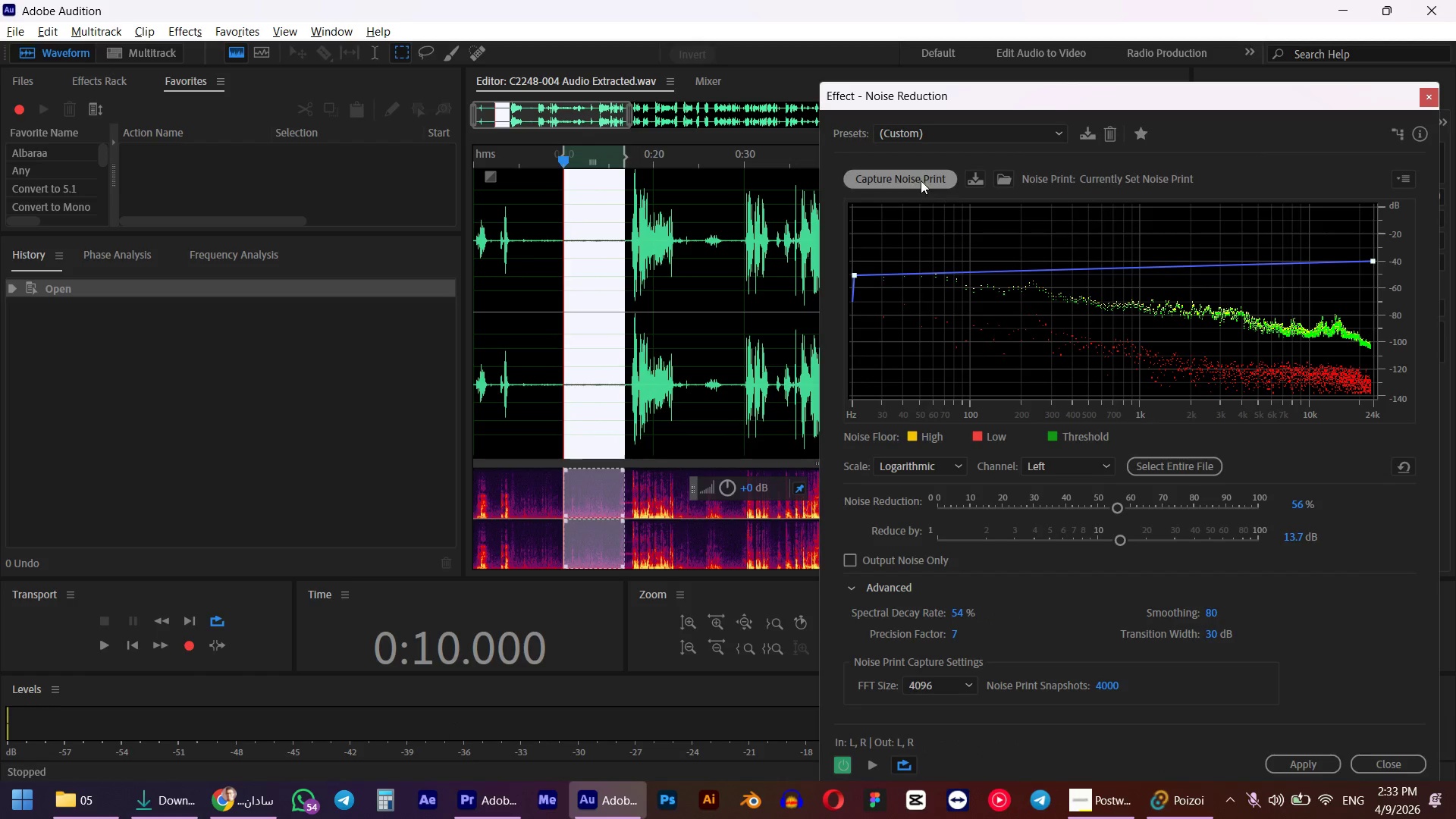 
left_click([917, 178])
 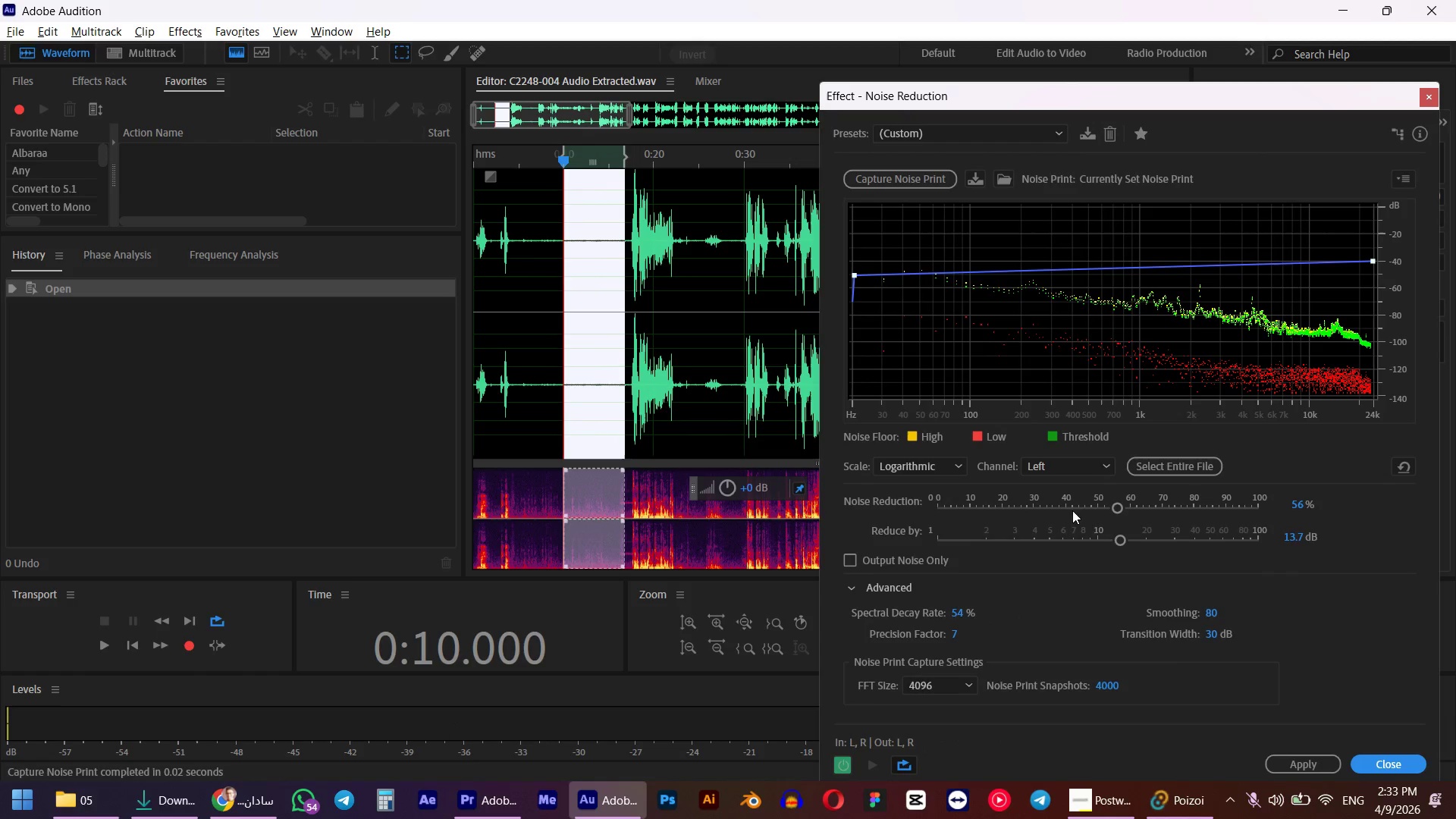 
key(Control+ControlLeft)
 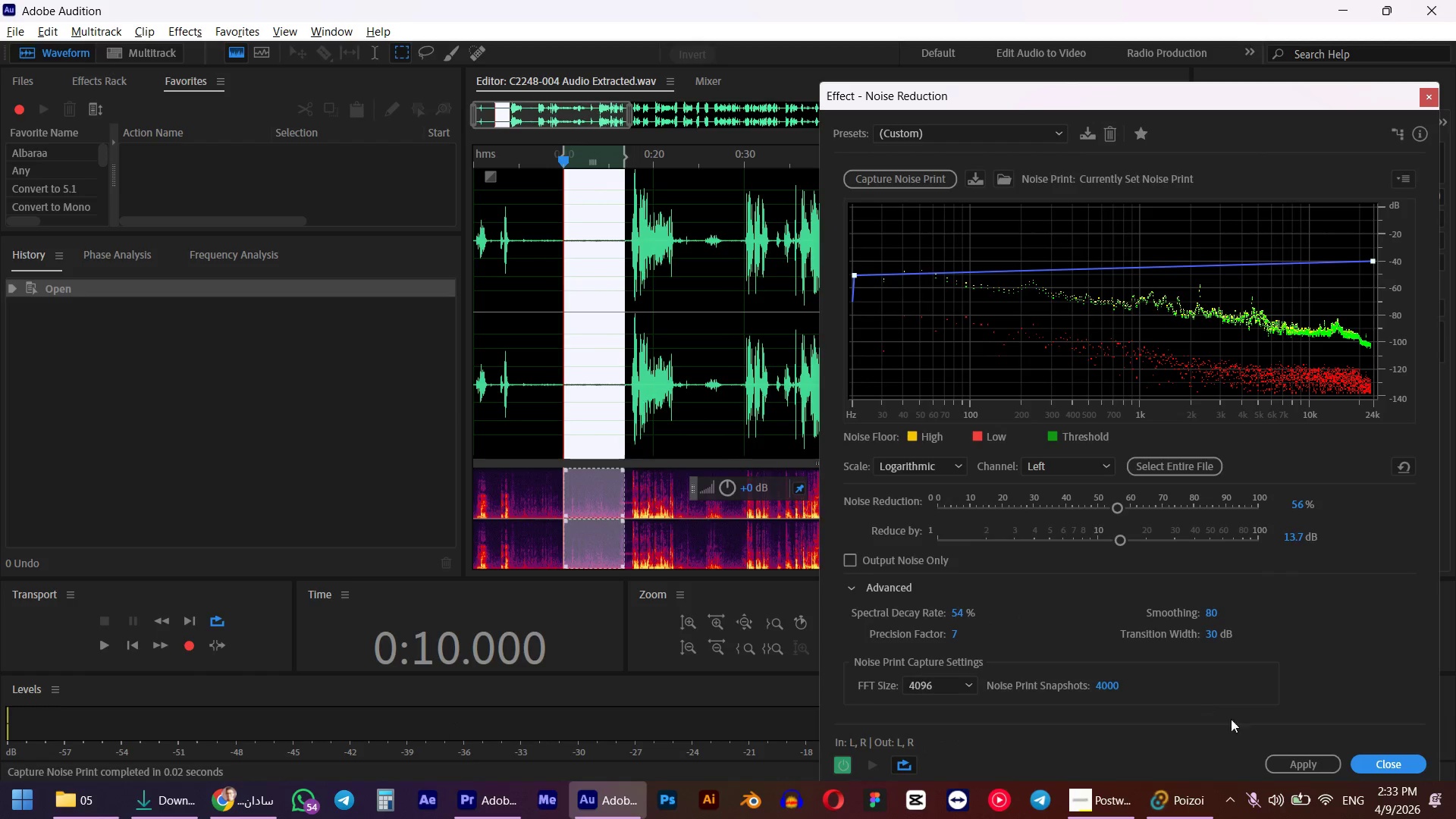 
key(Control+A)
 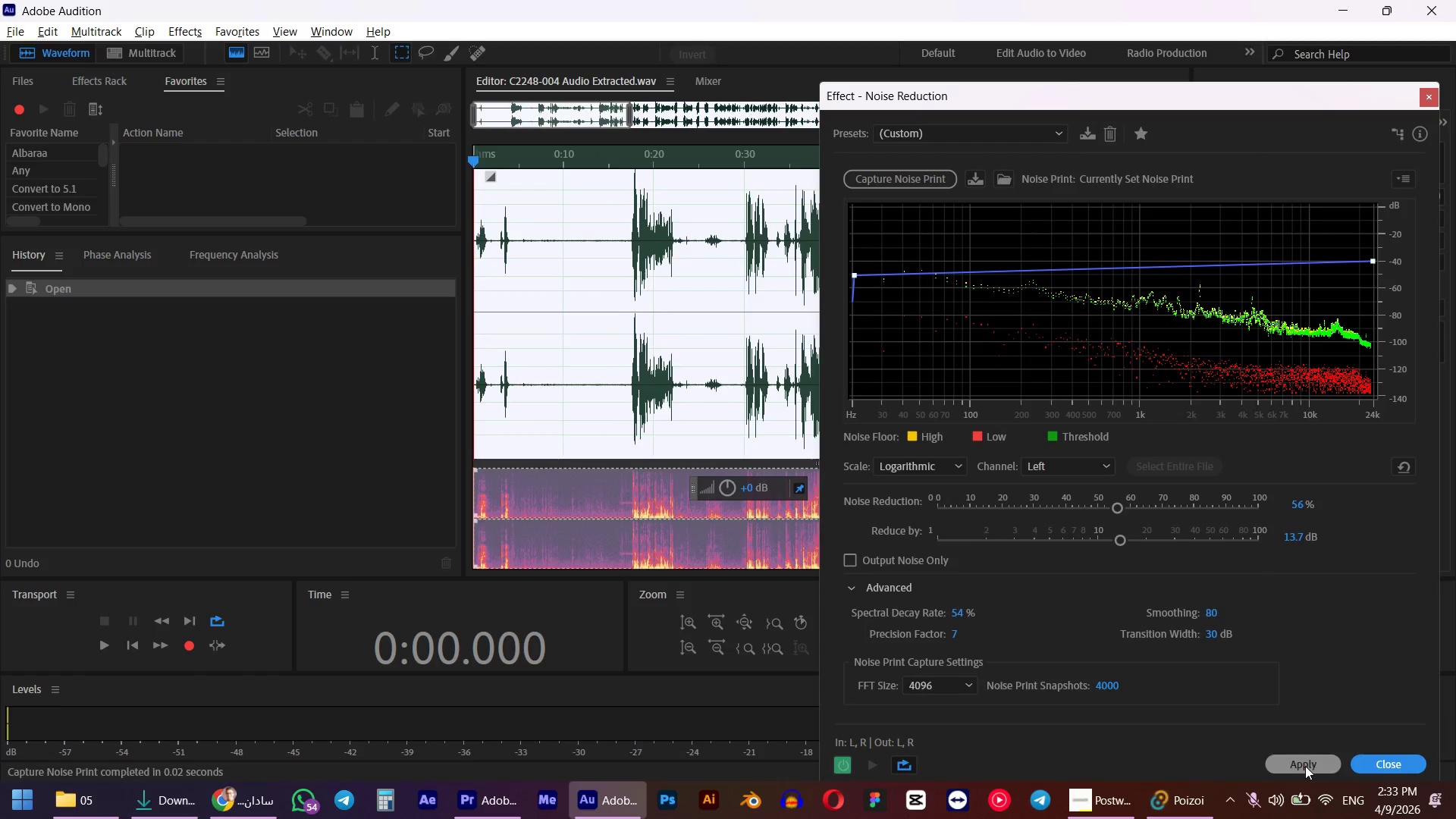 
left_click([1305, 766])
 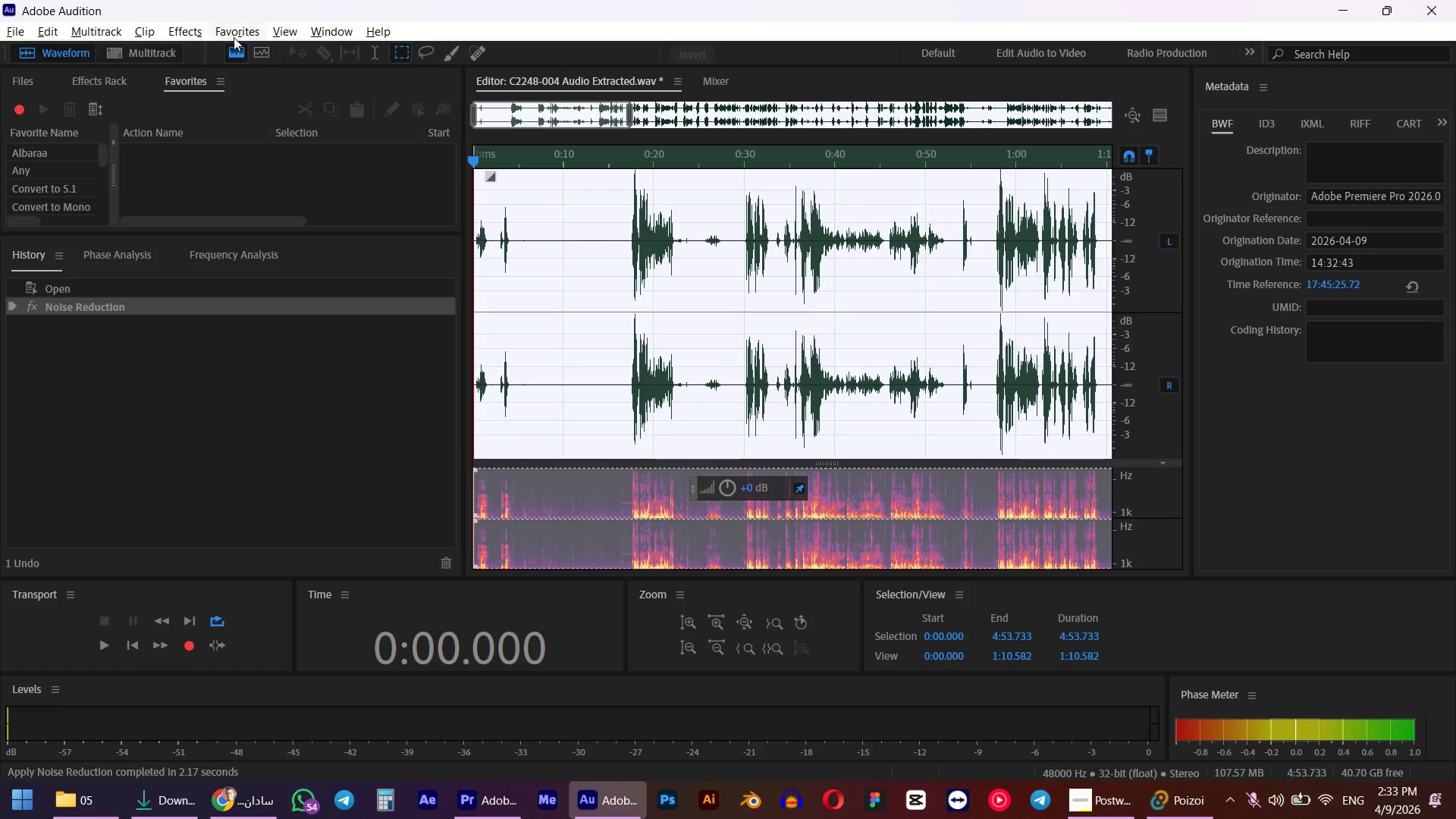 
double_click([256, 74])
 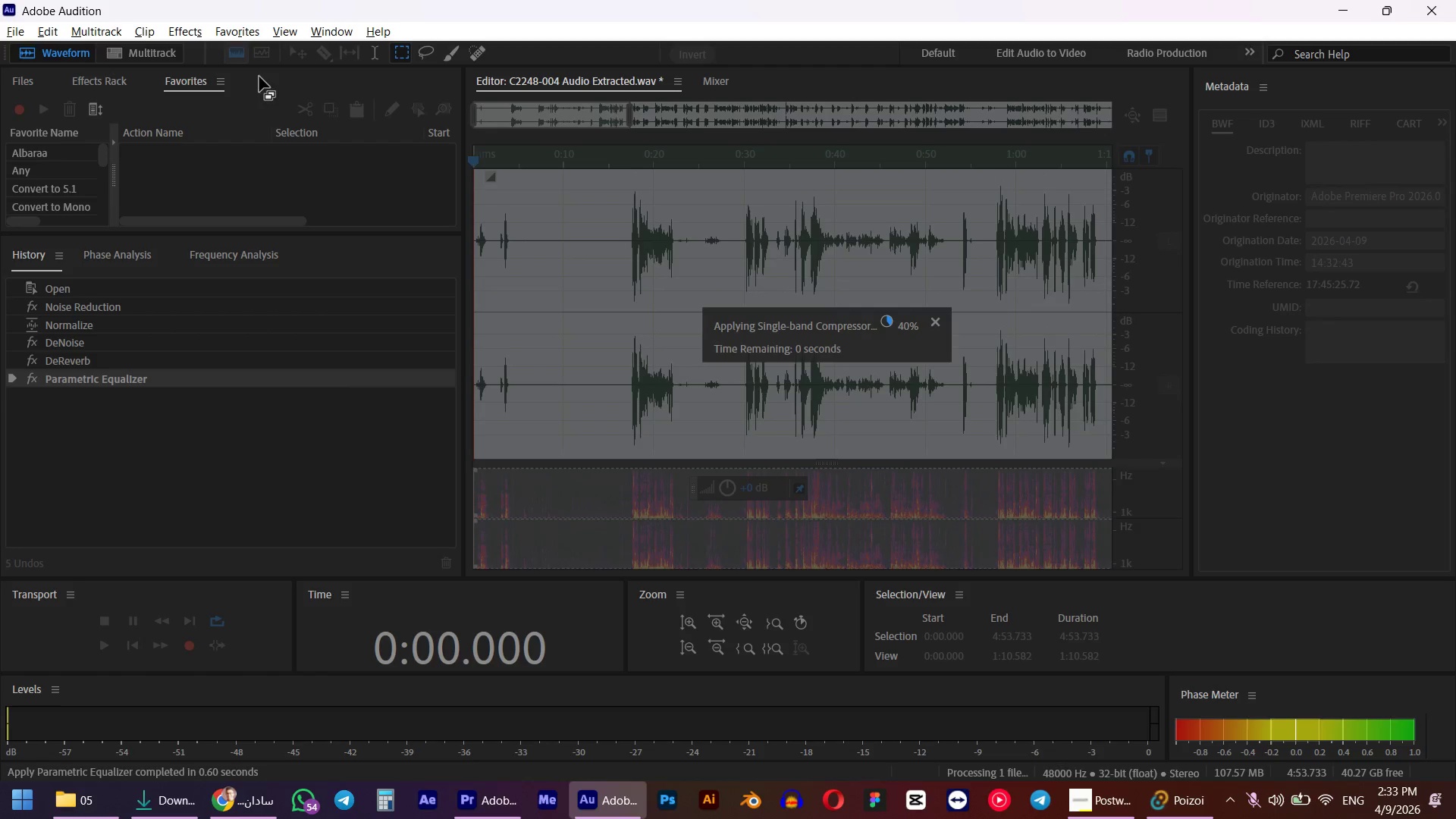 
wait(10.48)
 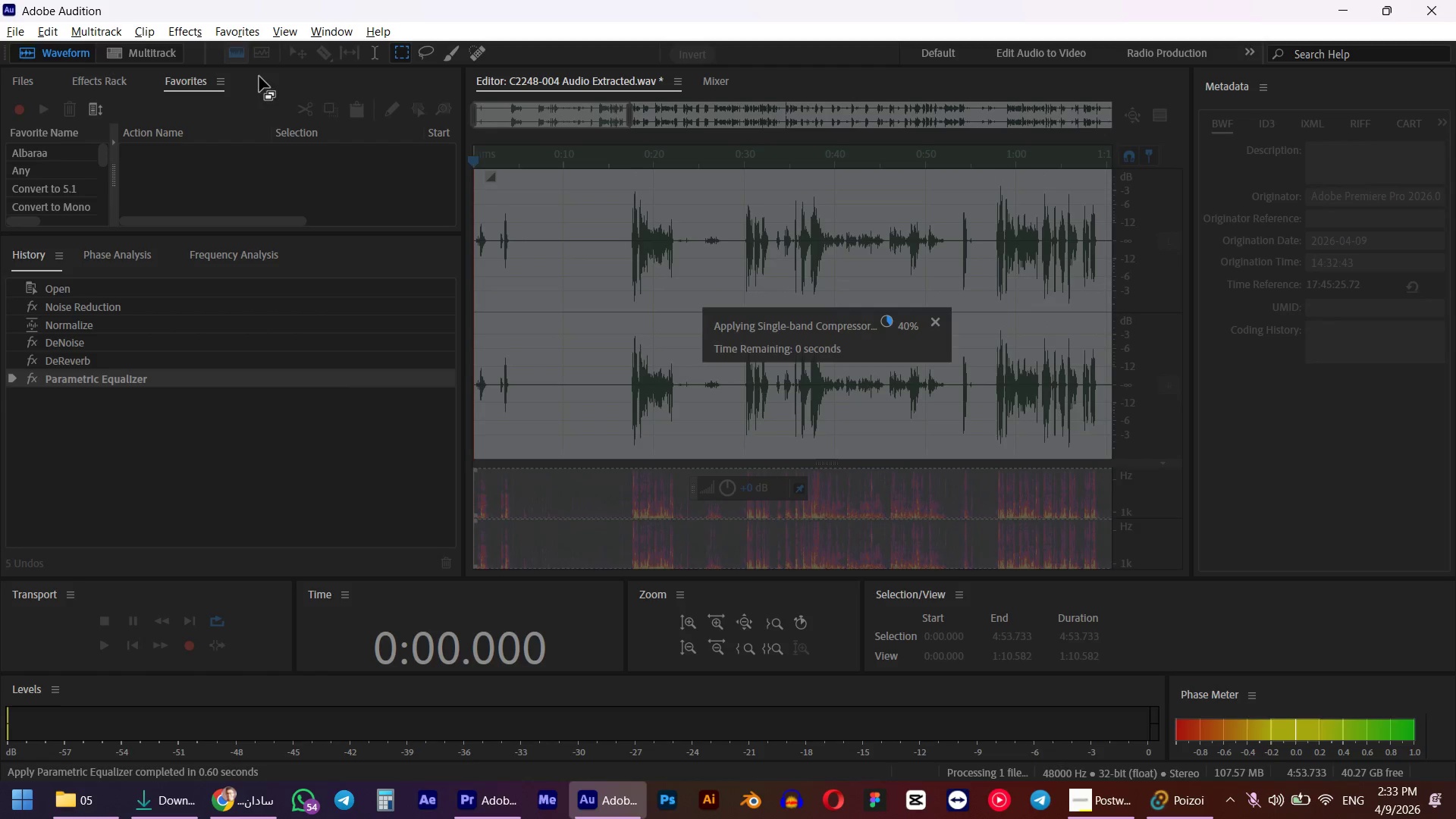 
hold_key(key=ControlLeft, duration=0.33)
 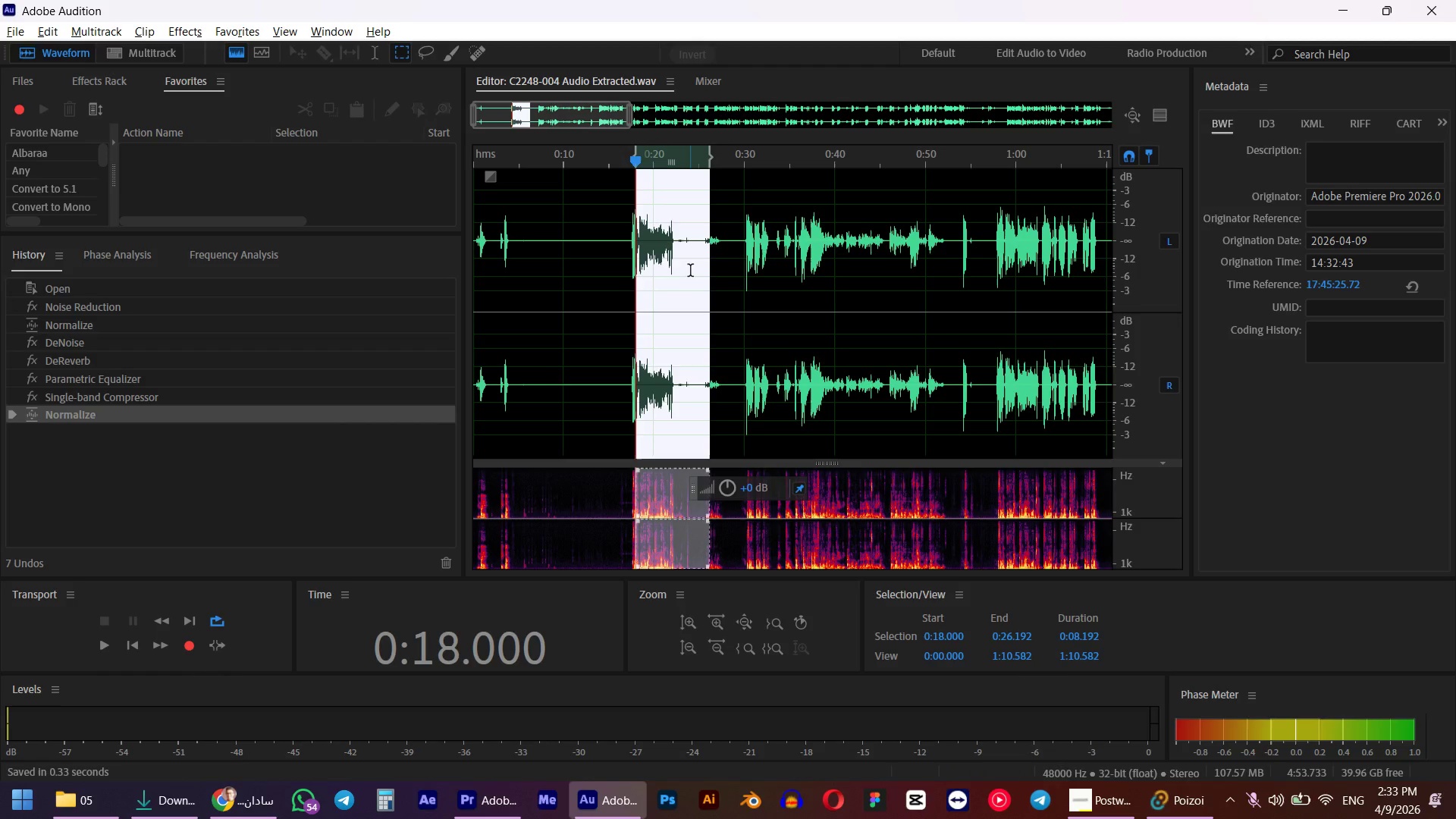 
key(S)
 